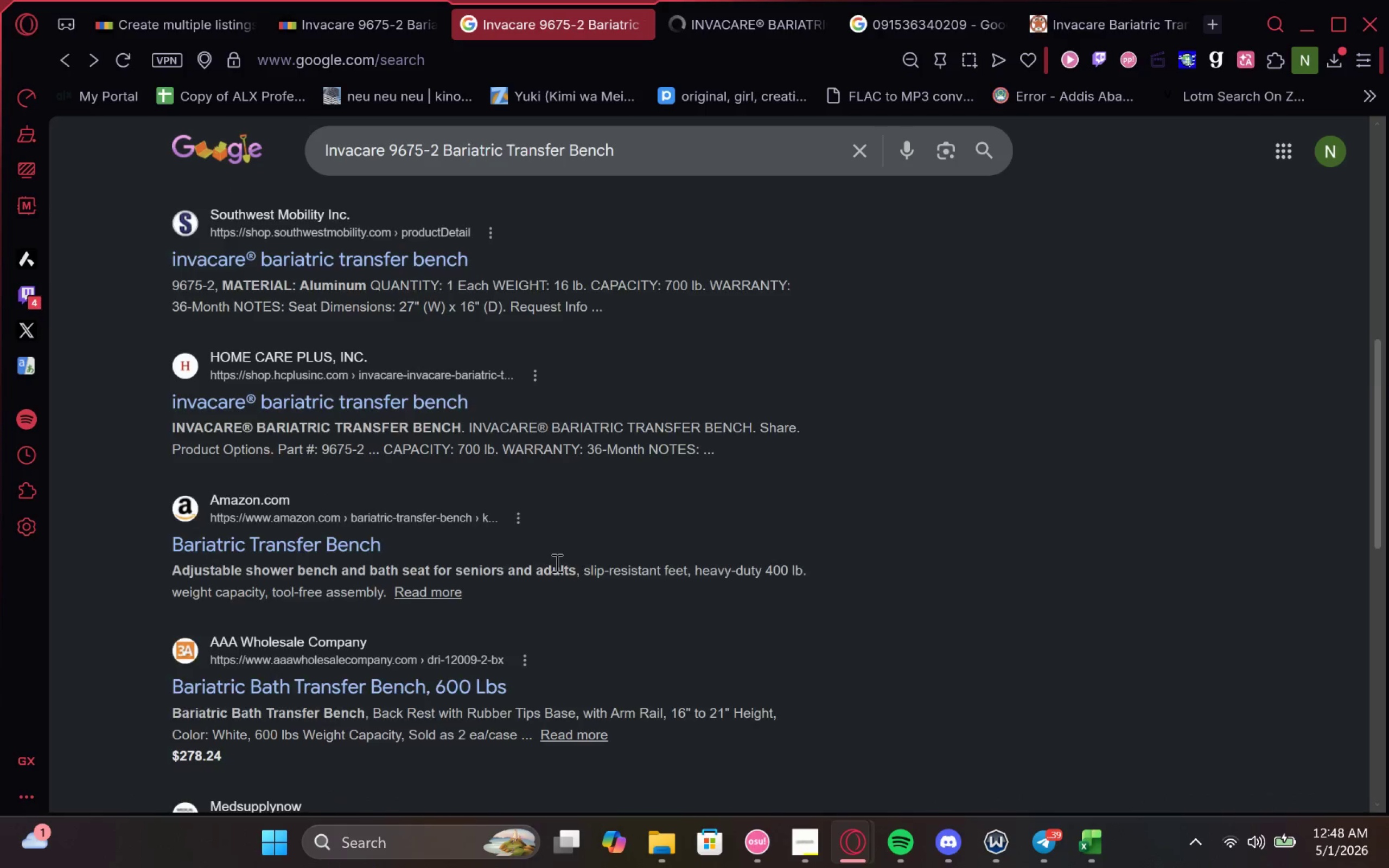 
left_click([757, 12])
 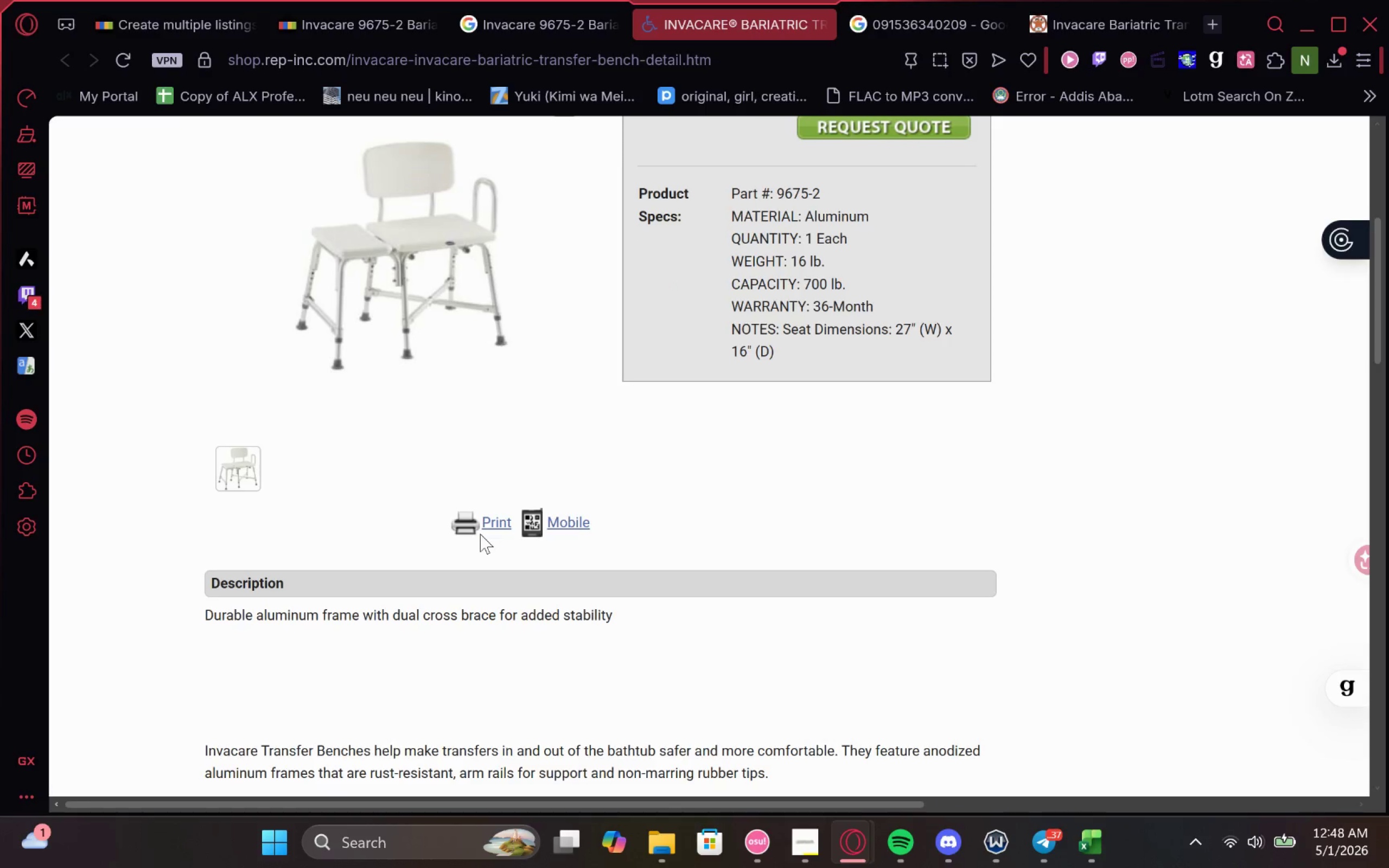 
wait(20.41)
 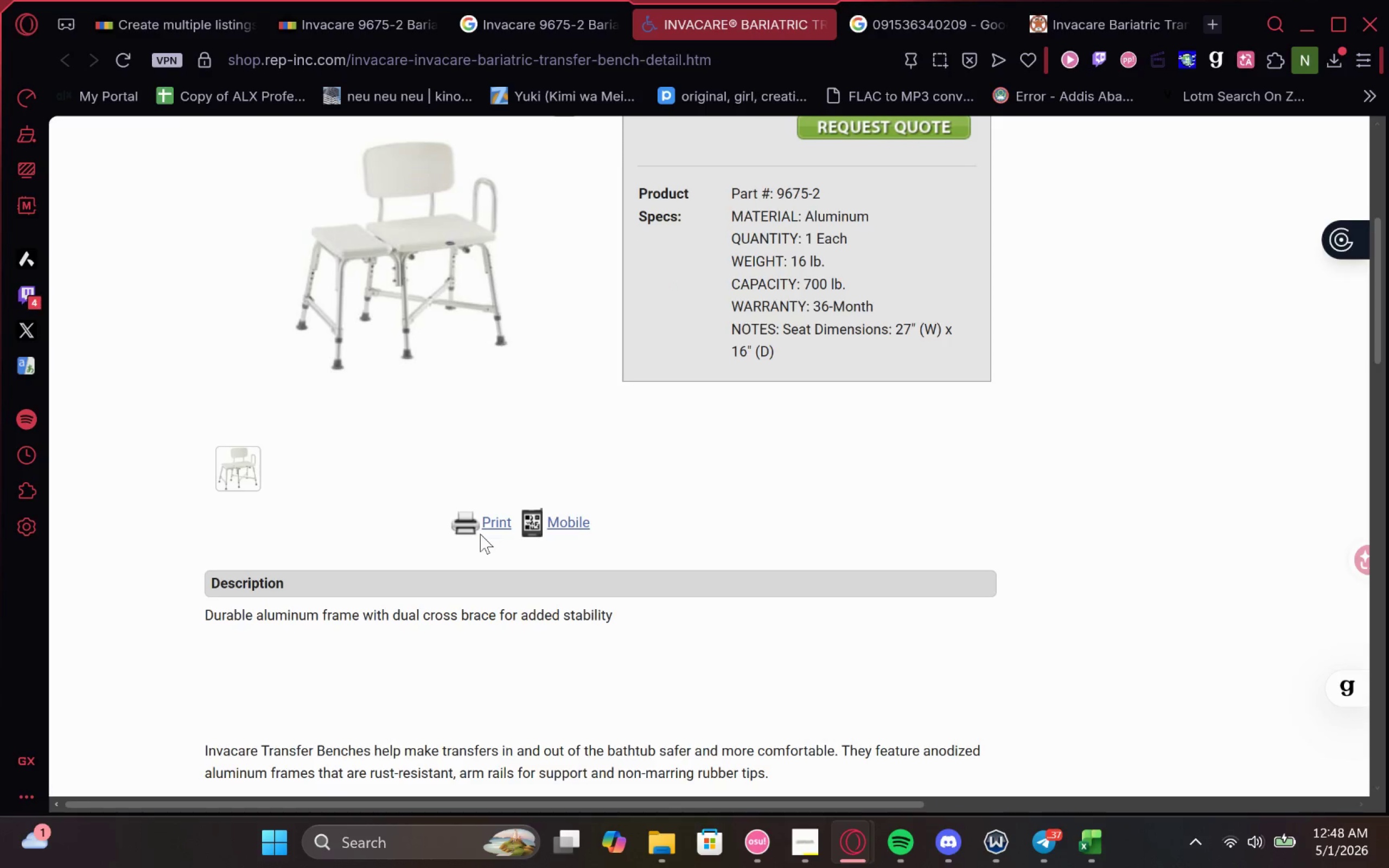 
mouse_move([917, 853])
 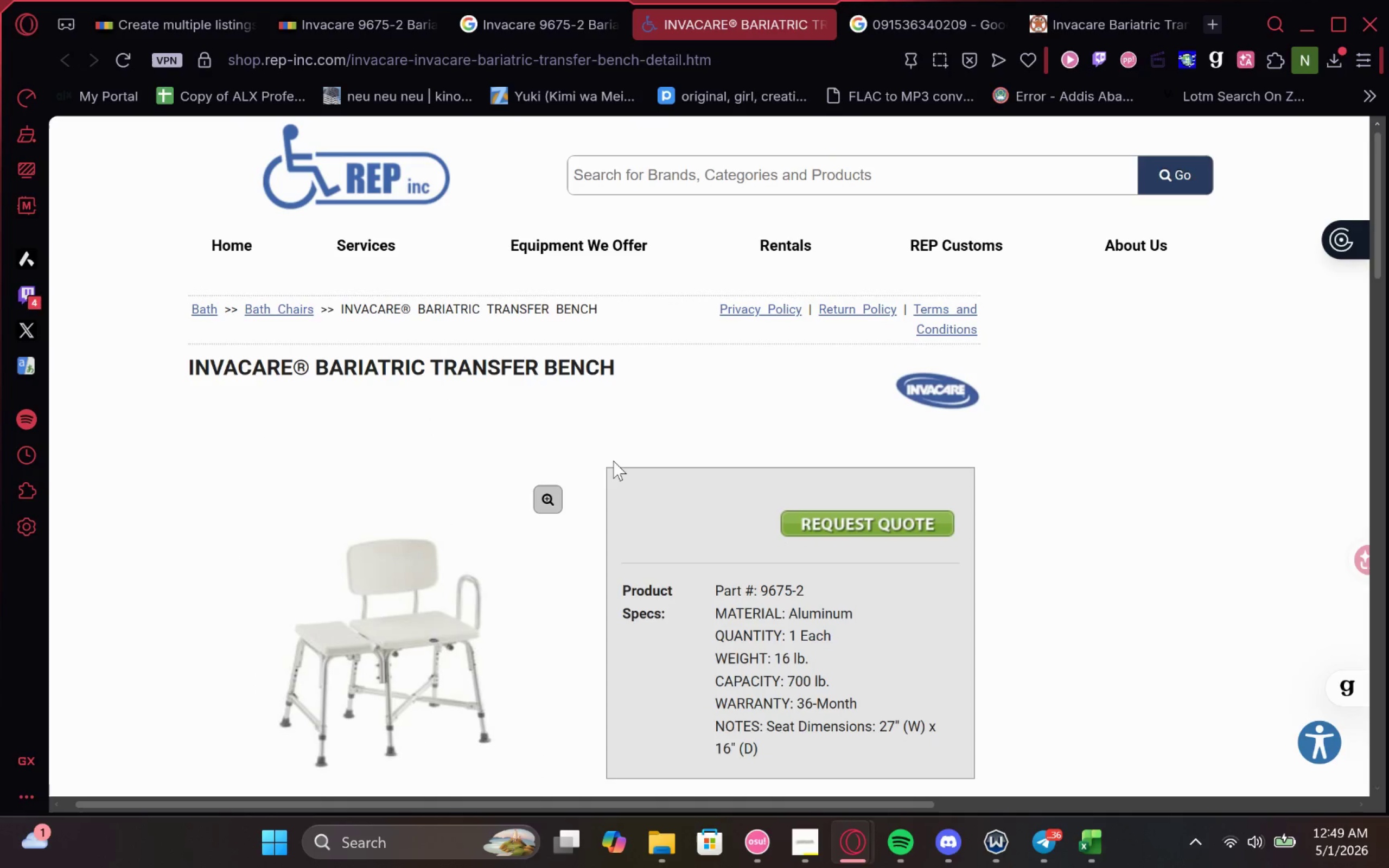 
wait(17.06)
 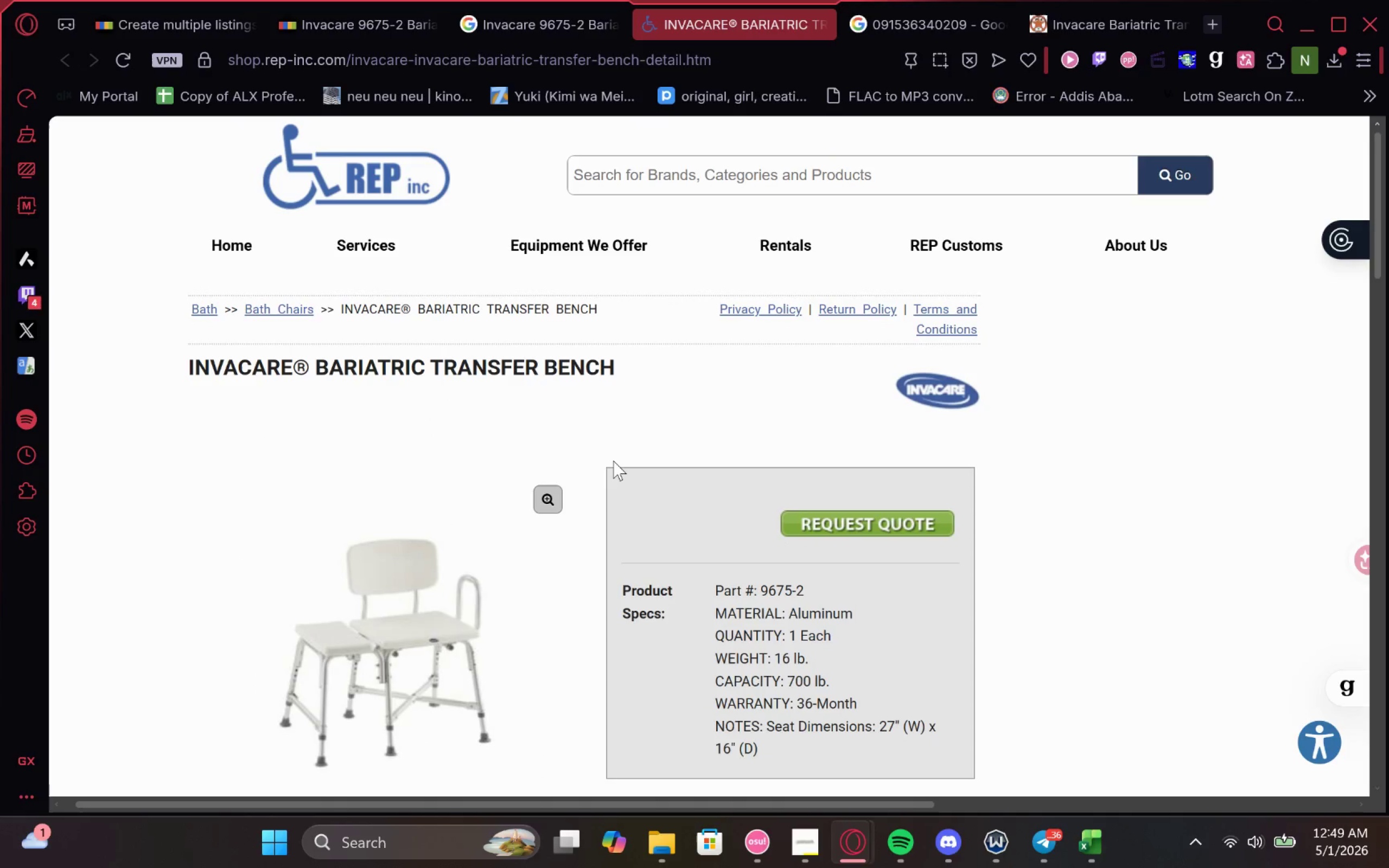 
left_click([558, 25])
 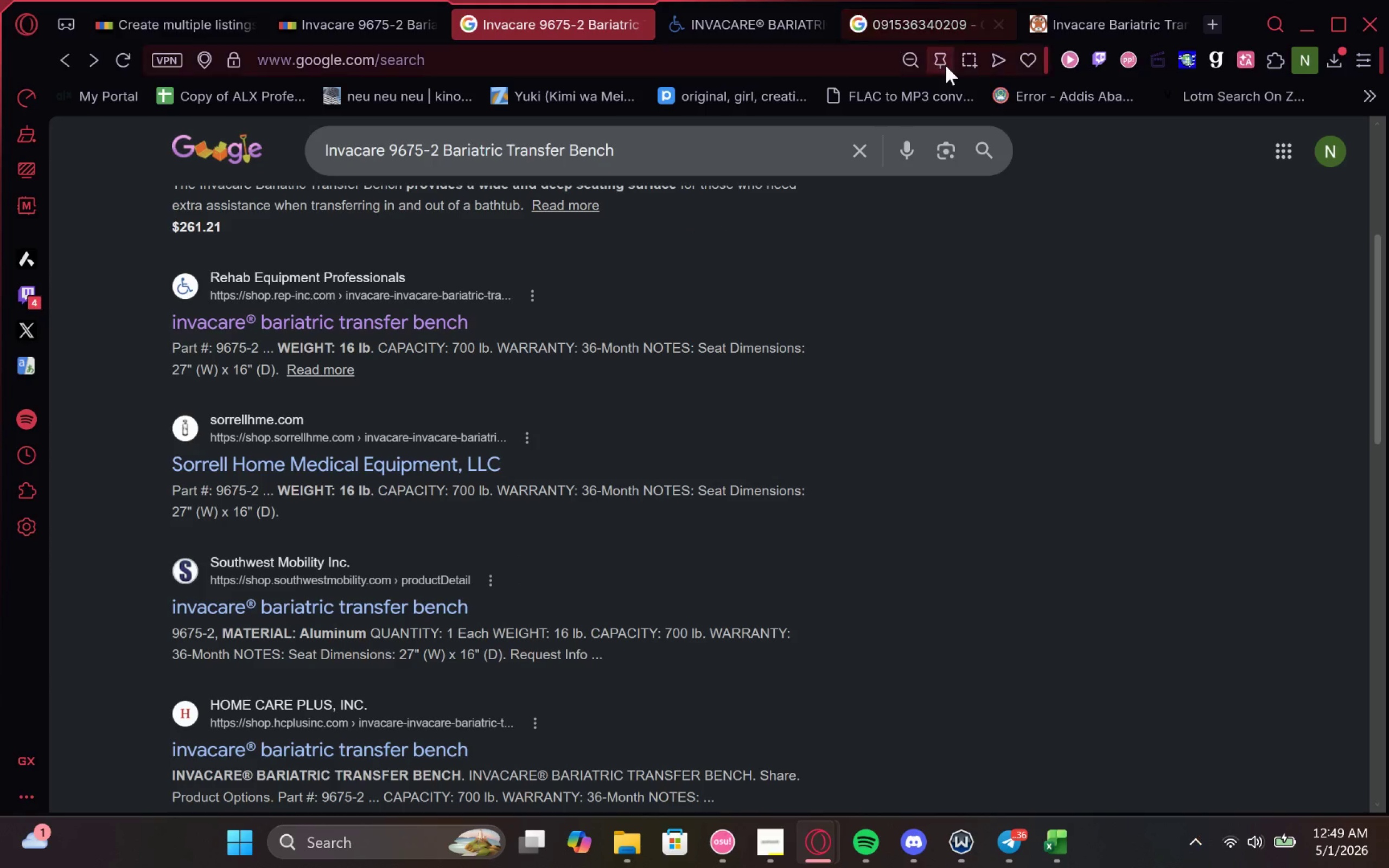 
wait(6.89)
 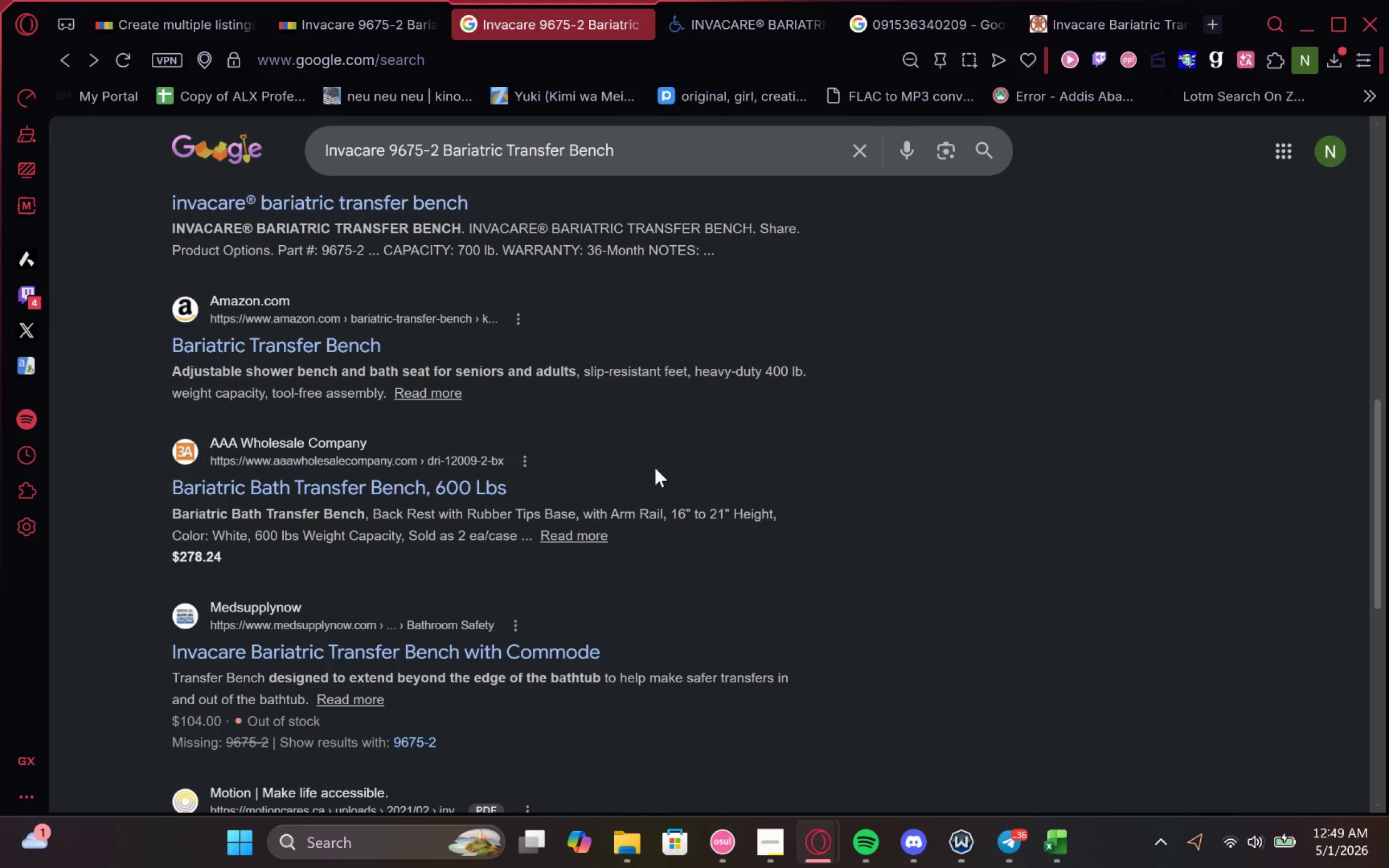 
right_click([322, 461])
 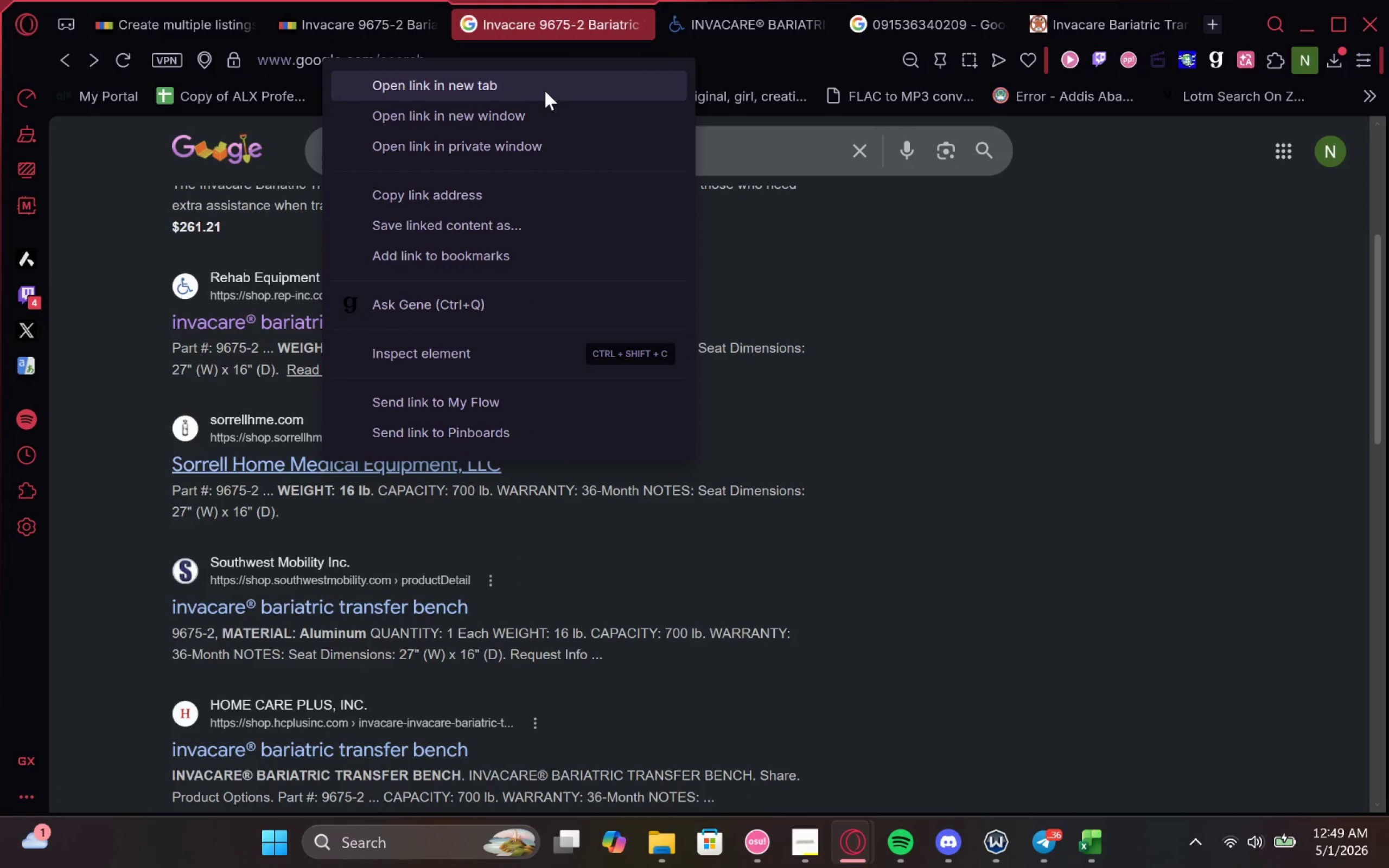 
left_click([545, 91])
 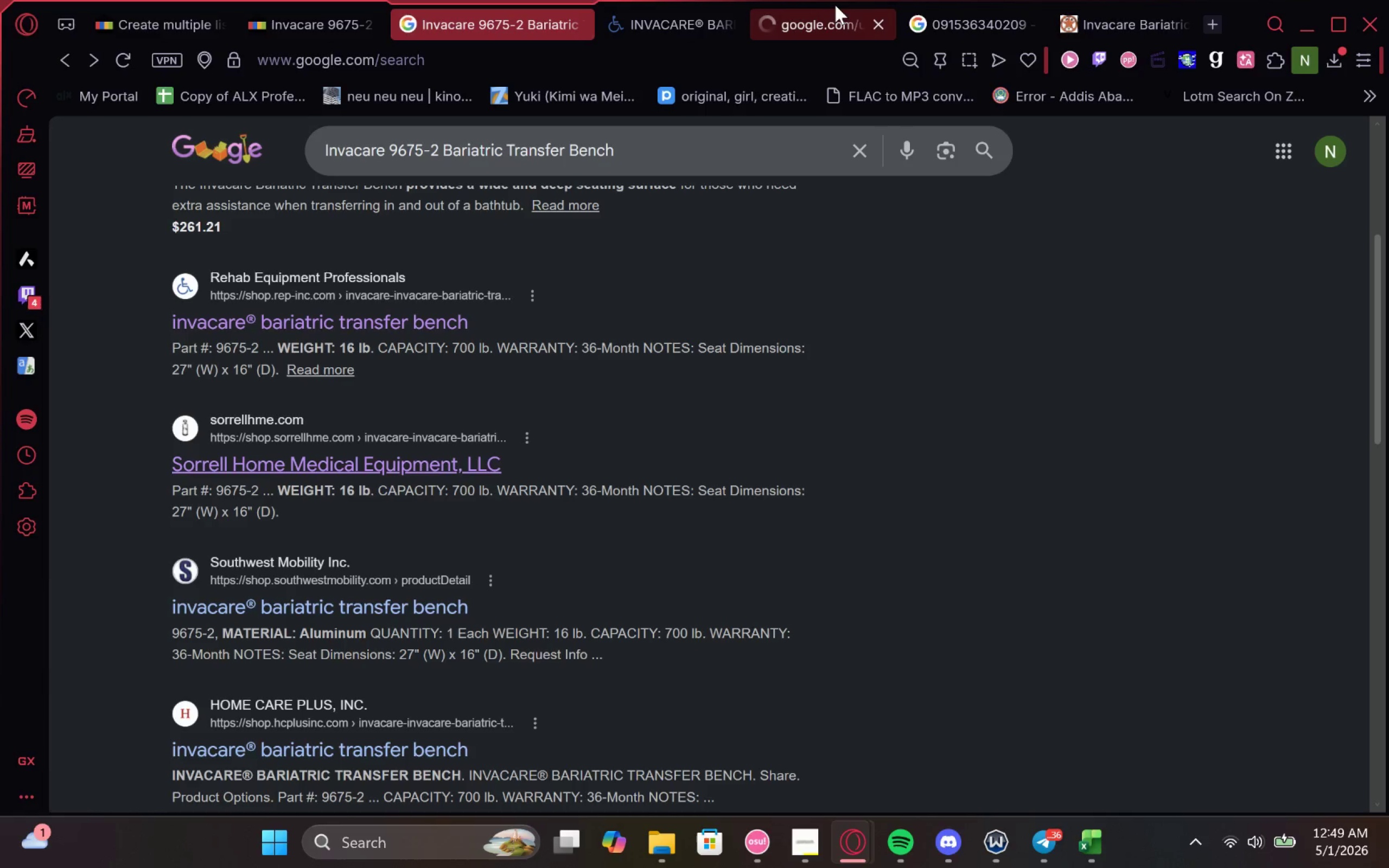 
left_click([835, 4])
 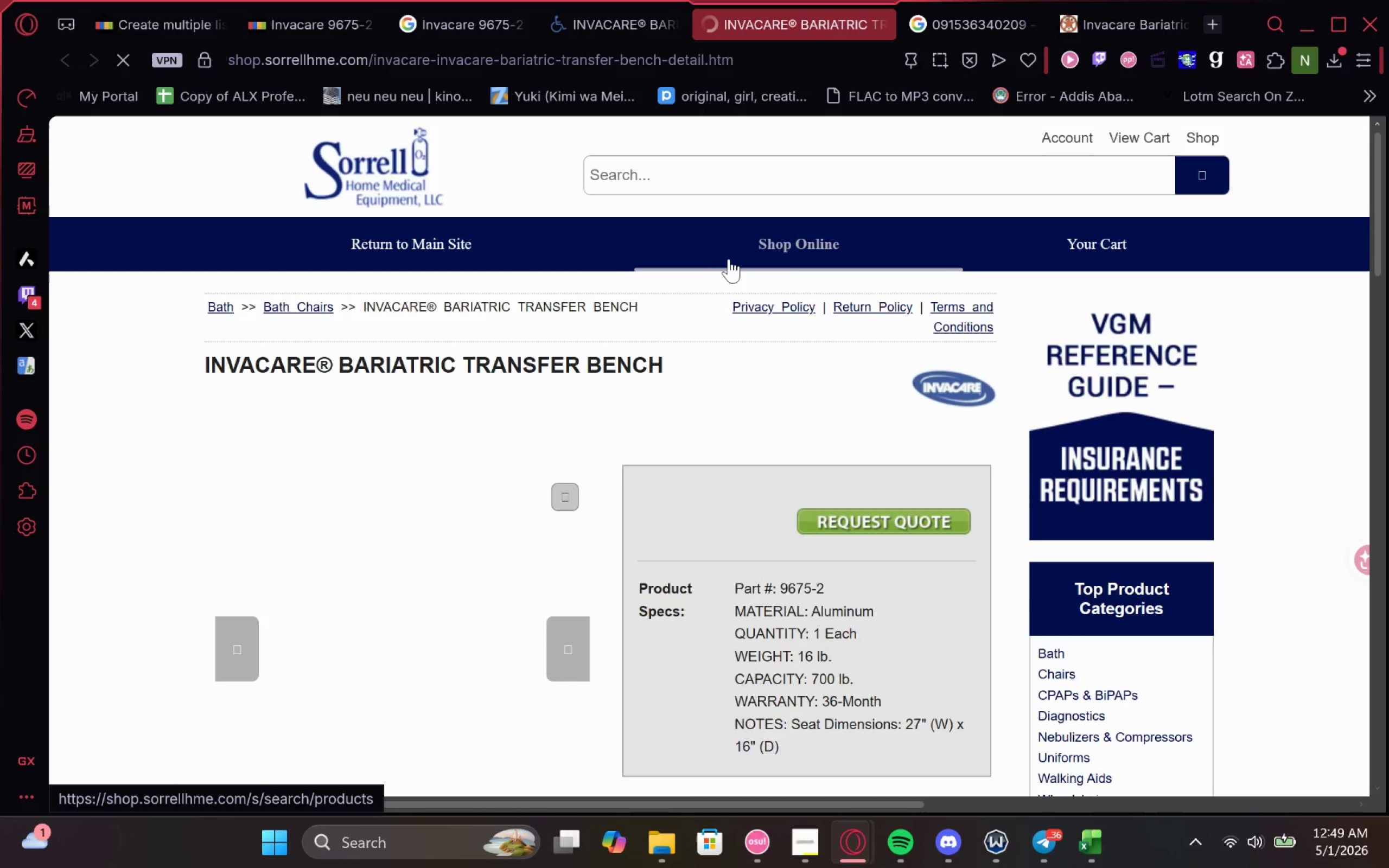 
wait(14.13)
 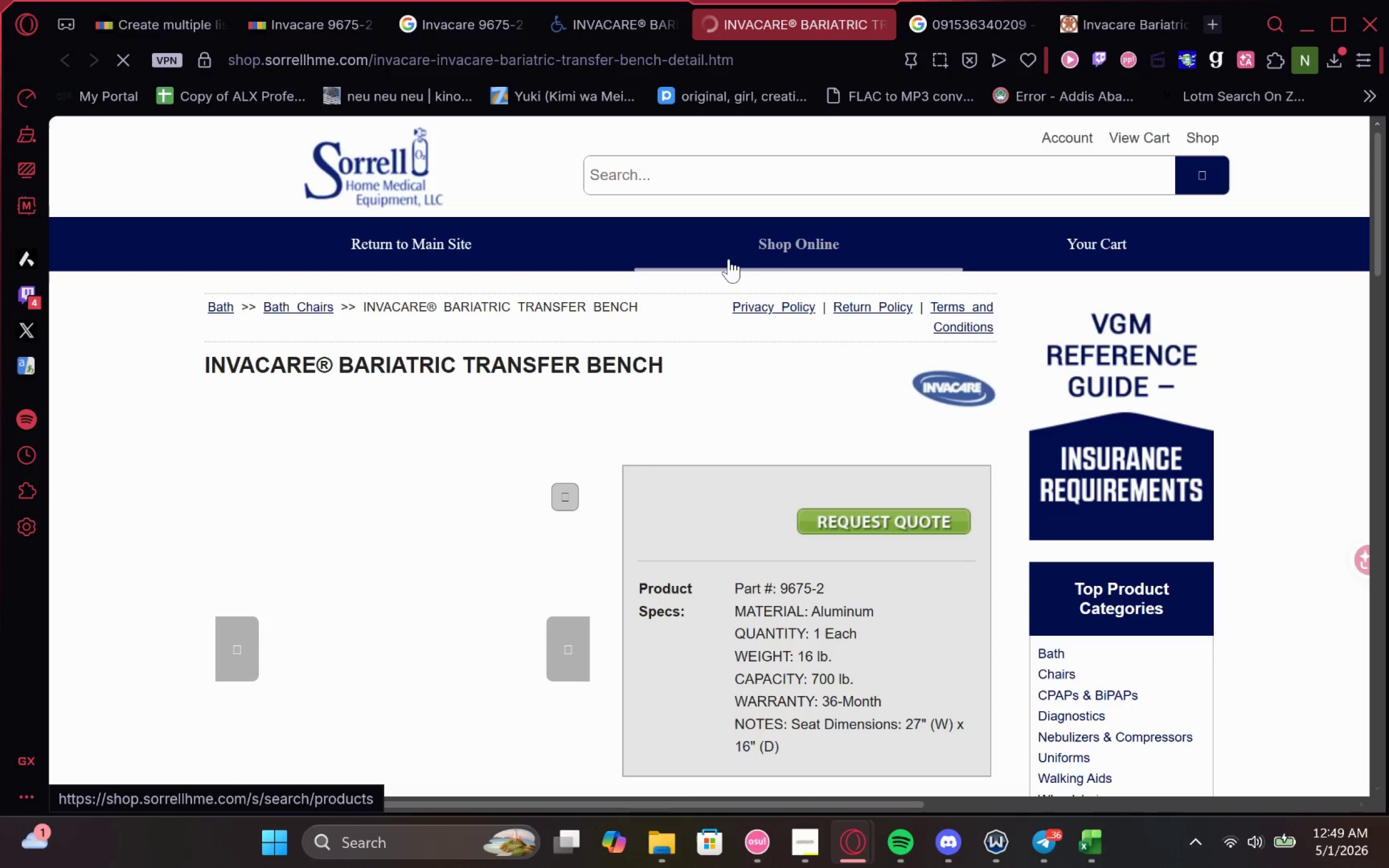 
left_click([872, 23])
 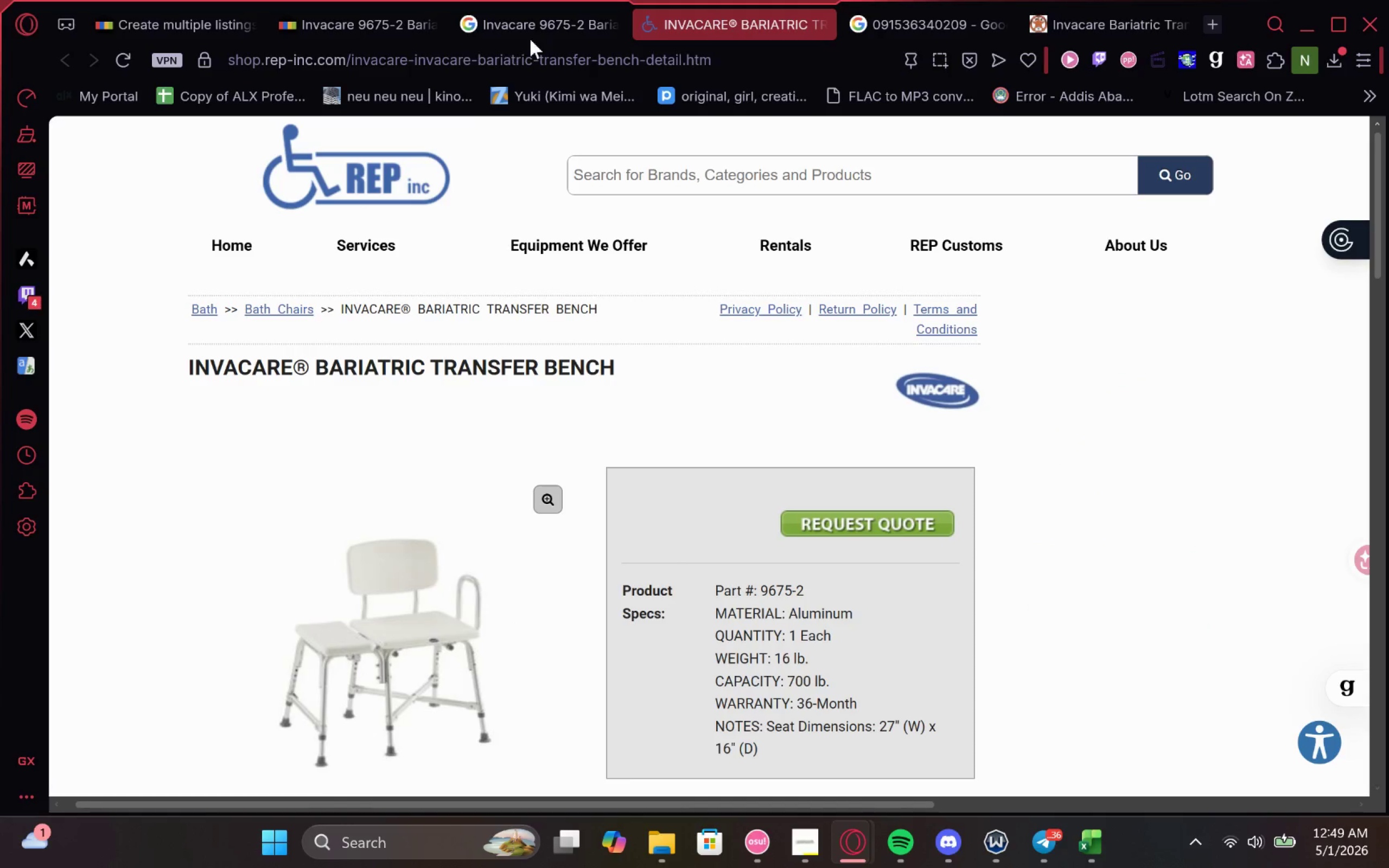 
left_click([538, 32])
 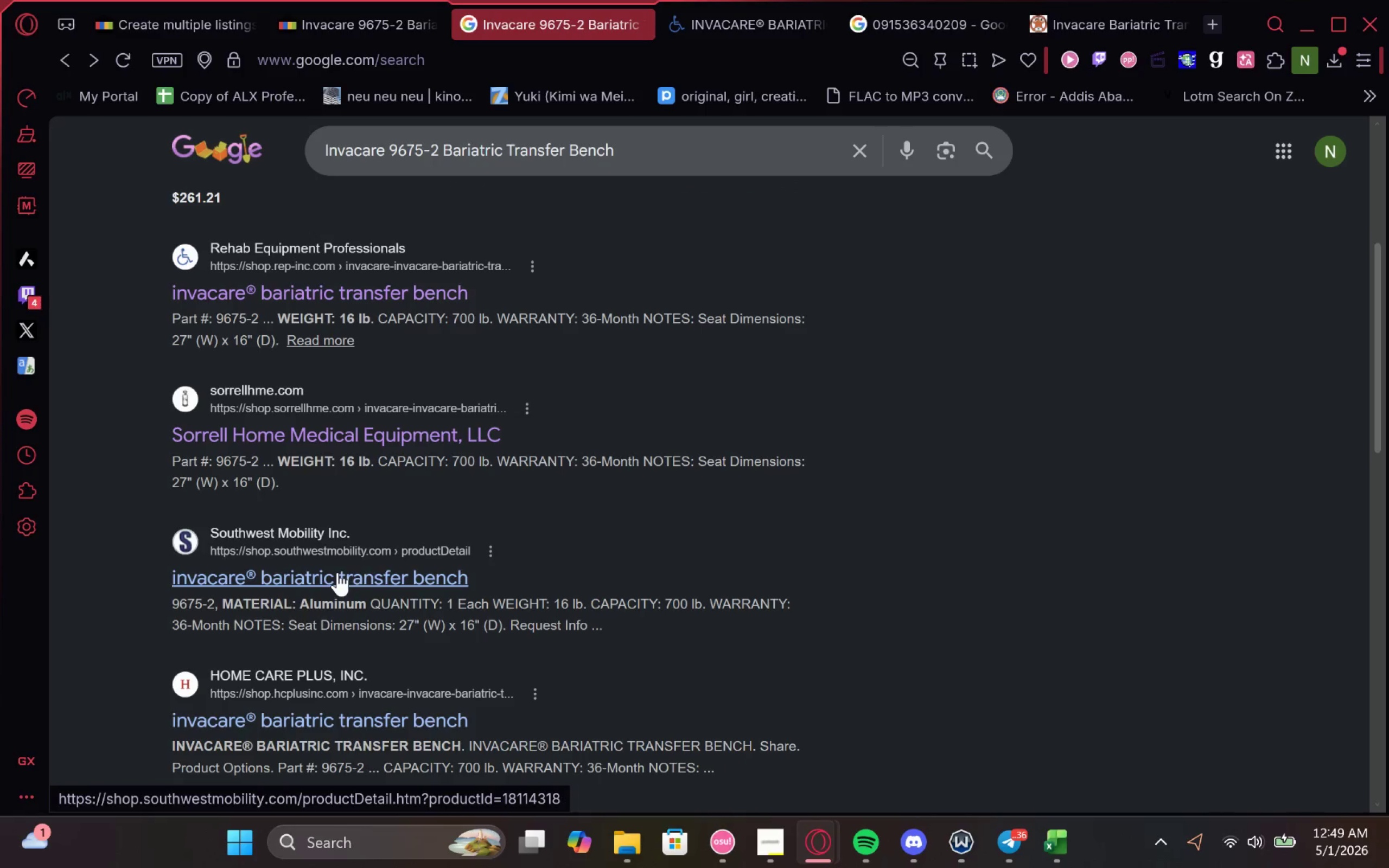 
right_click([383, 567])
 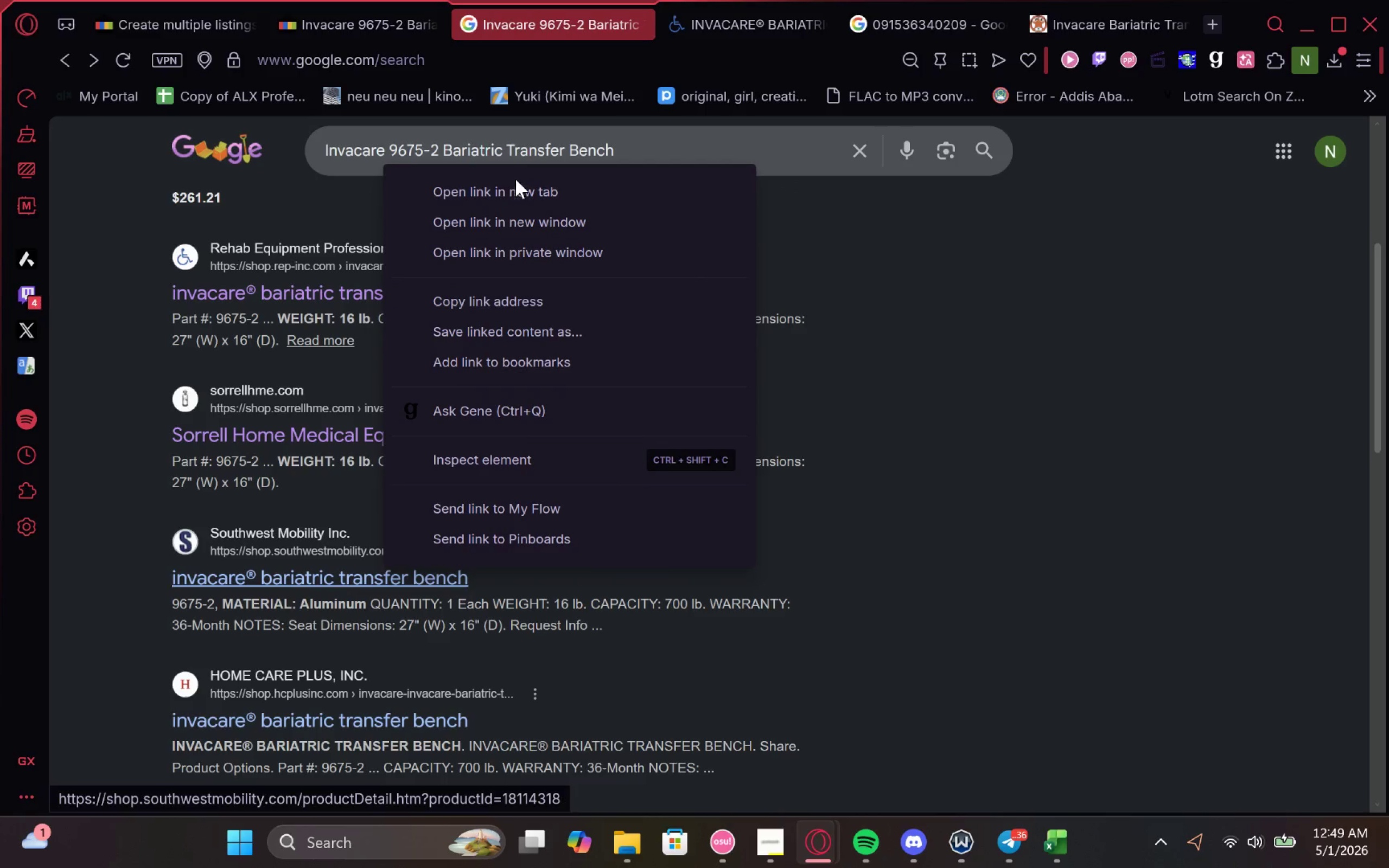 
left_click([512, 193])
 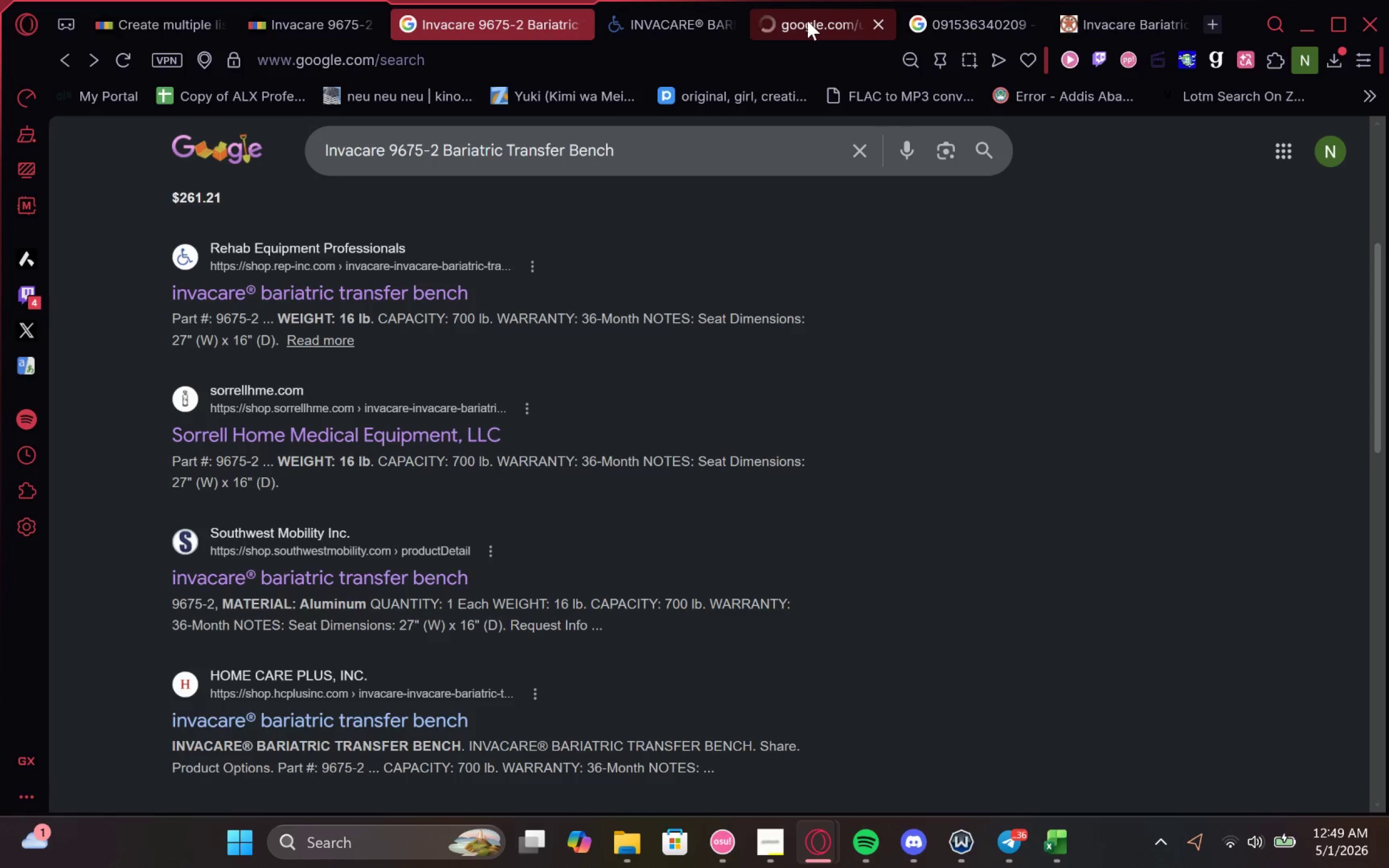 
left_click([807, 21])
 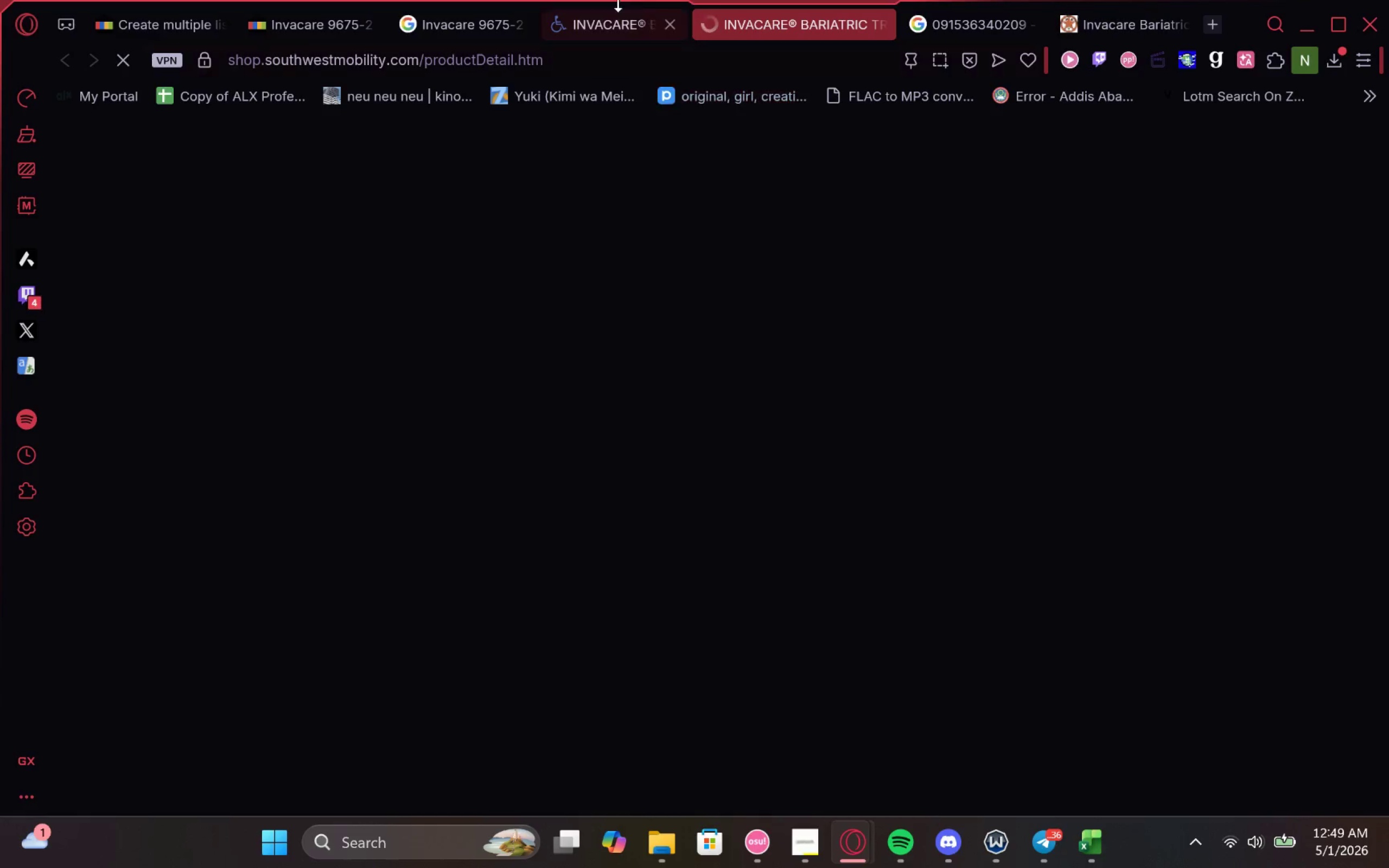 
left_click([458, 6])
 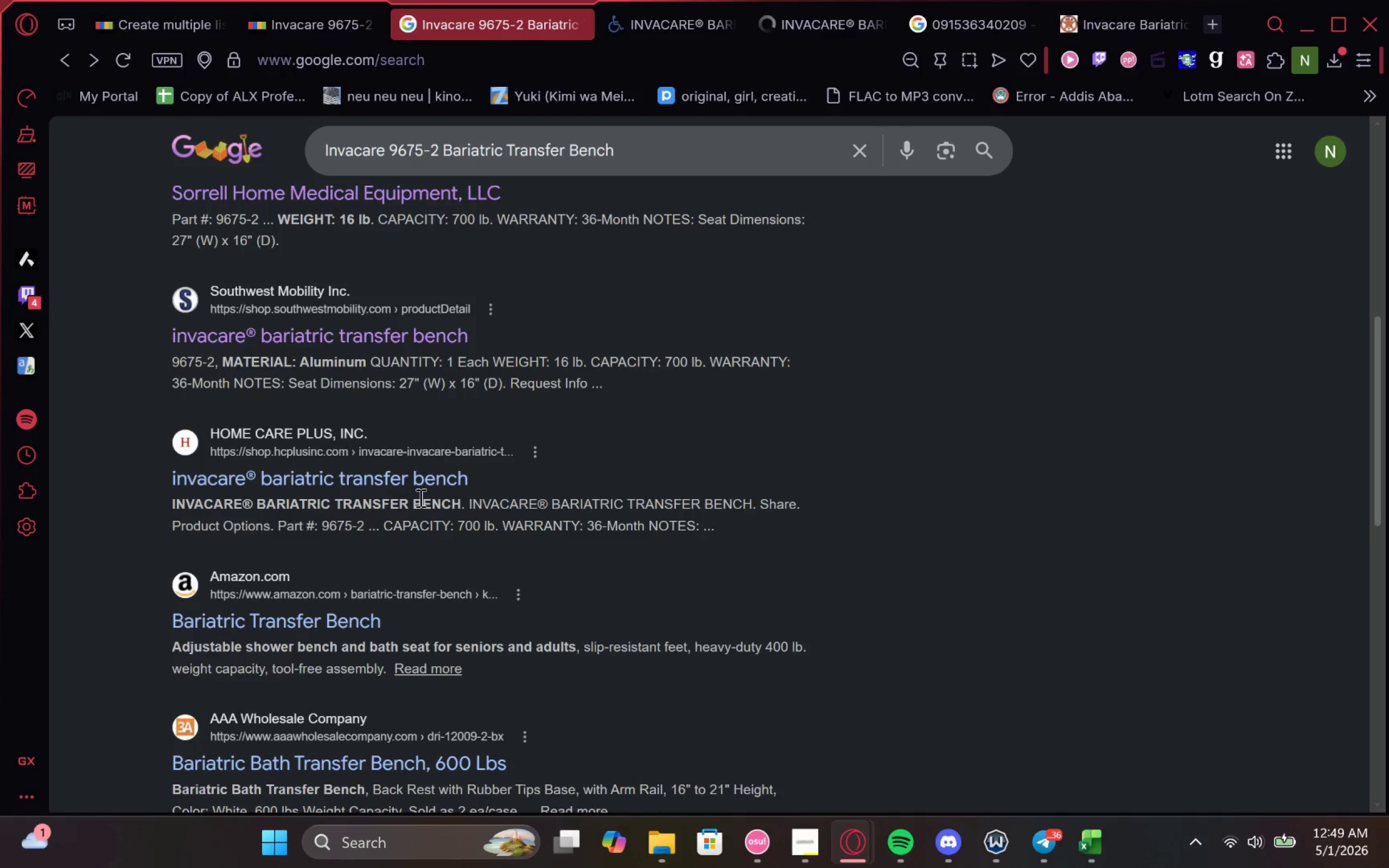 
right_click([428, 483])
 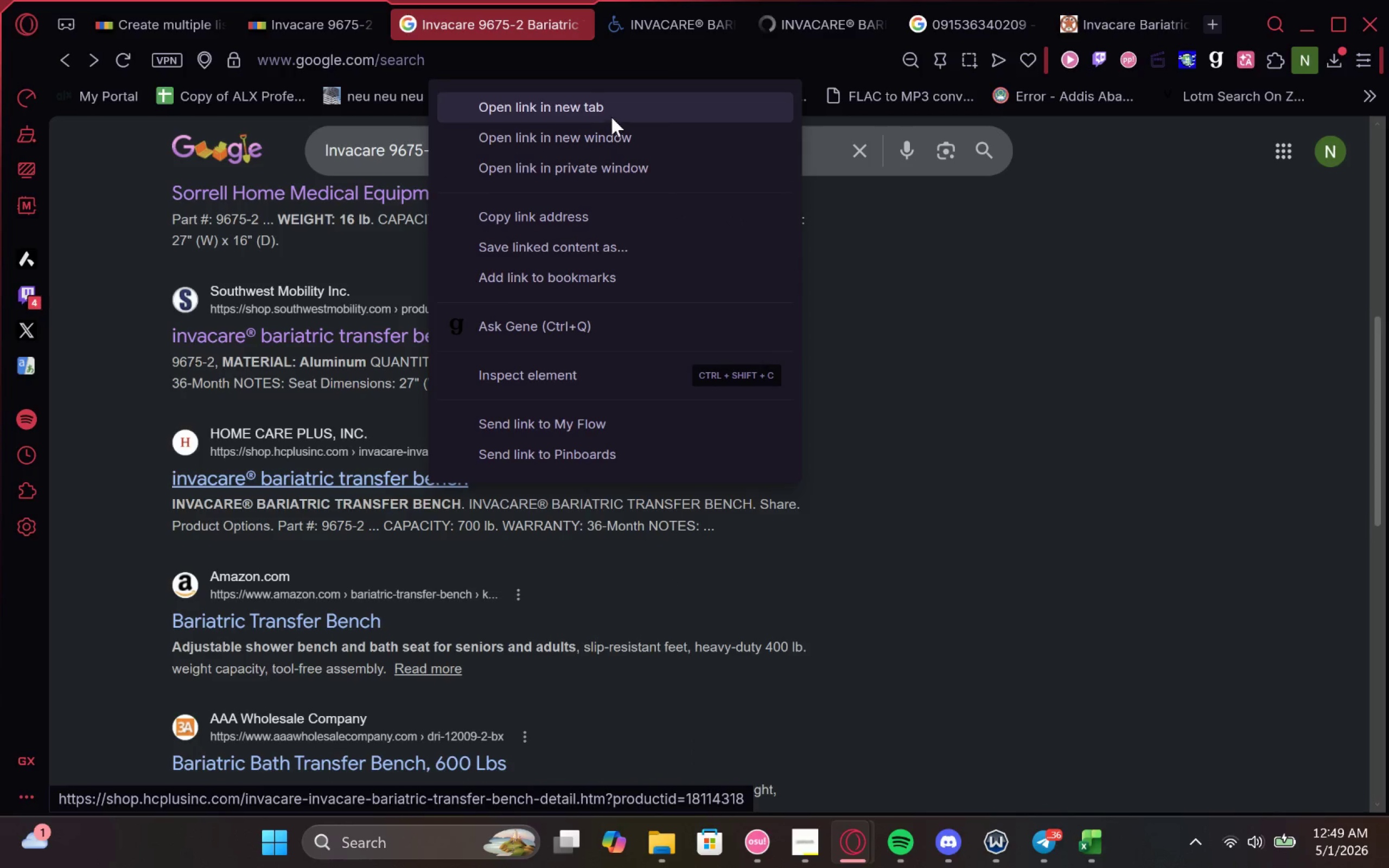 
left_click([611, 116])
 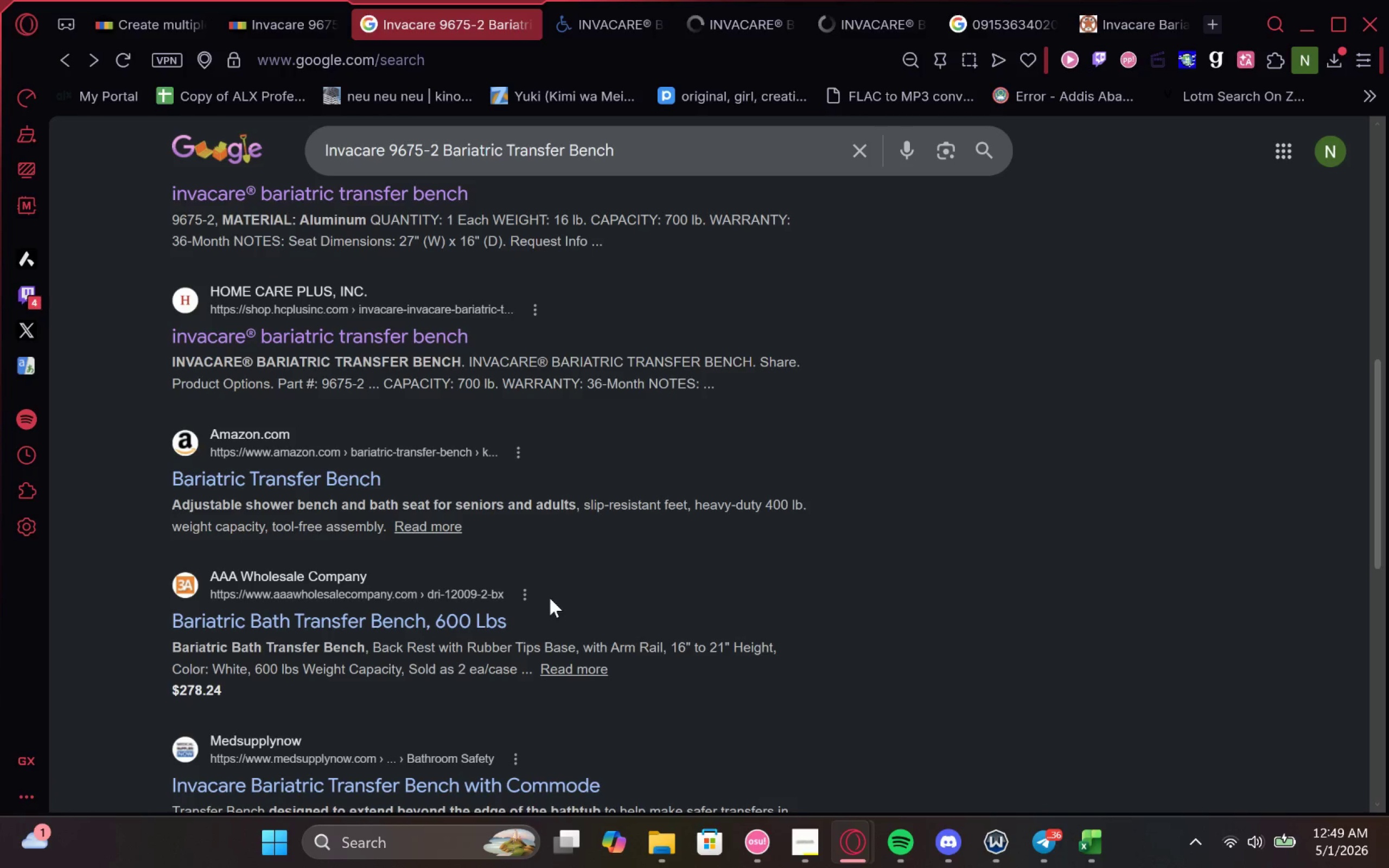 
right_click([327, 482])
 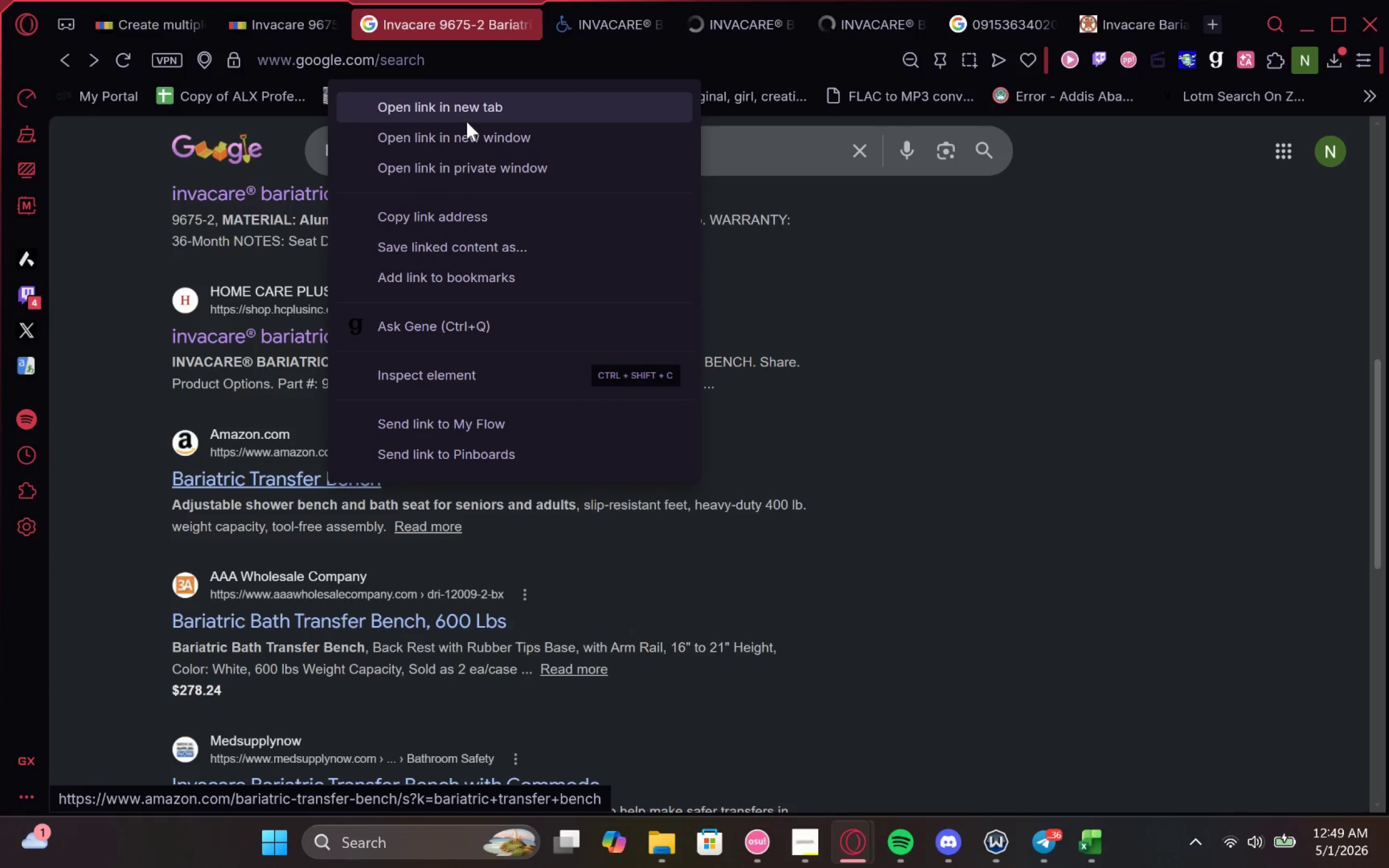 
left_click([467, 122])
 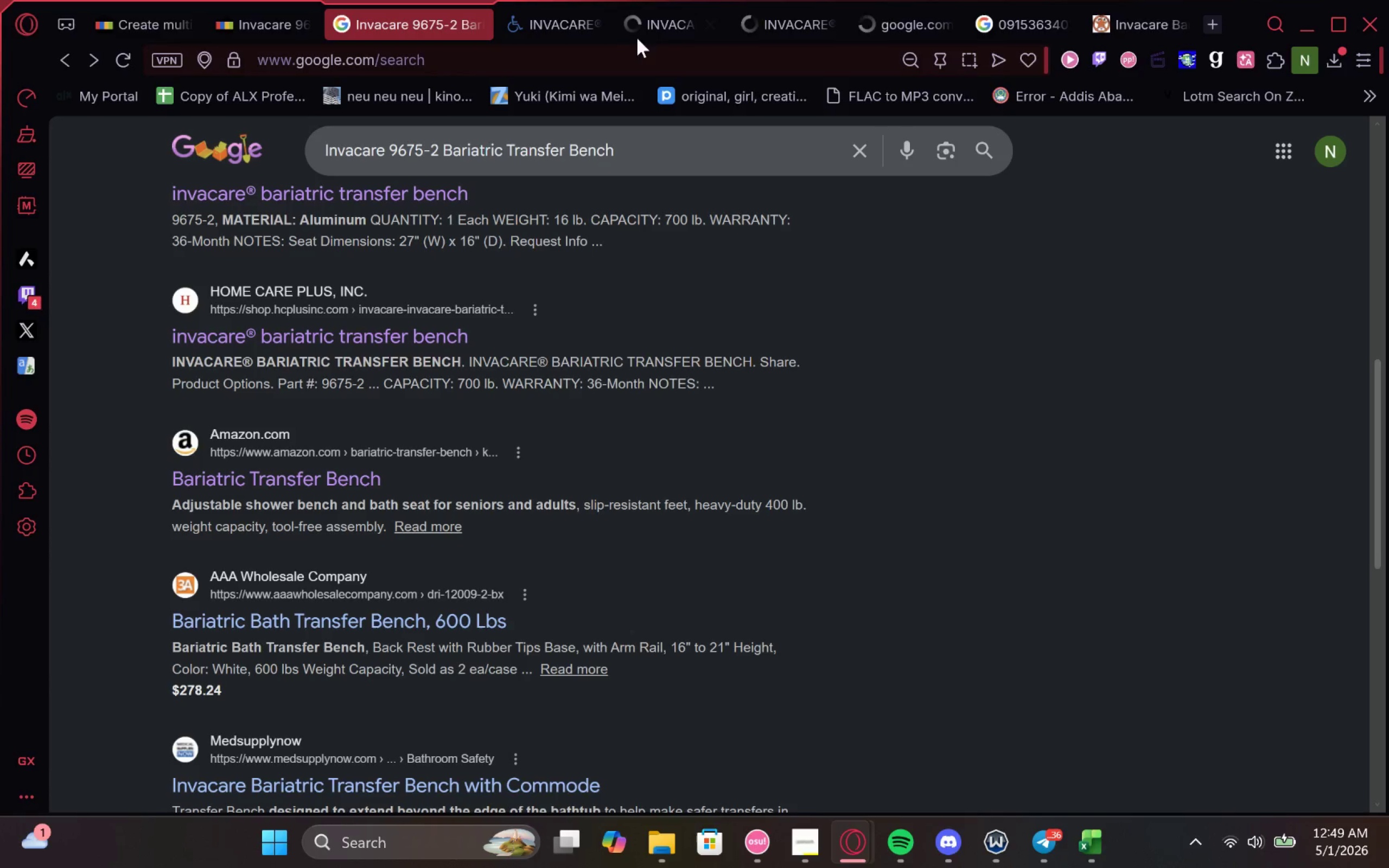 
left_click([660, 14])
 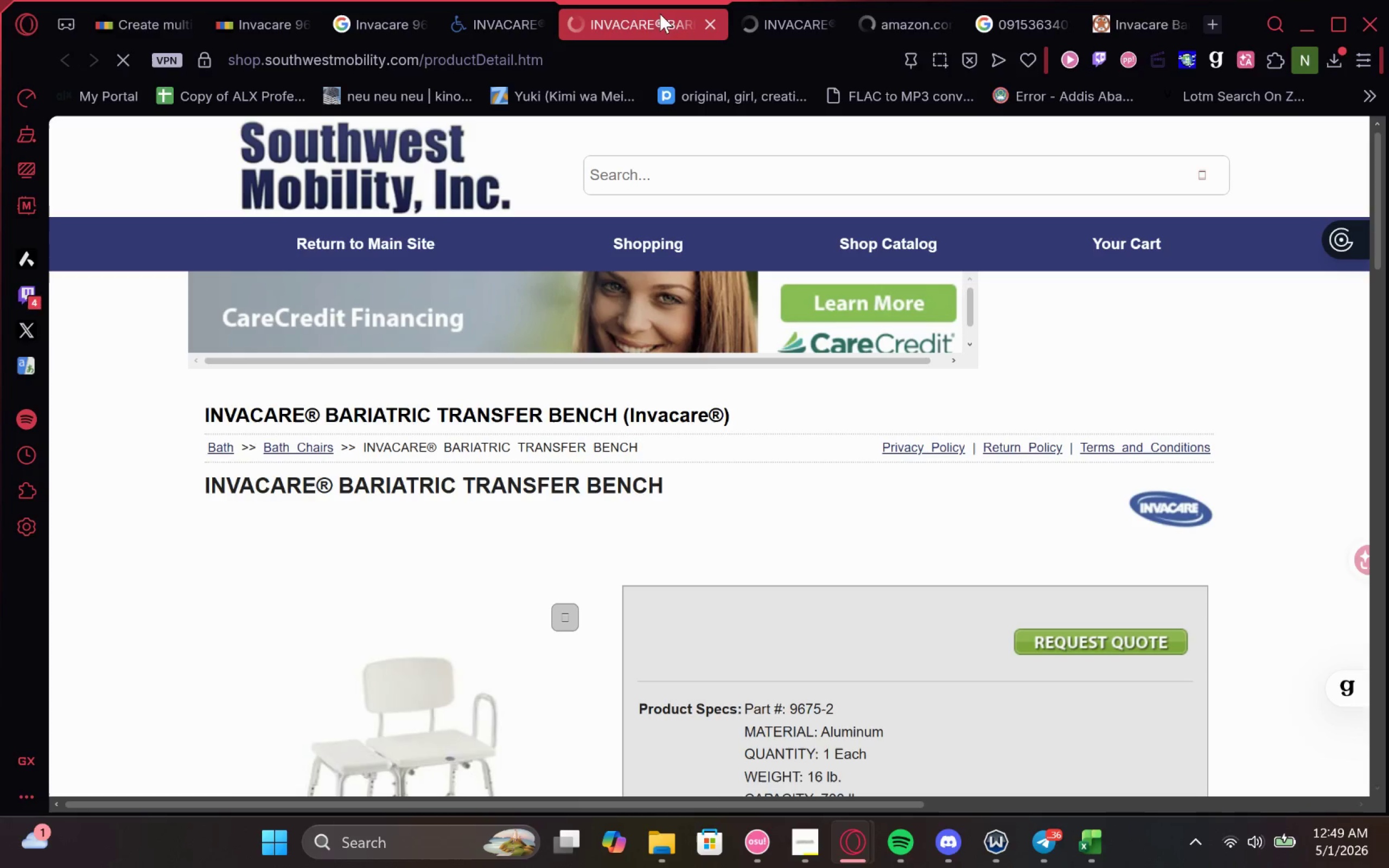 
mouse_move([696, 461])
 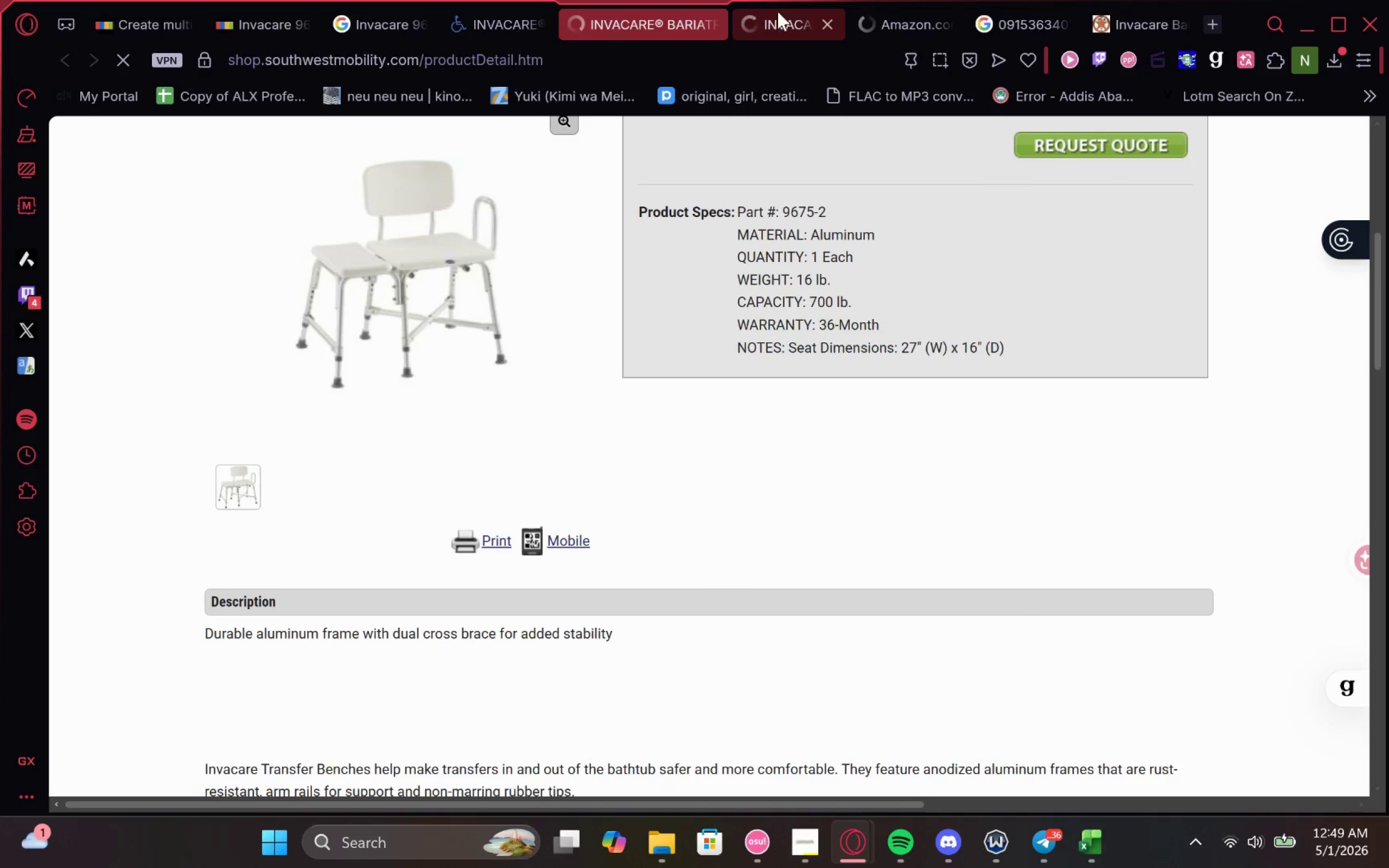 
left_click([777, 12])
 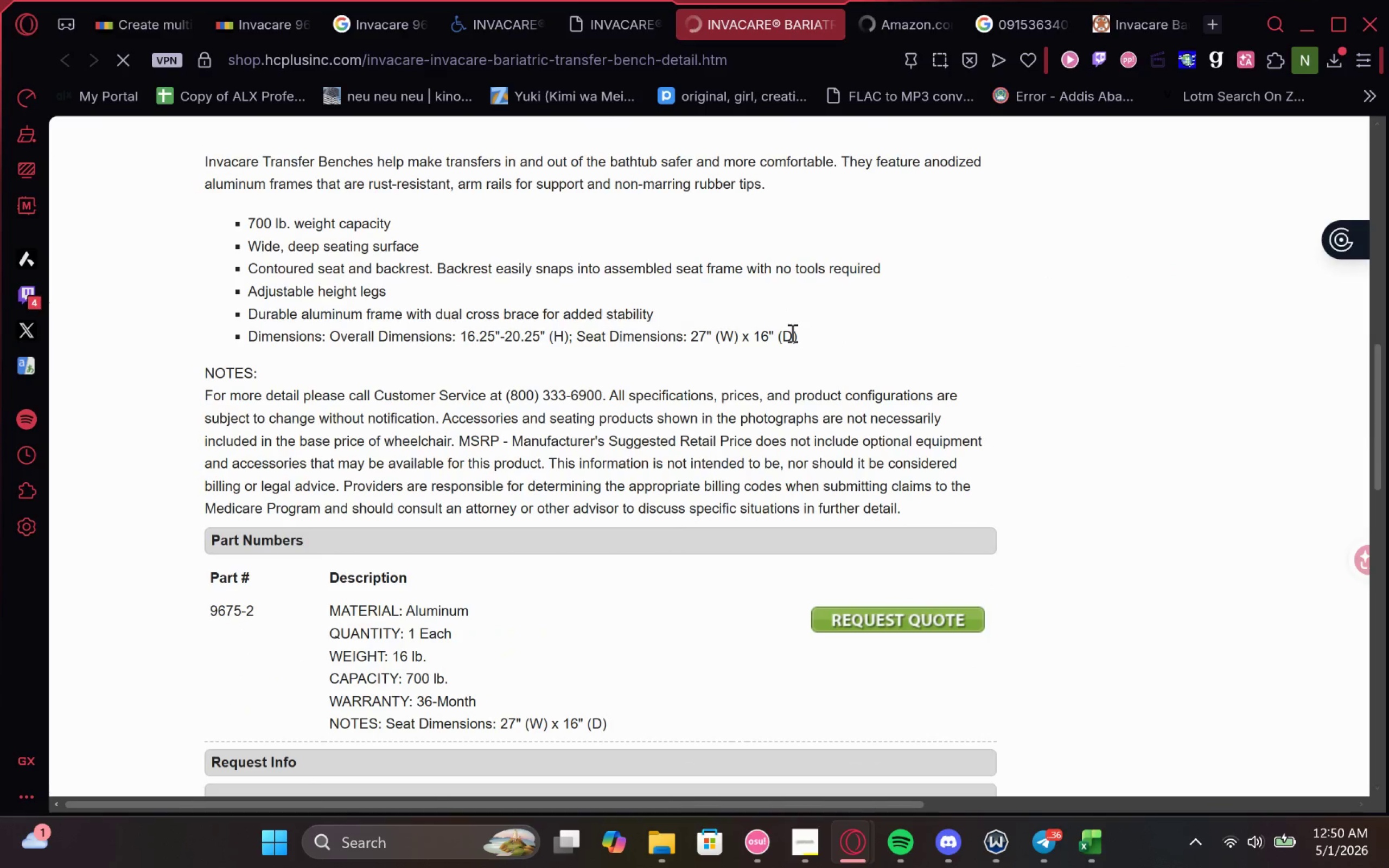 
wait(6.63)
 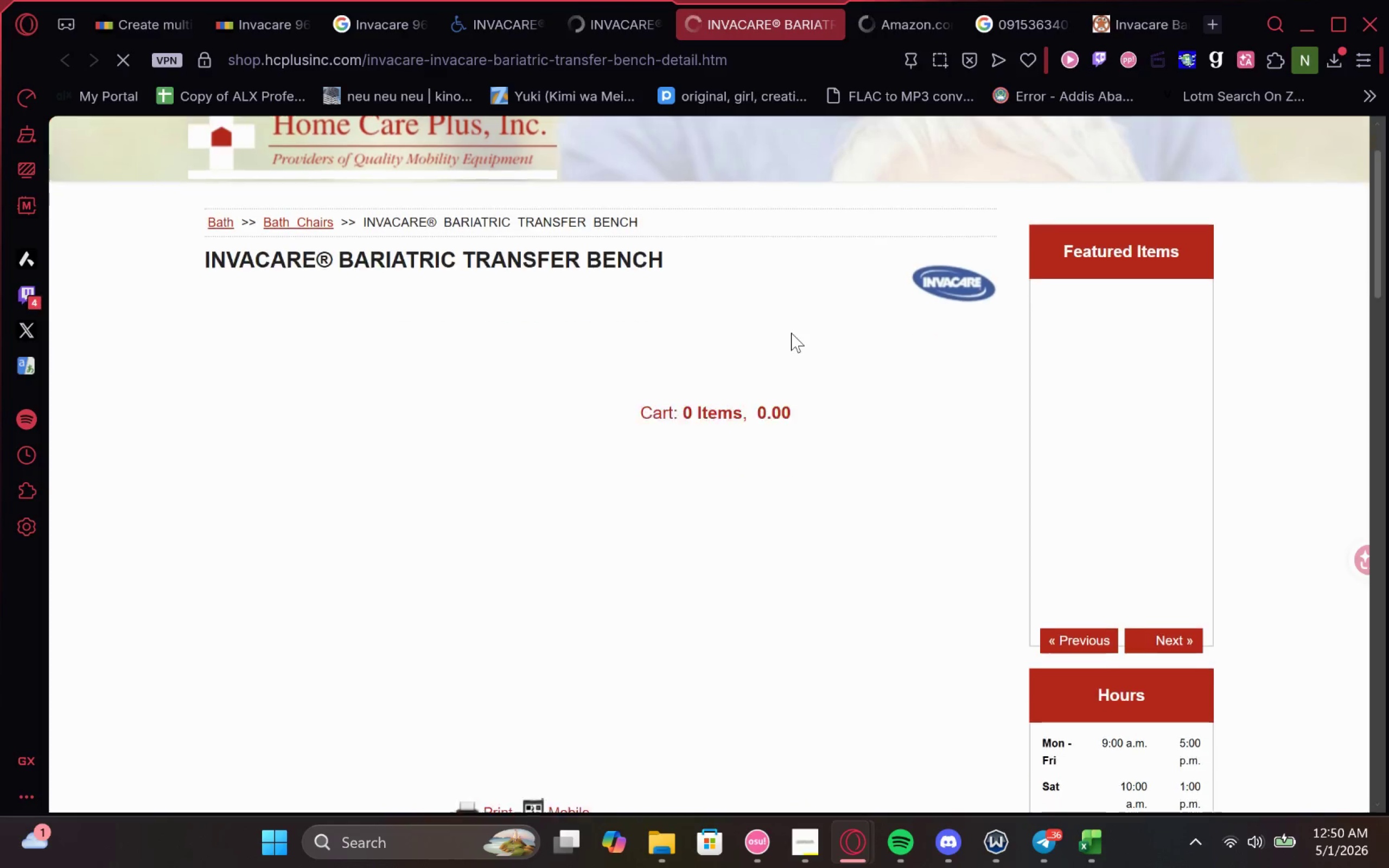 
left_click([878, 35])
 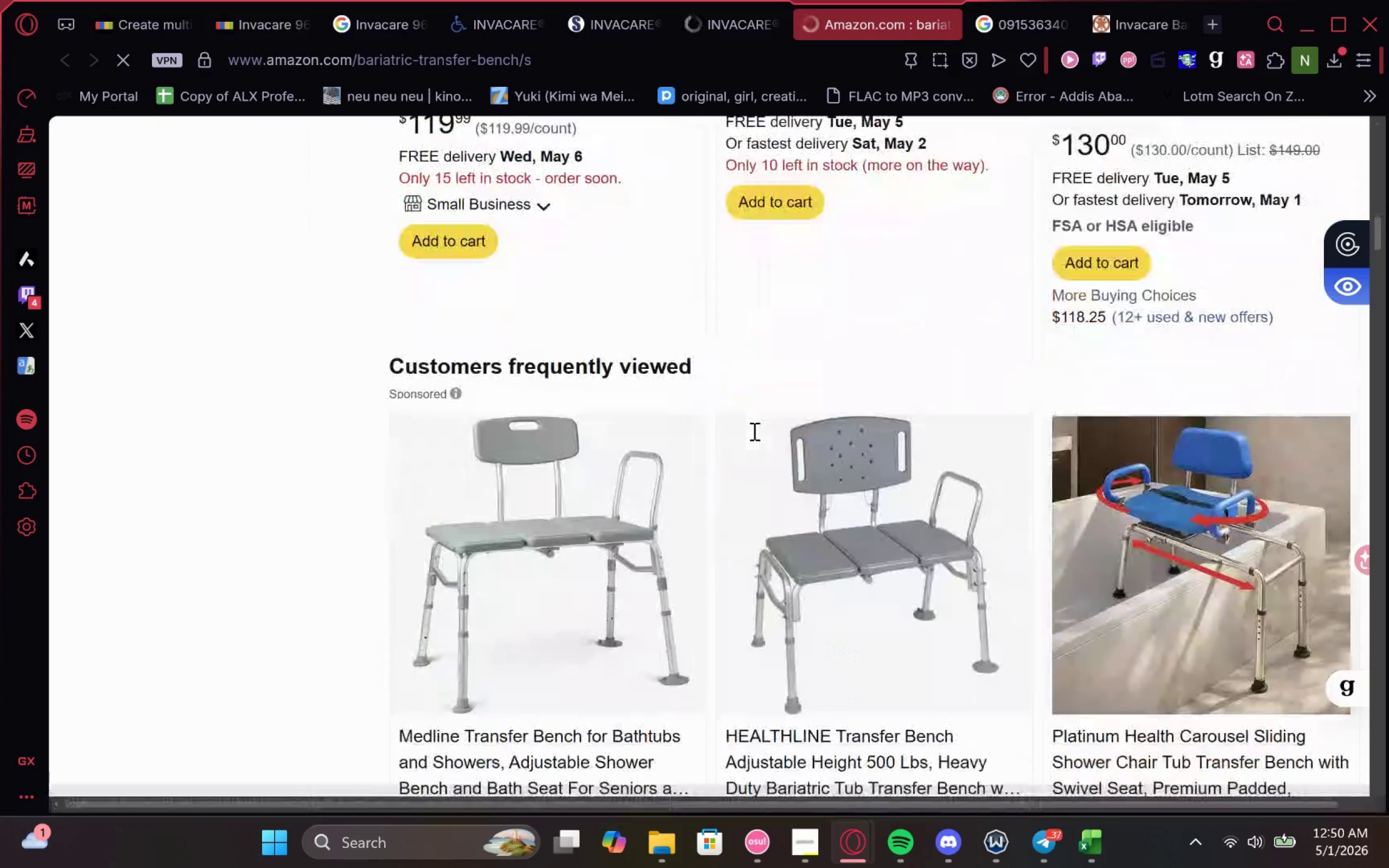 
wait(7.93)
 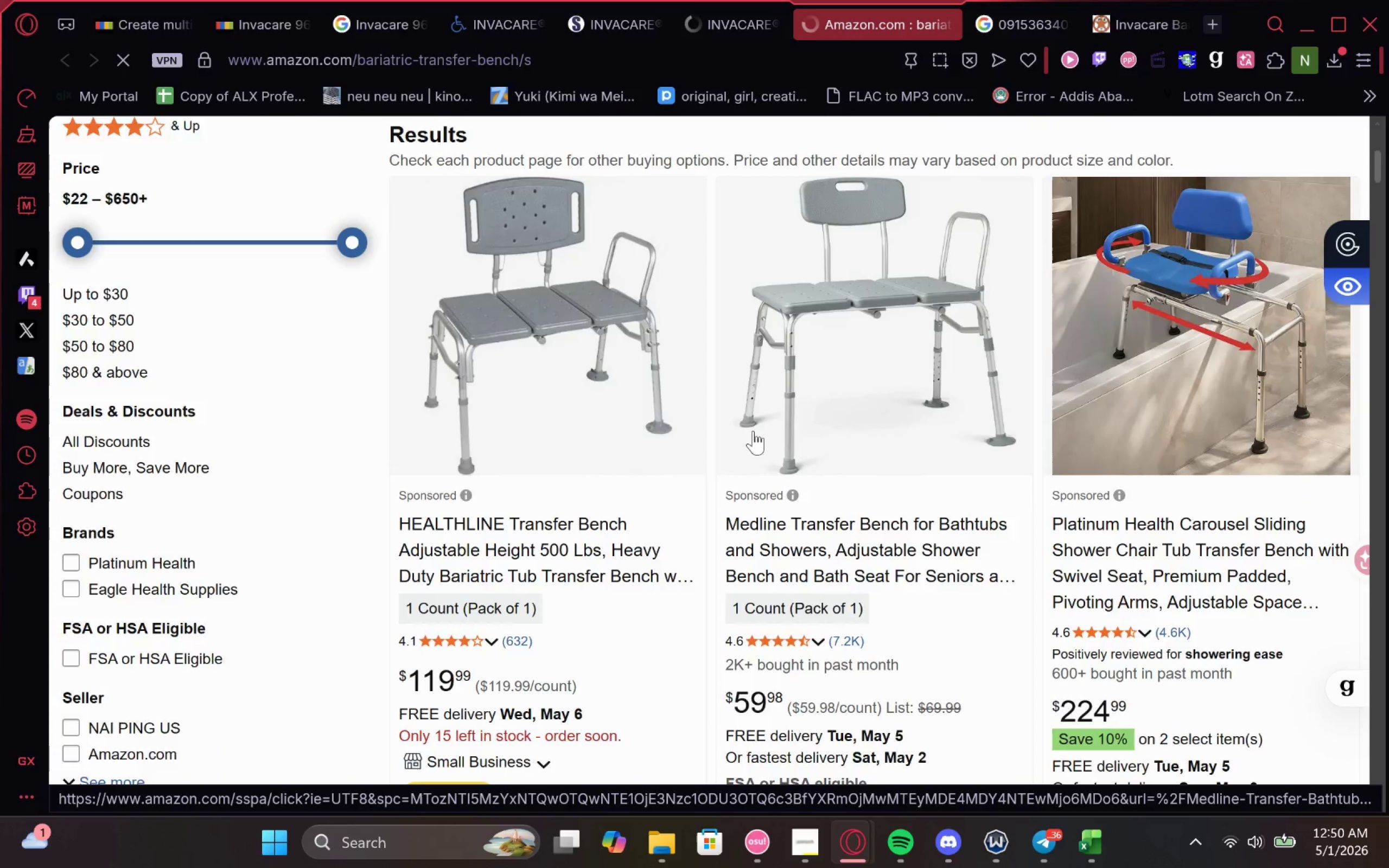 
left_click([953, 21])
 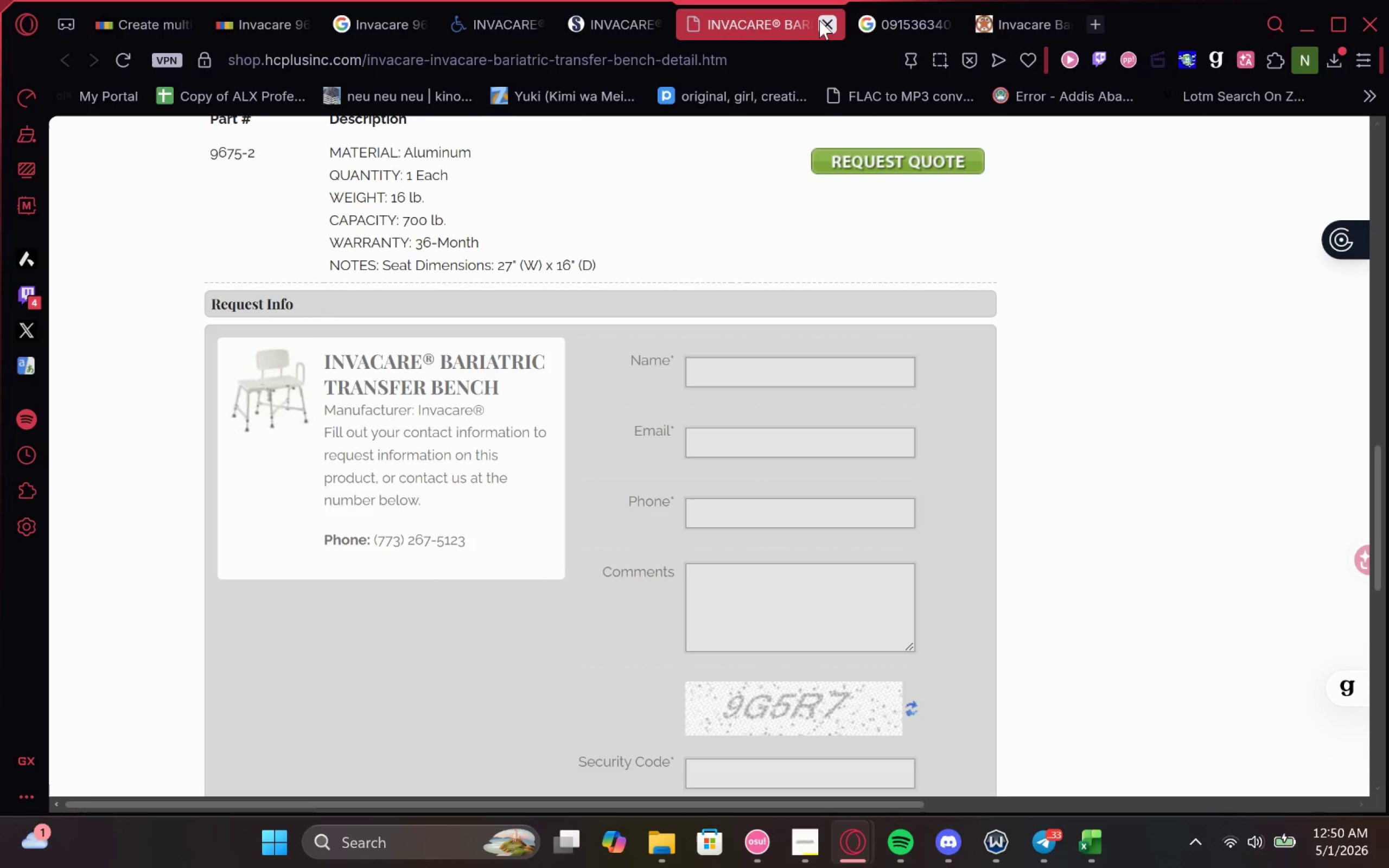 
left_click([821, 27])
 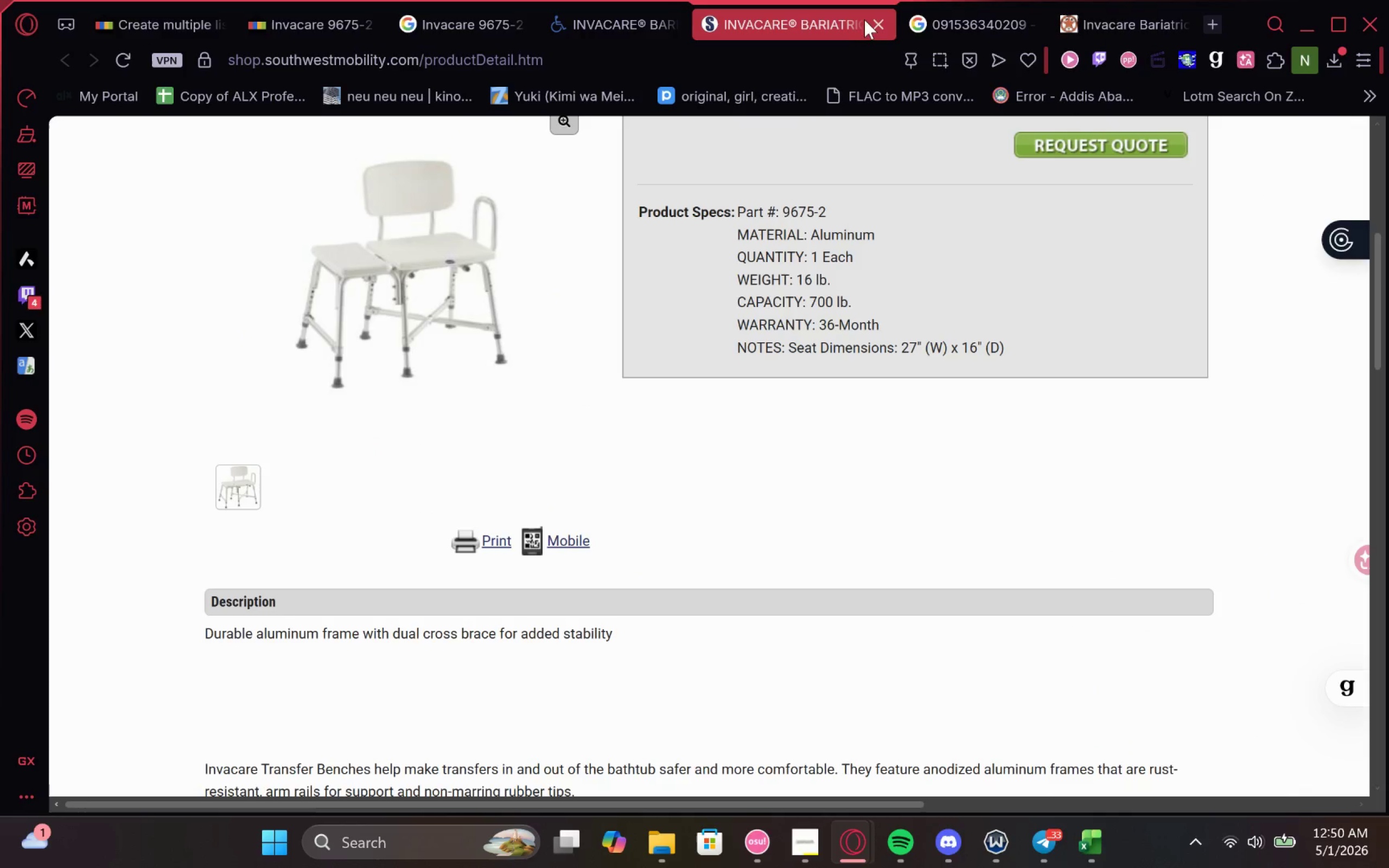 
left_click([871, 16])
 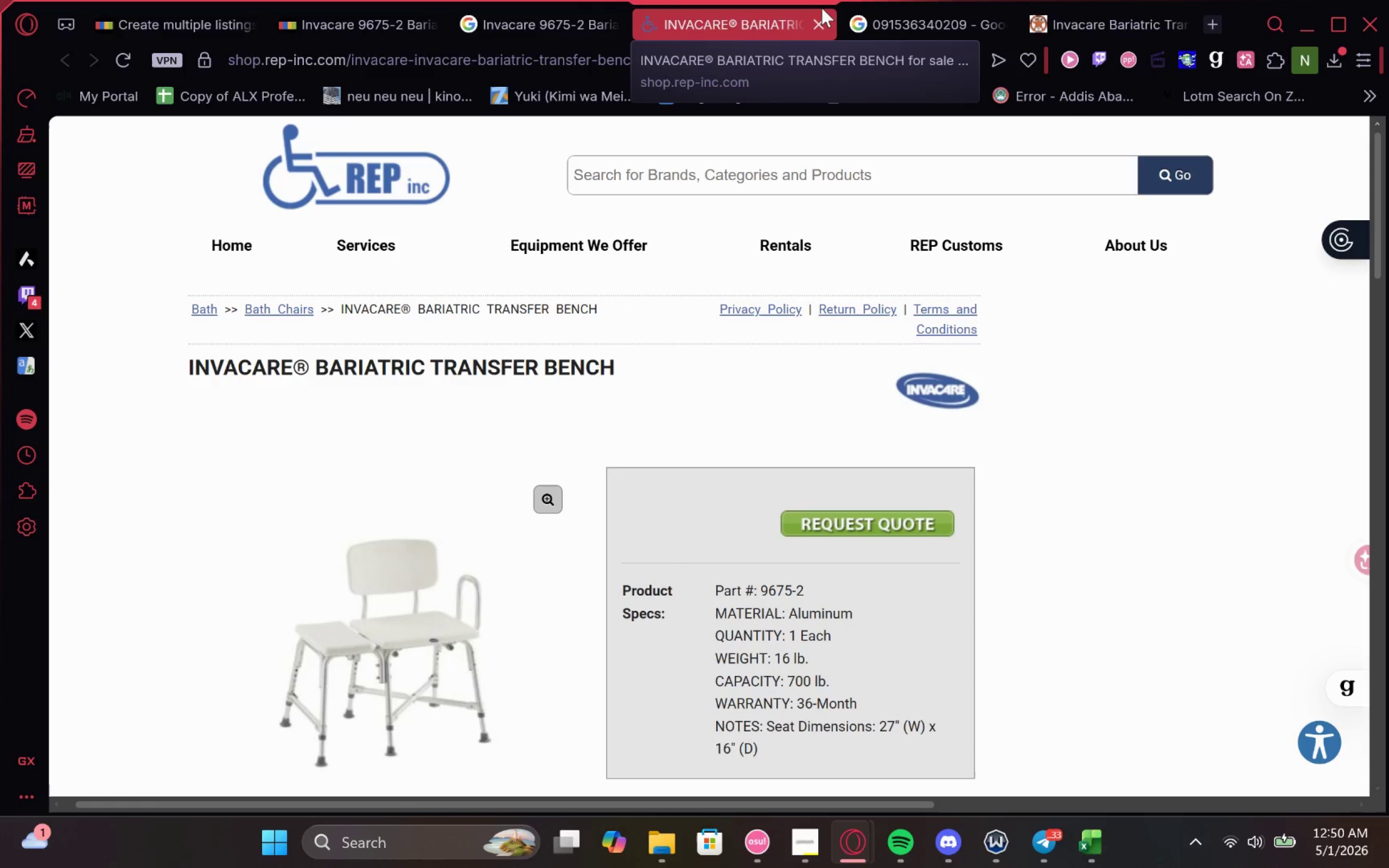 
left_click([824, 19])
 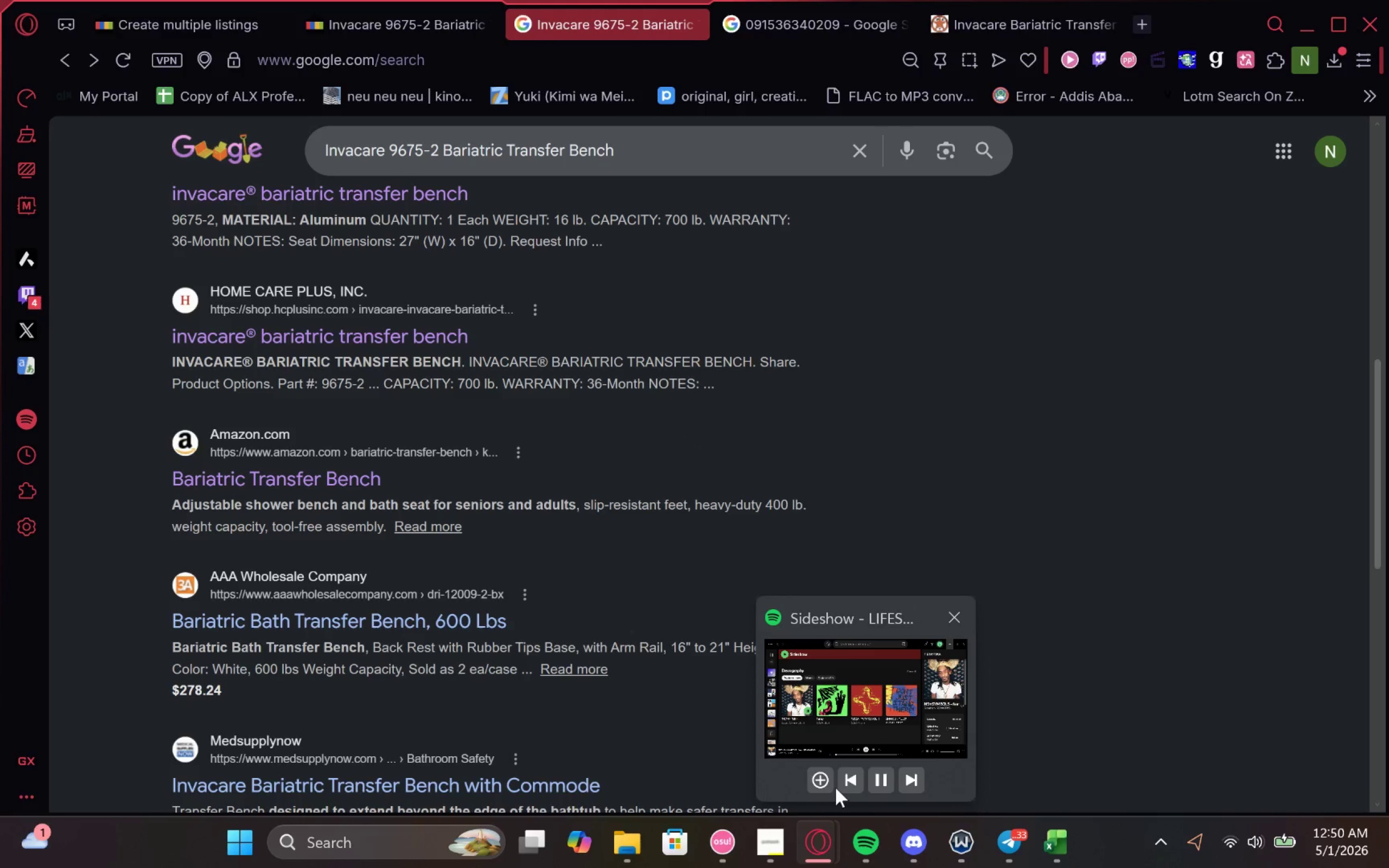 
wait(5.05)
 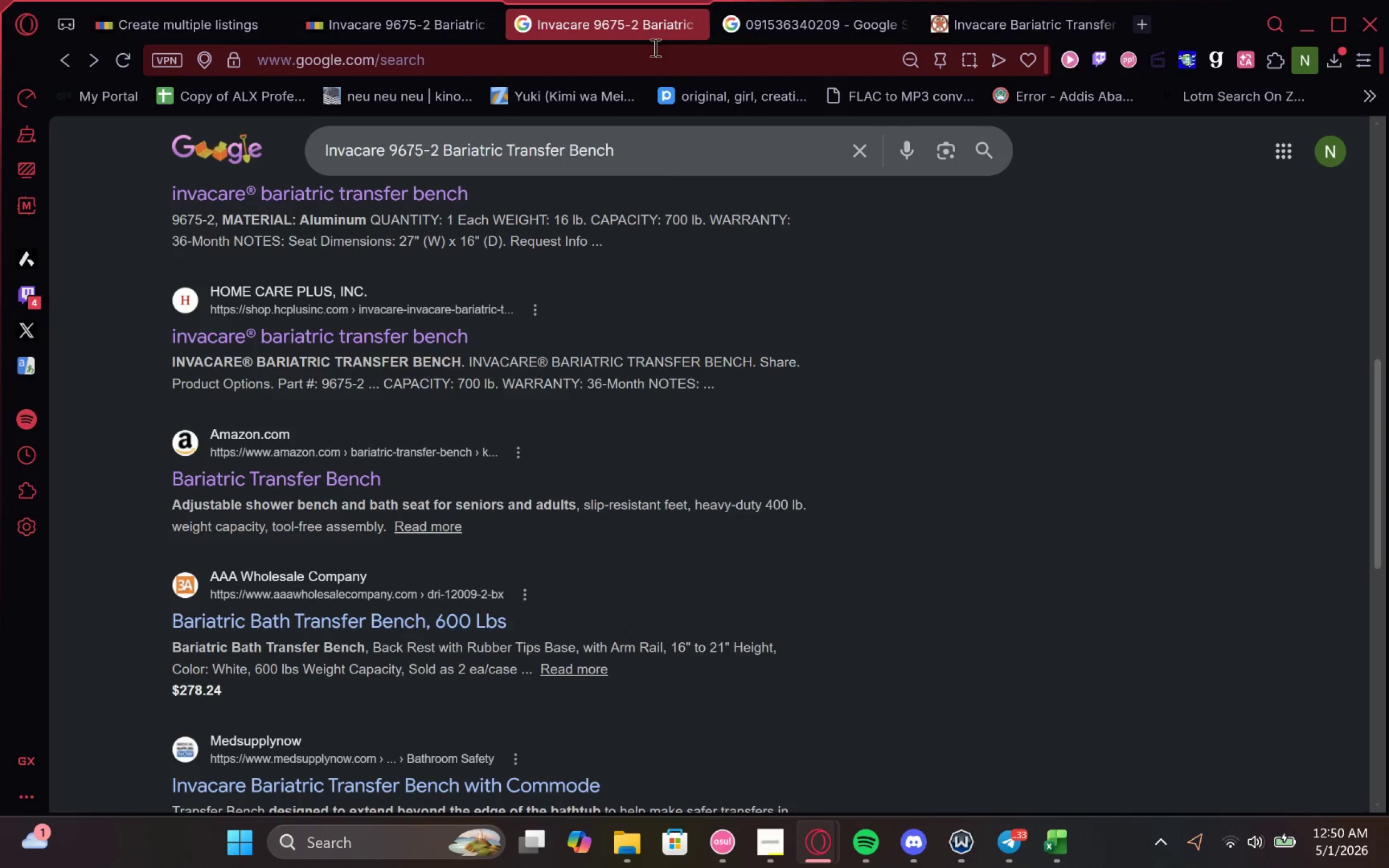 
left_click([827, 777])
 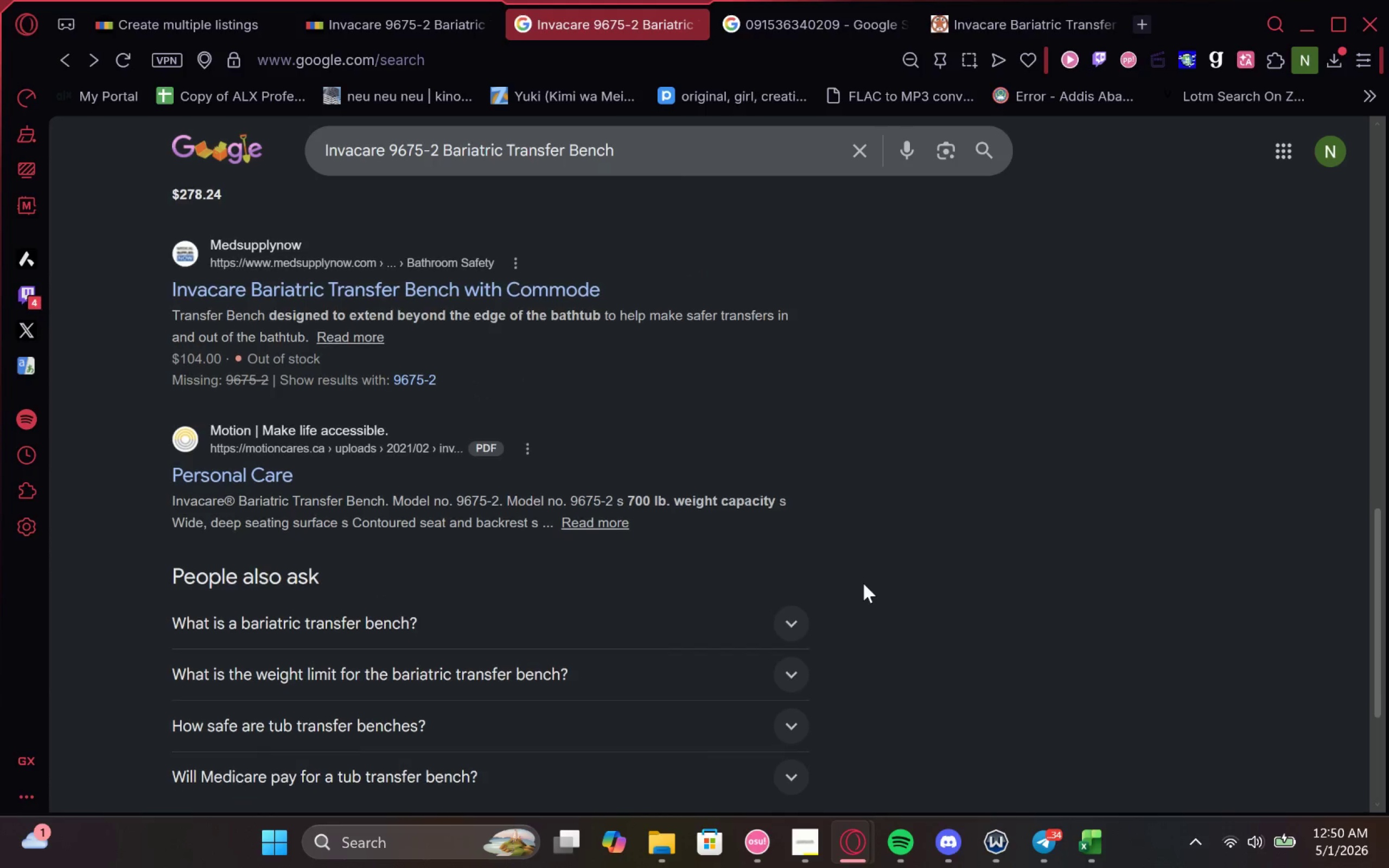 
wait(25.21)
 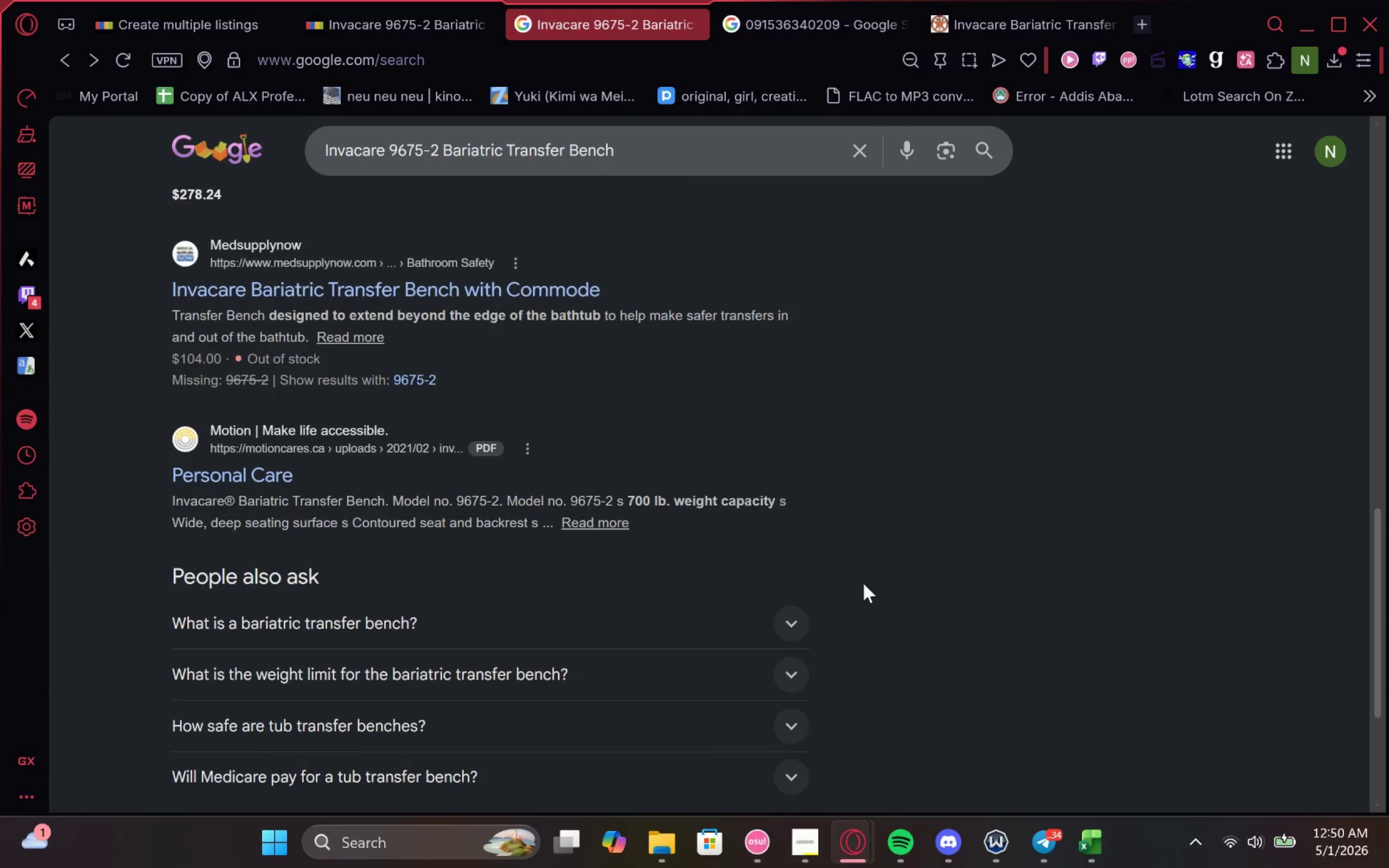 
left_click([447, 13])
 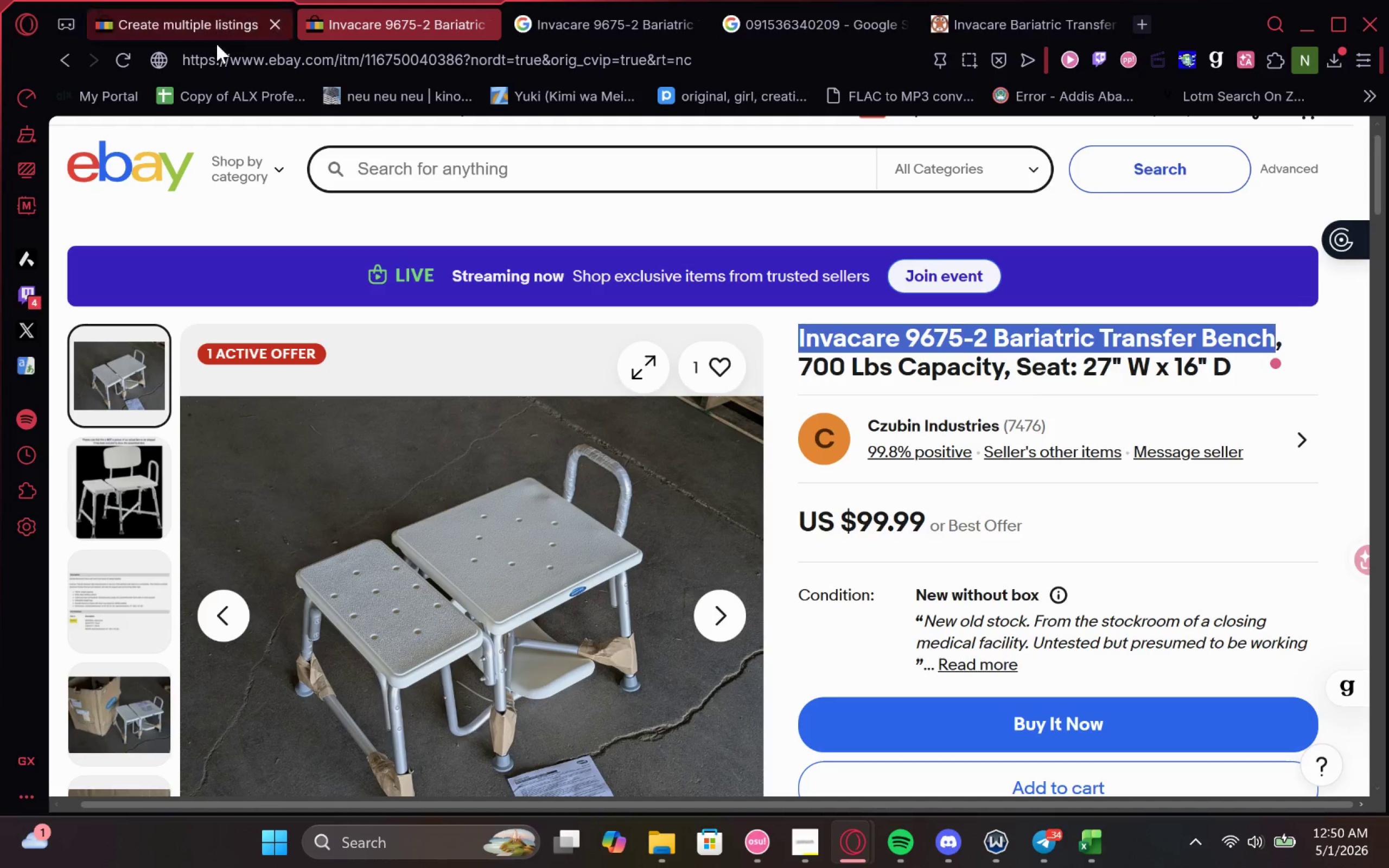 
double_click([221, 25])
 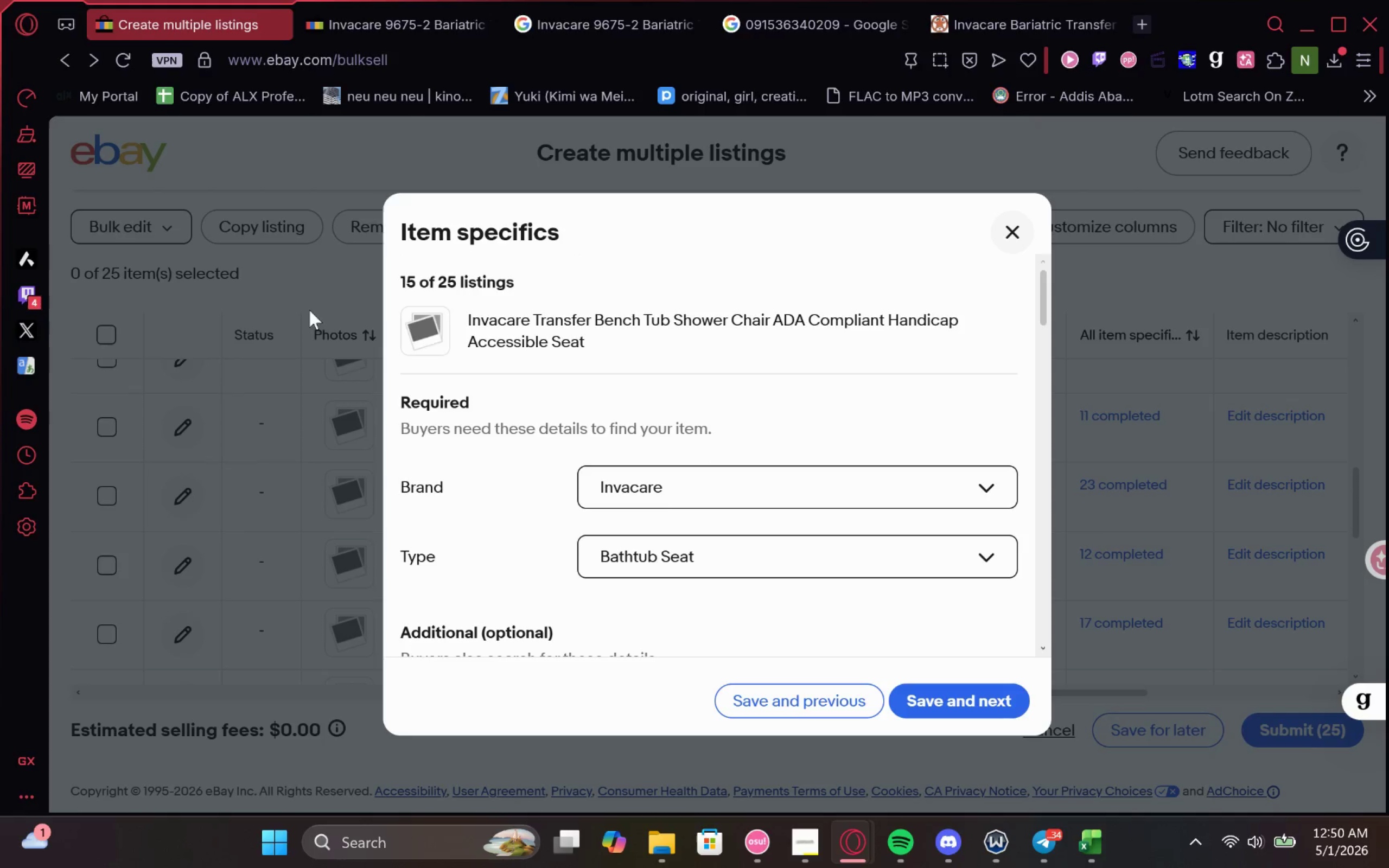 
left_click([337, 30])
 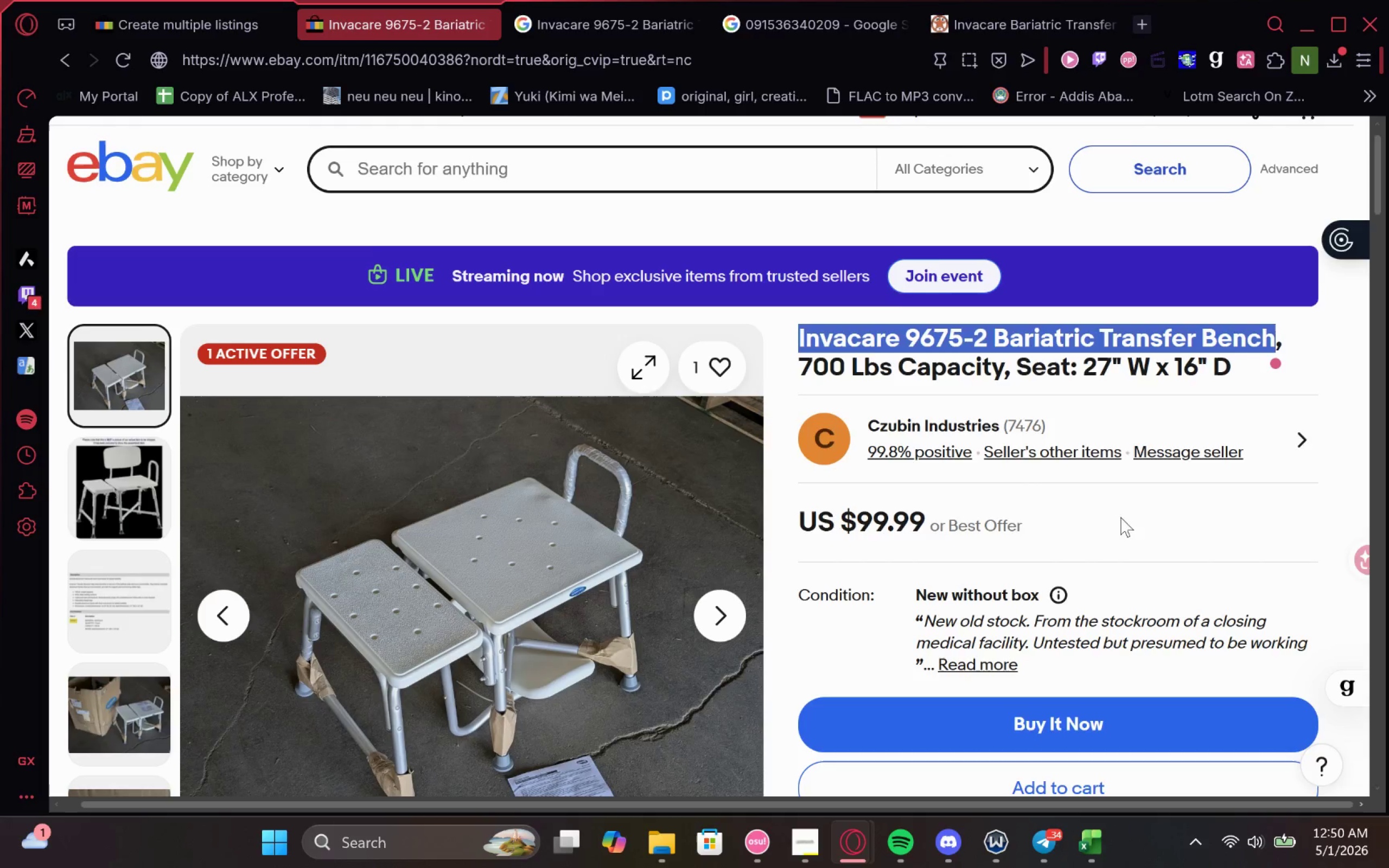 
mouse_move([984, 496])
 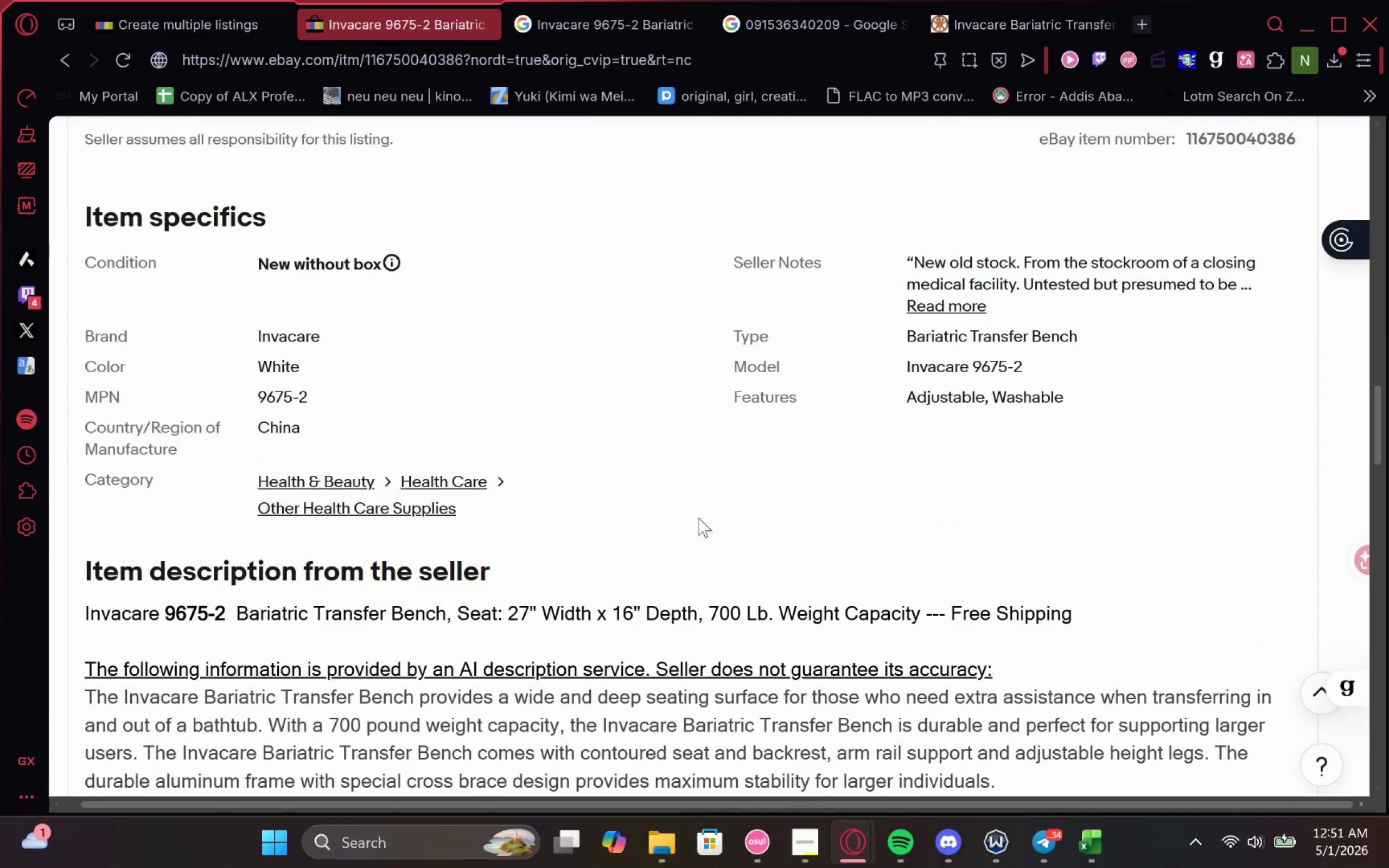 
mouse_move([104, 1])
 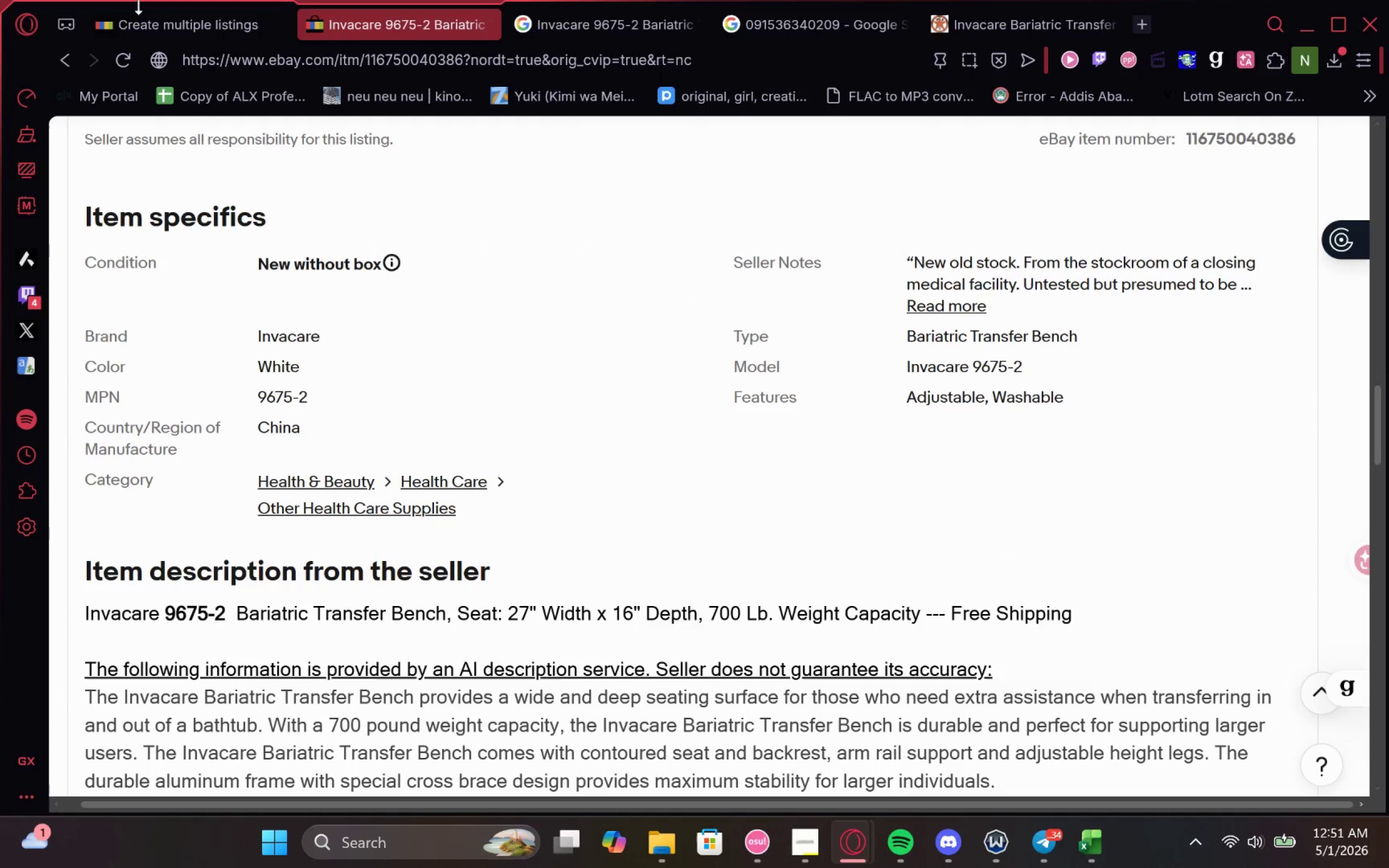 
left_click([143, 11])
 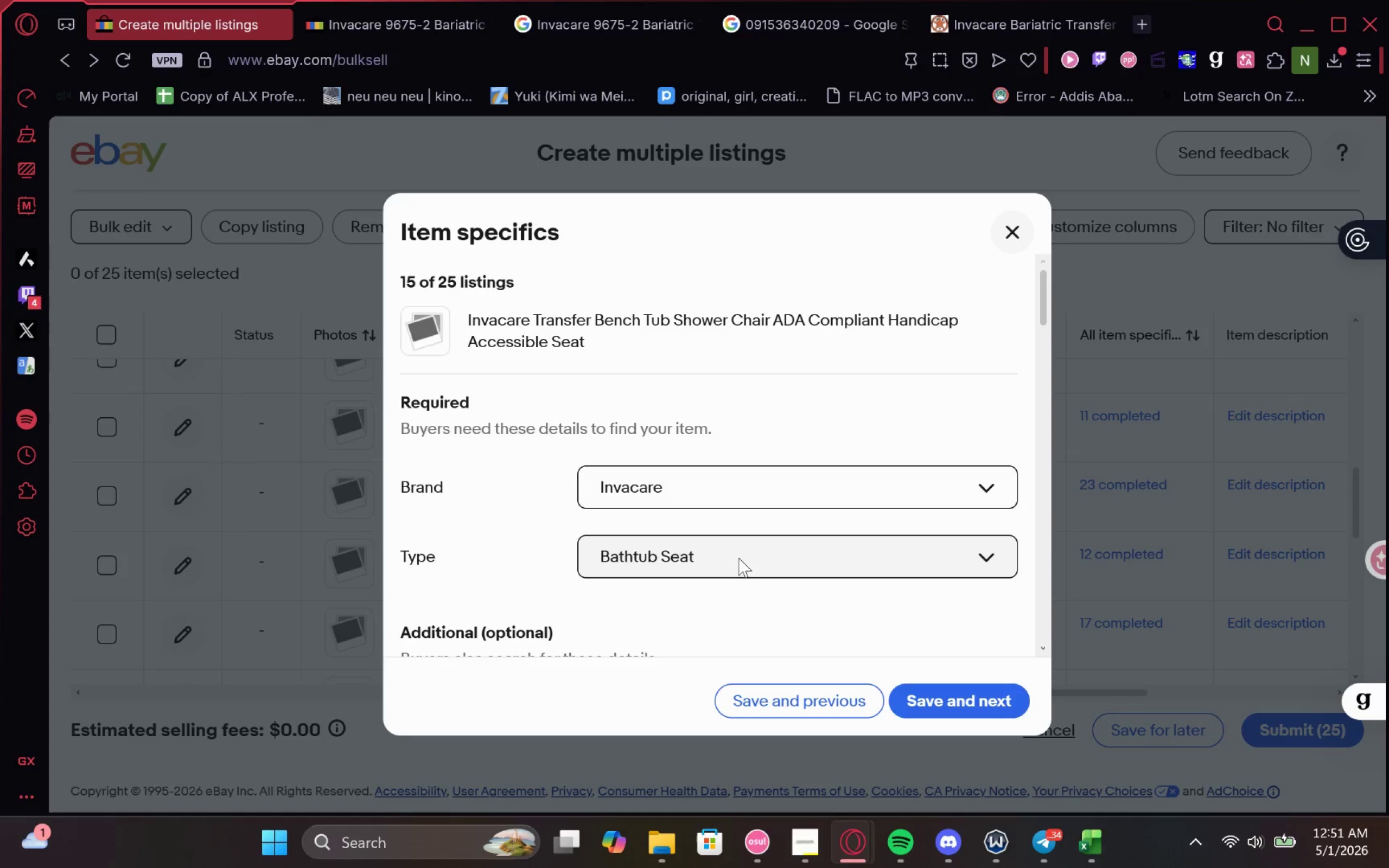 
wait(9.07)
 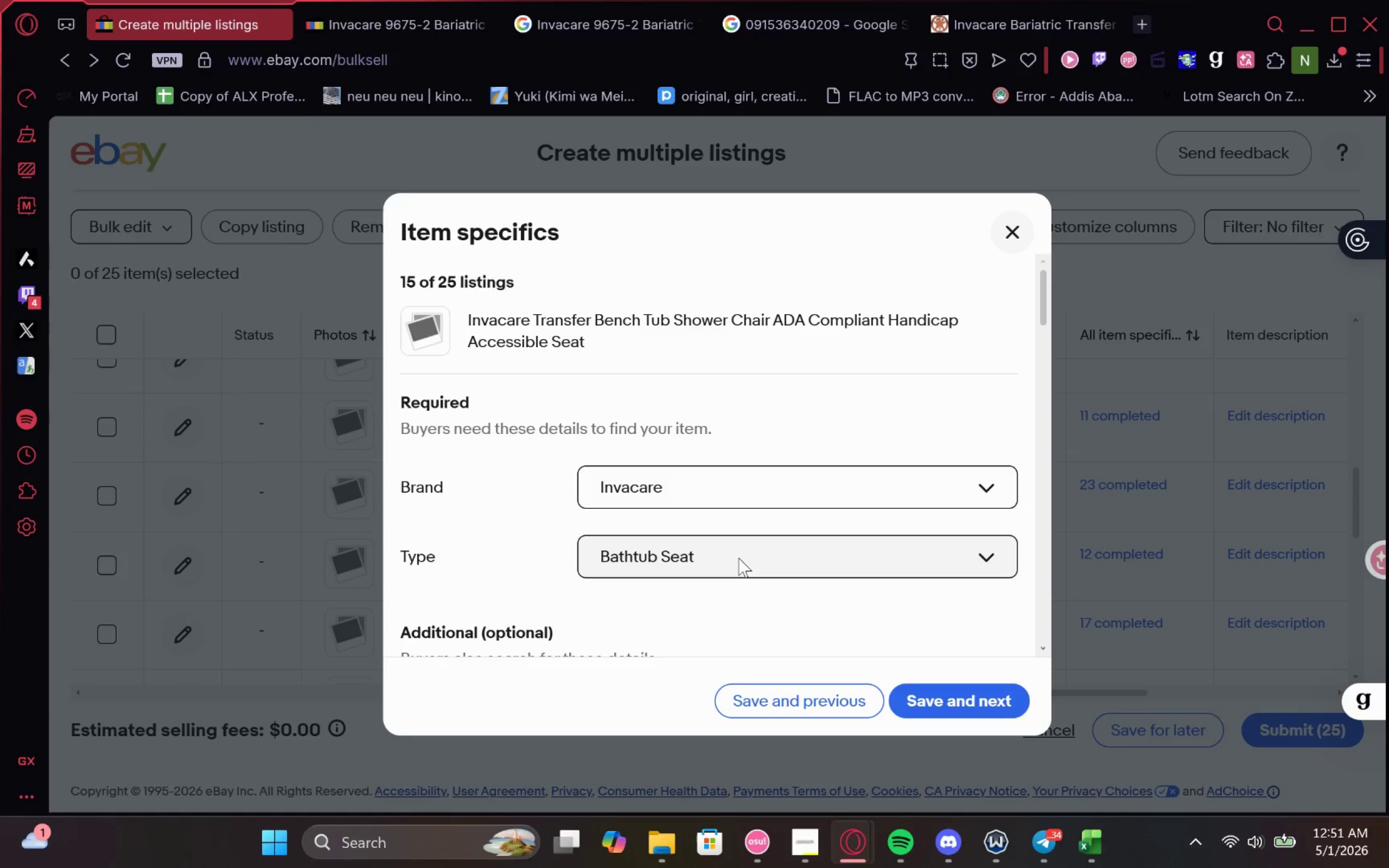 
left_click([355, 32])
 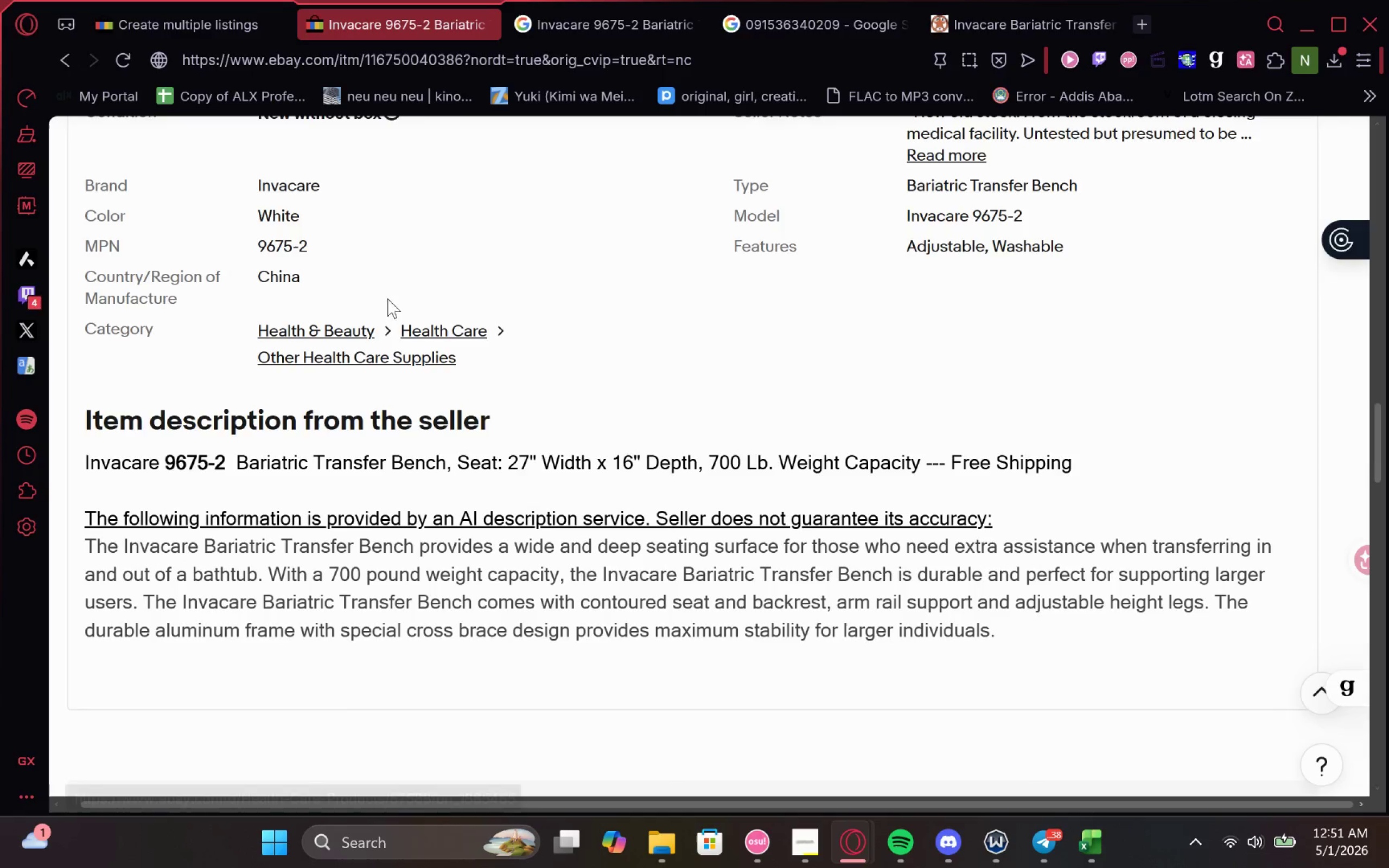 
left_click([185, 29])
 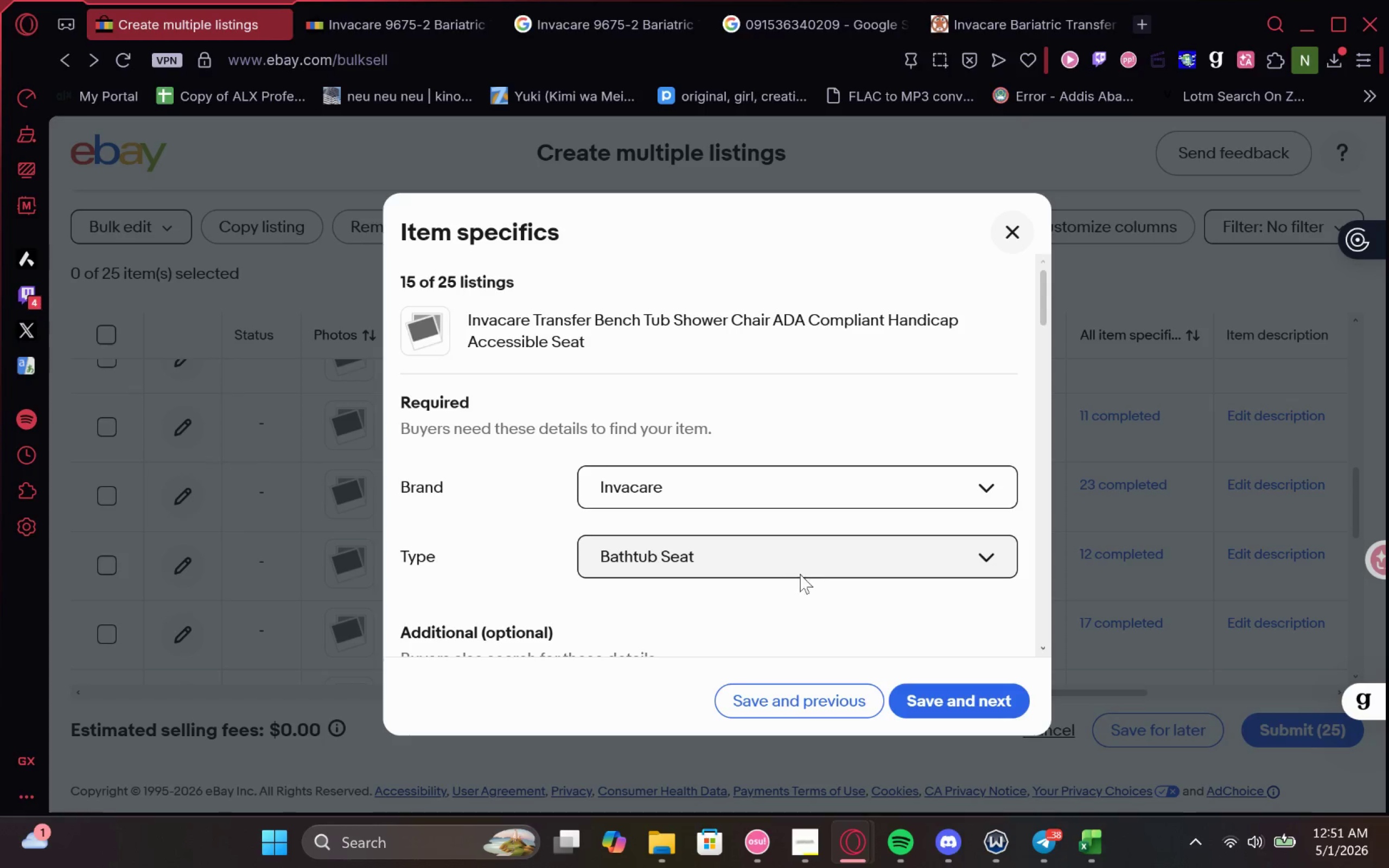 
left_click([810, 567])
 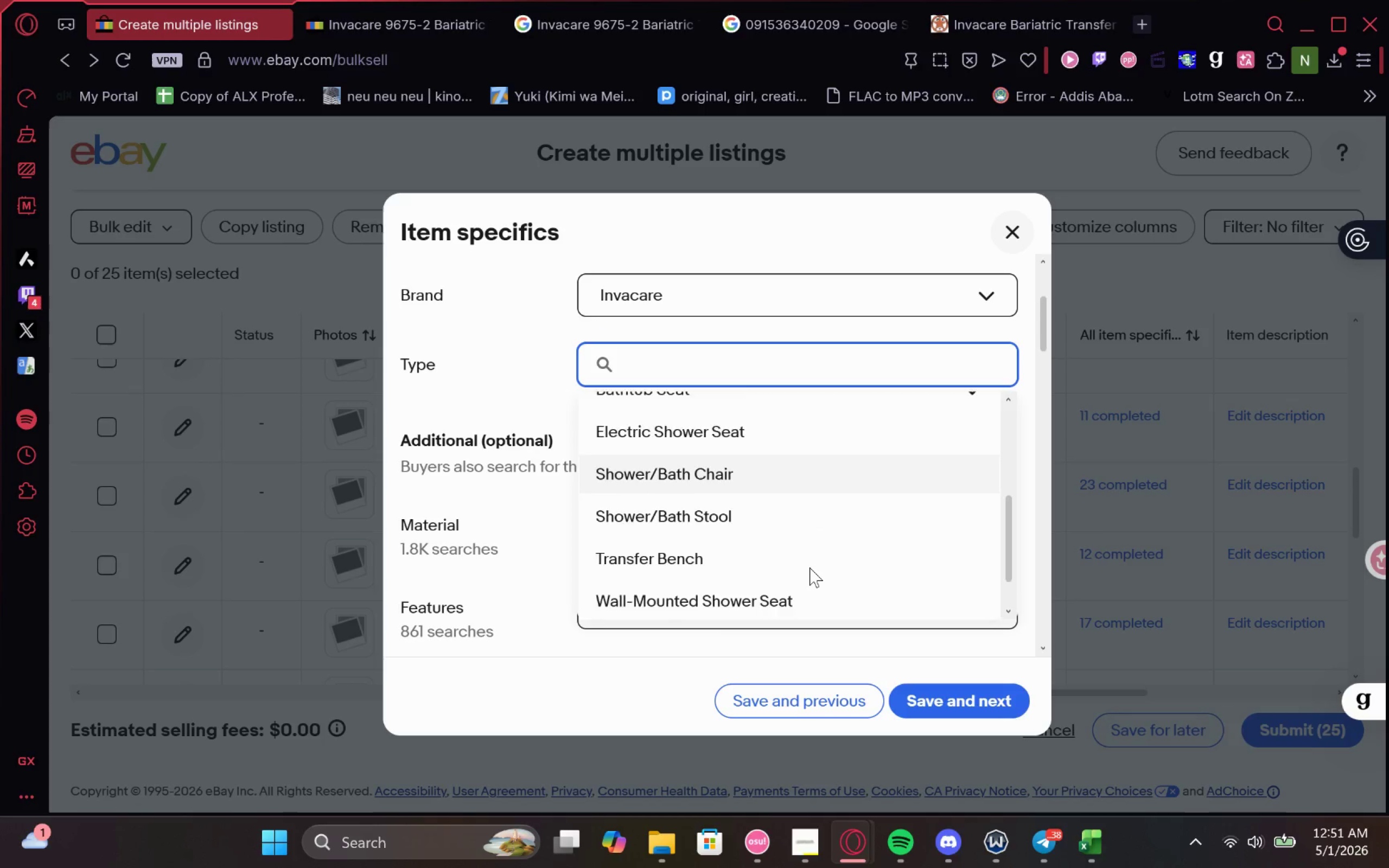 
left_click([735, 505])
 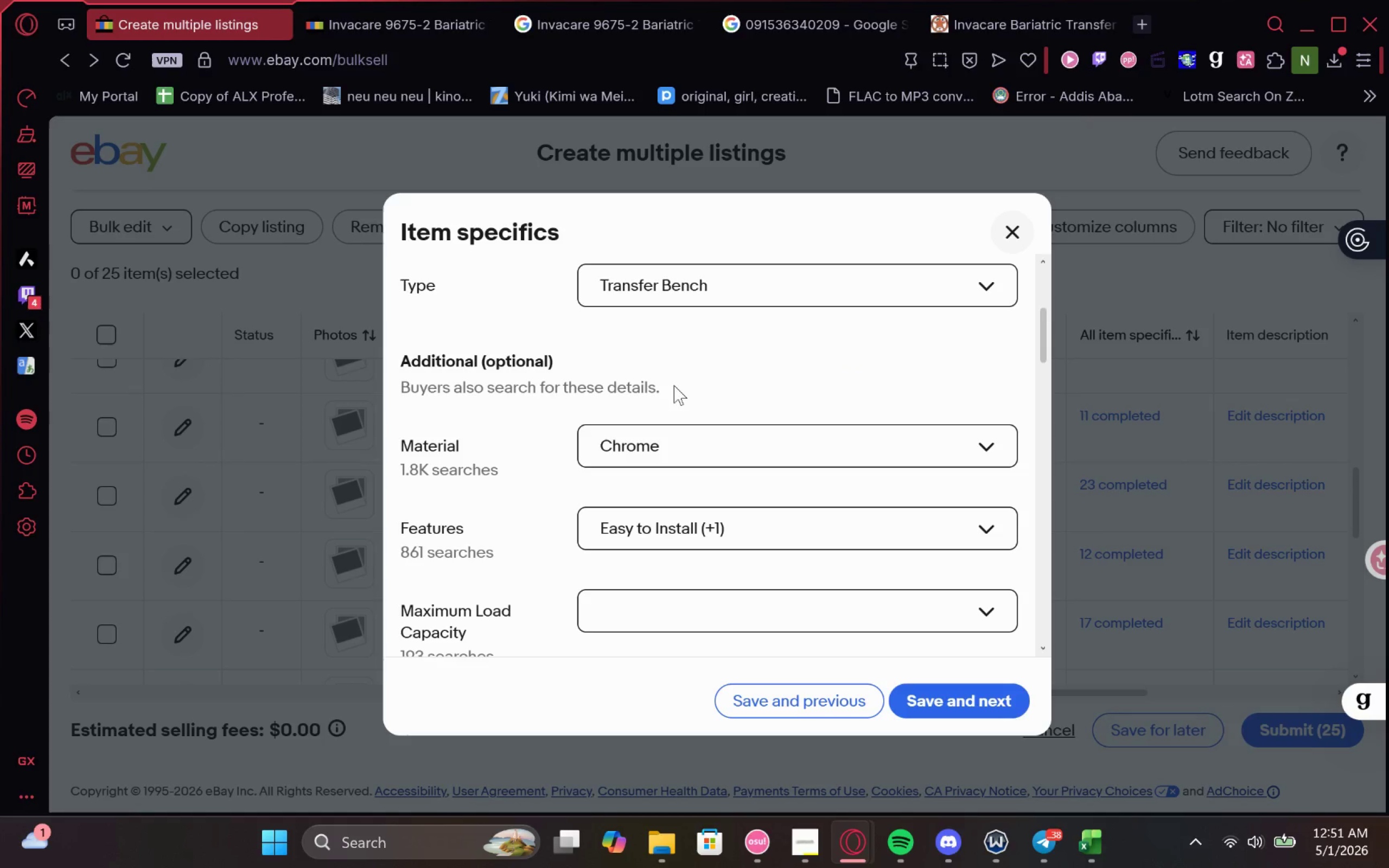 
left_click([734, 289])
 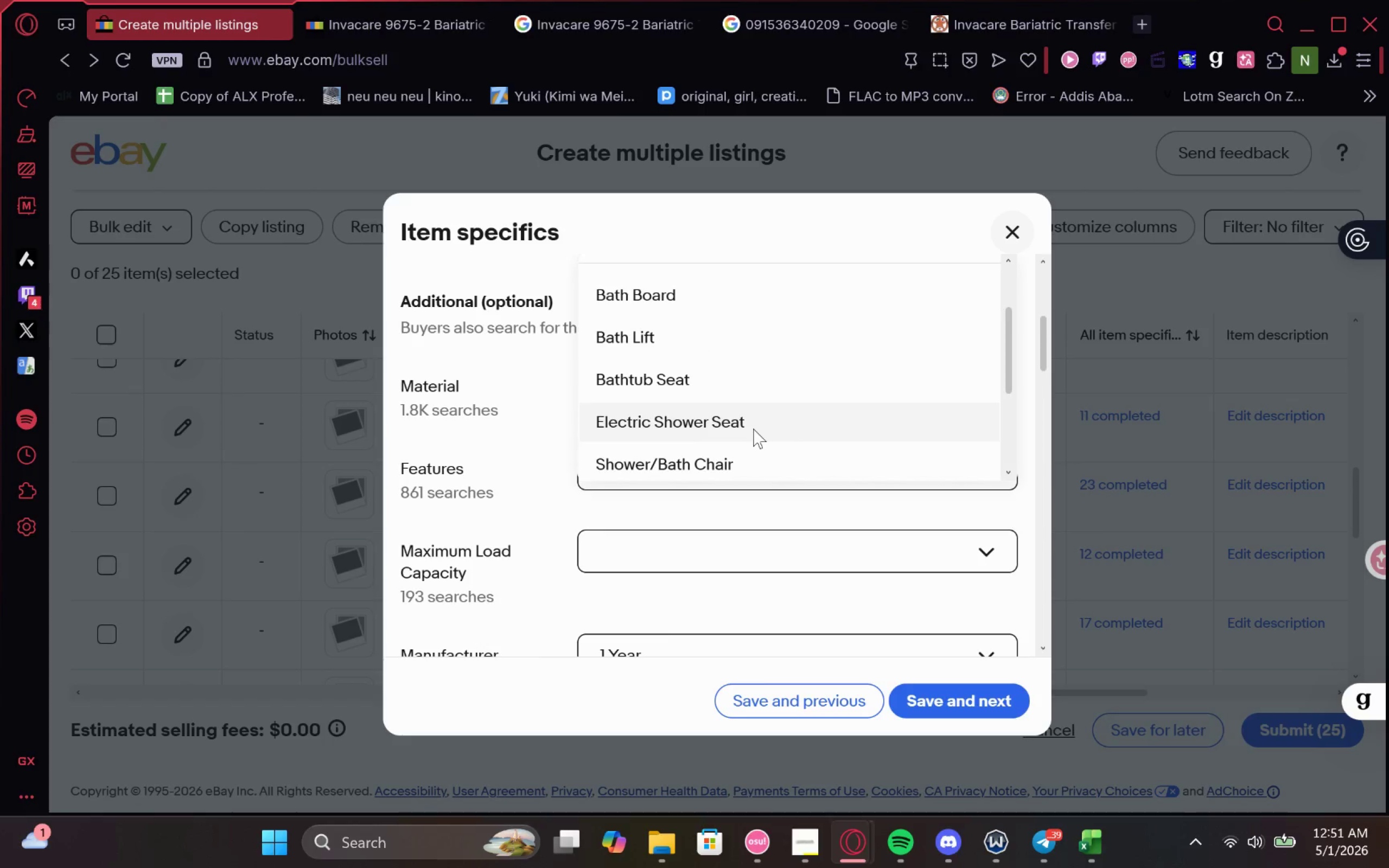 
left_click([508, 289])
 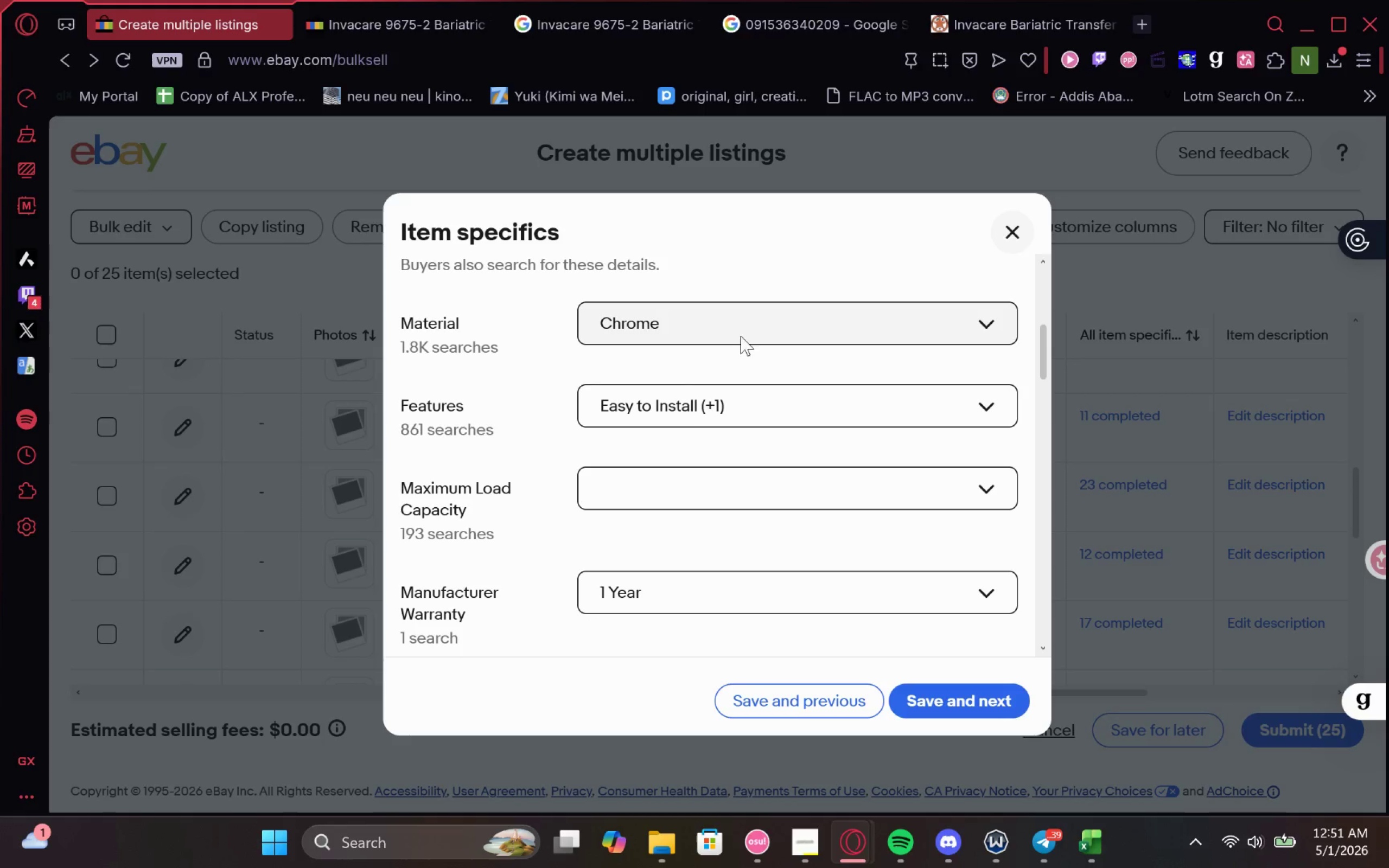 
left_click([742, 323])
 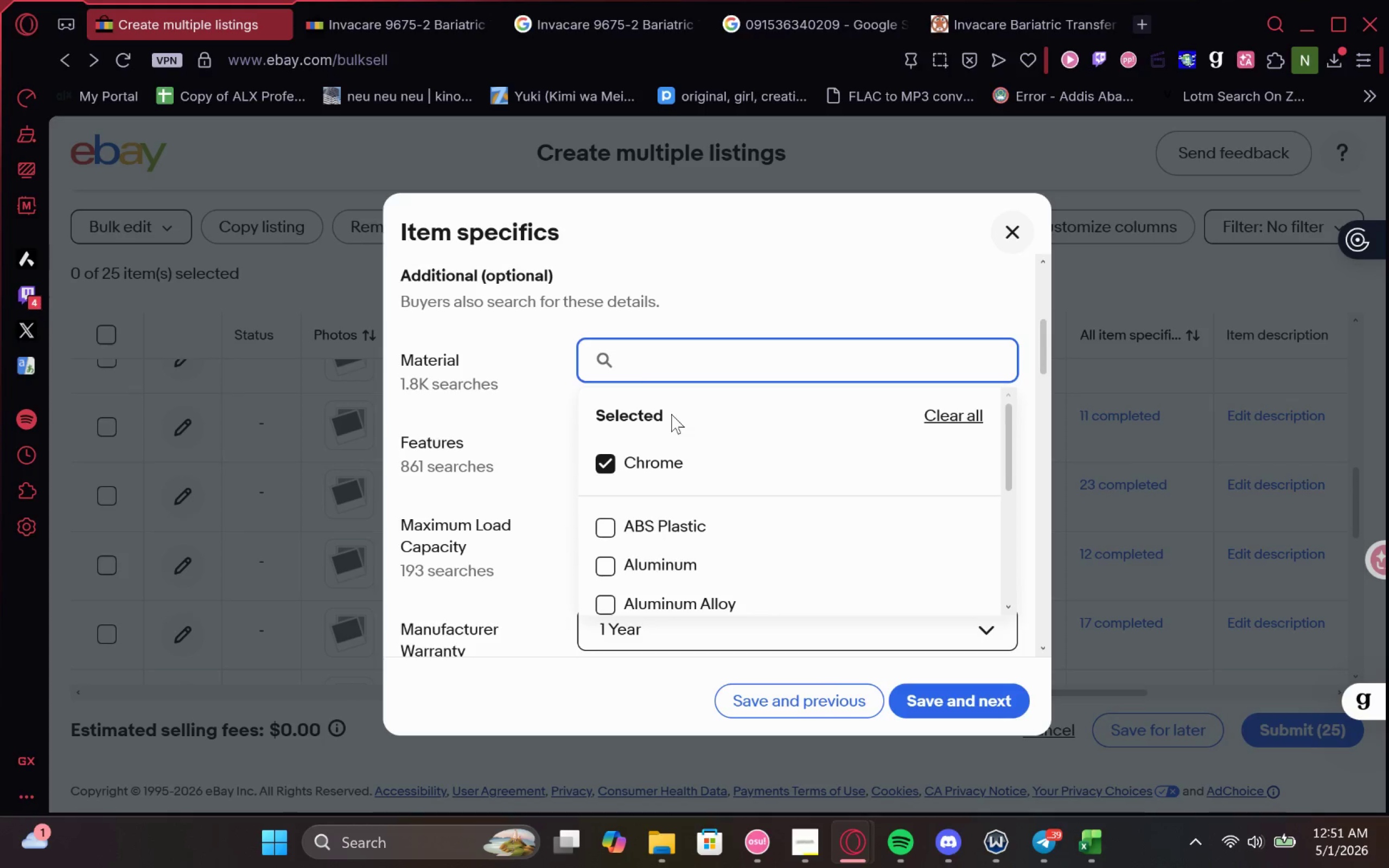 
type(pla)
 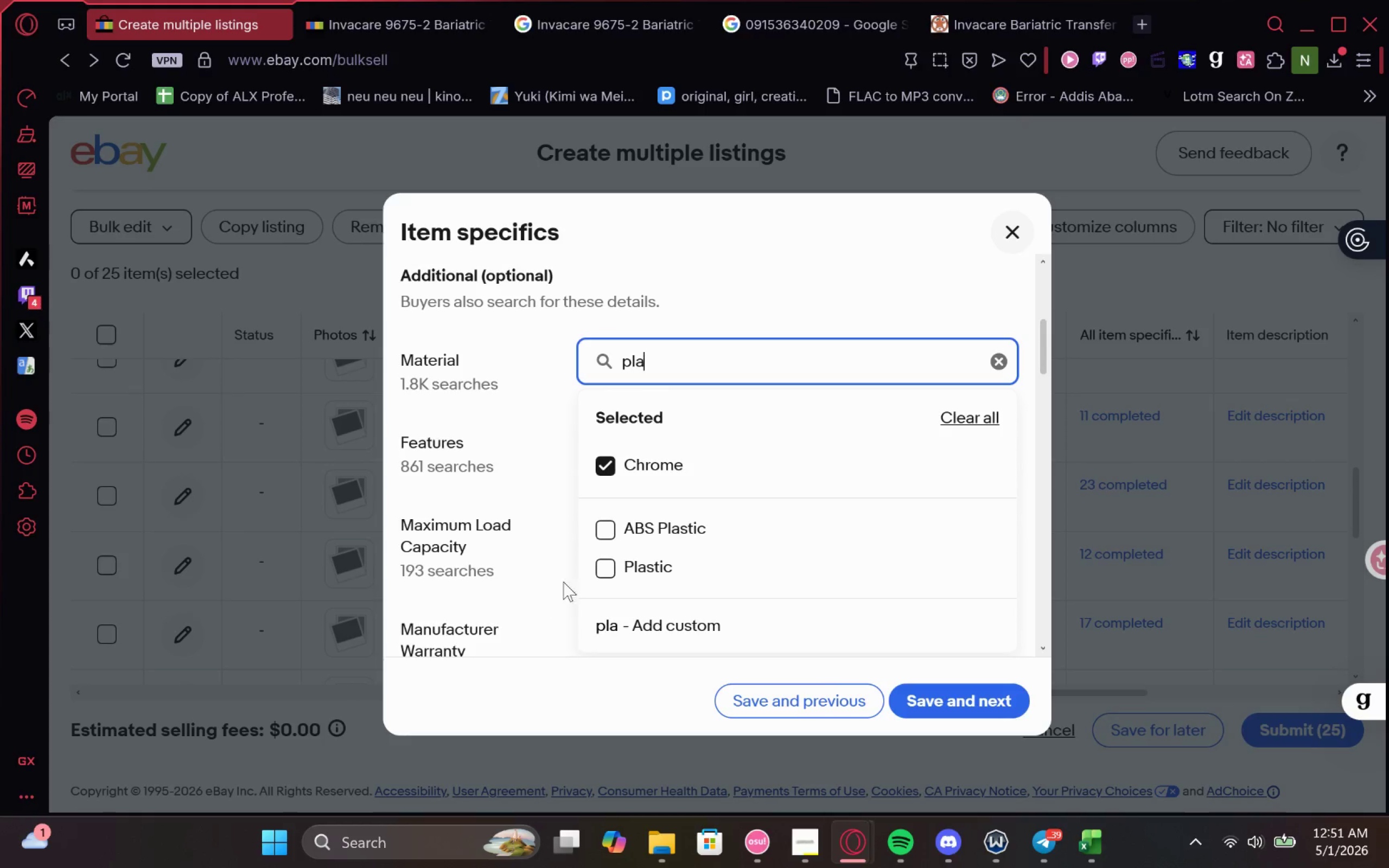 
left_click([606, 564])
 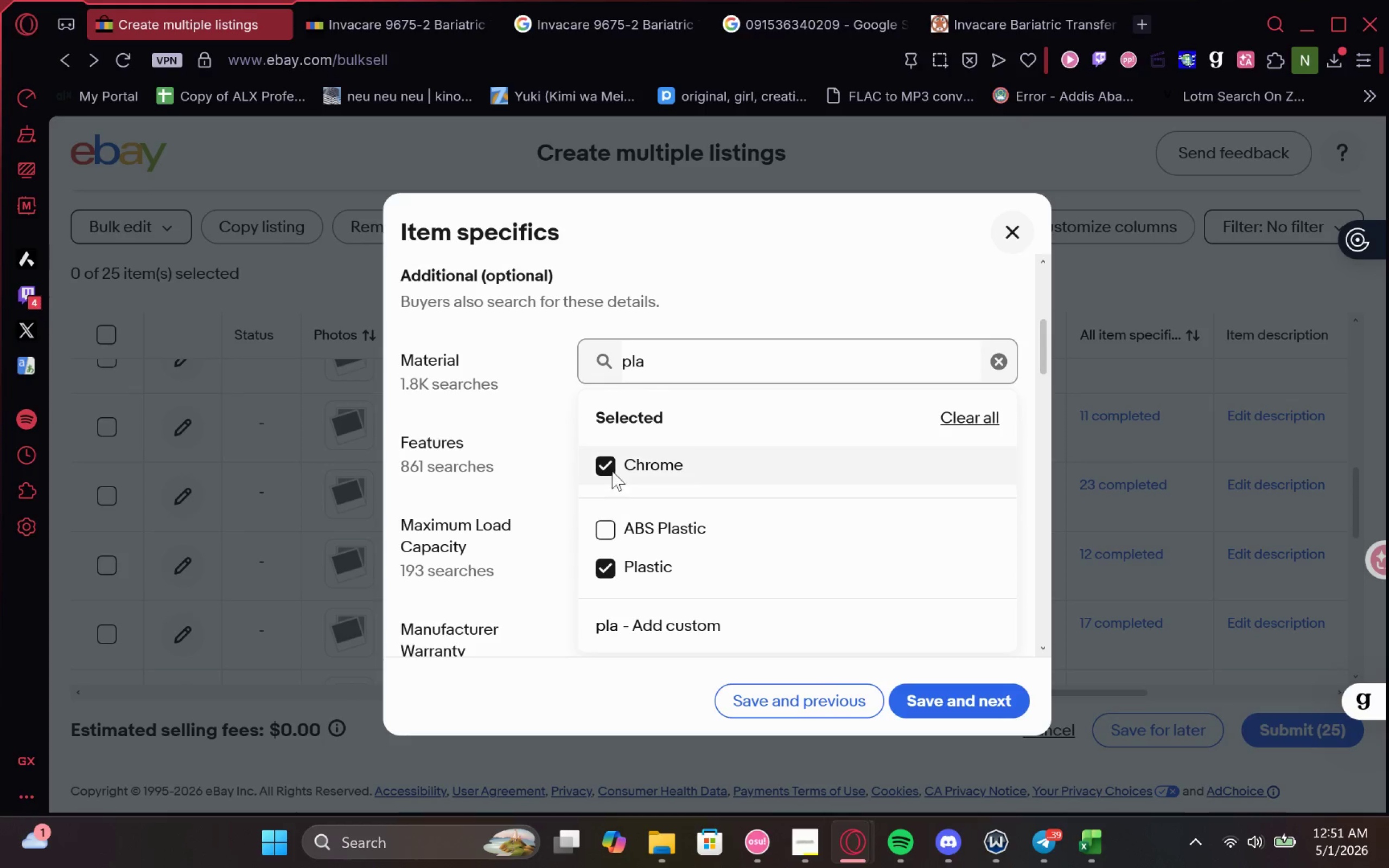 
left_click([612, 468])
 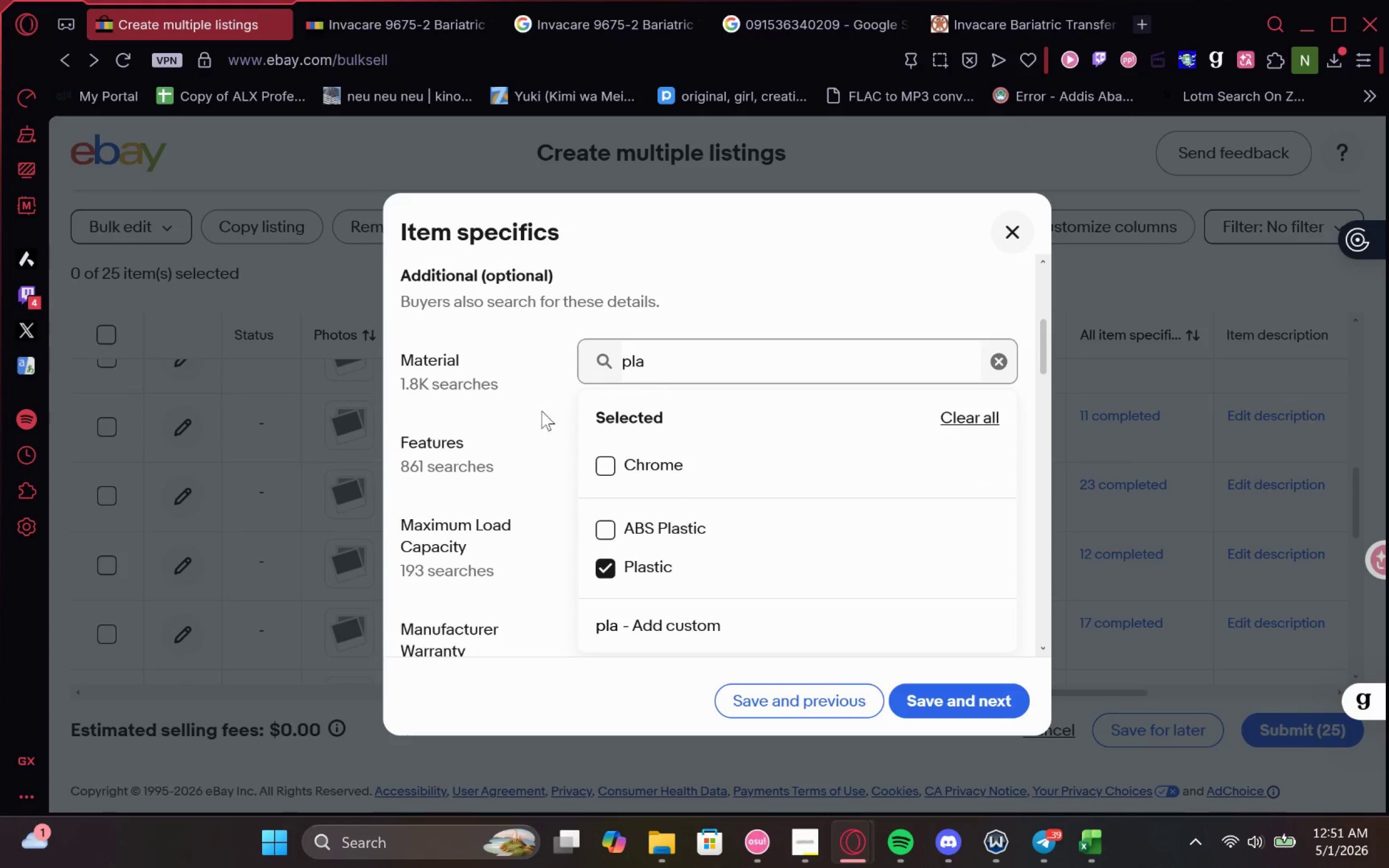 
left_click([541, 410])
 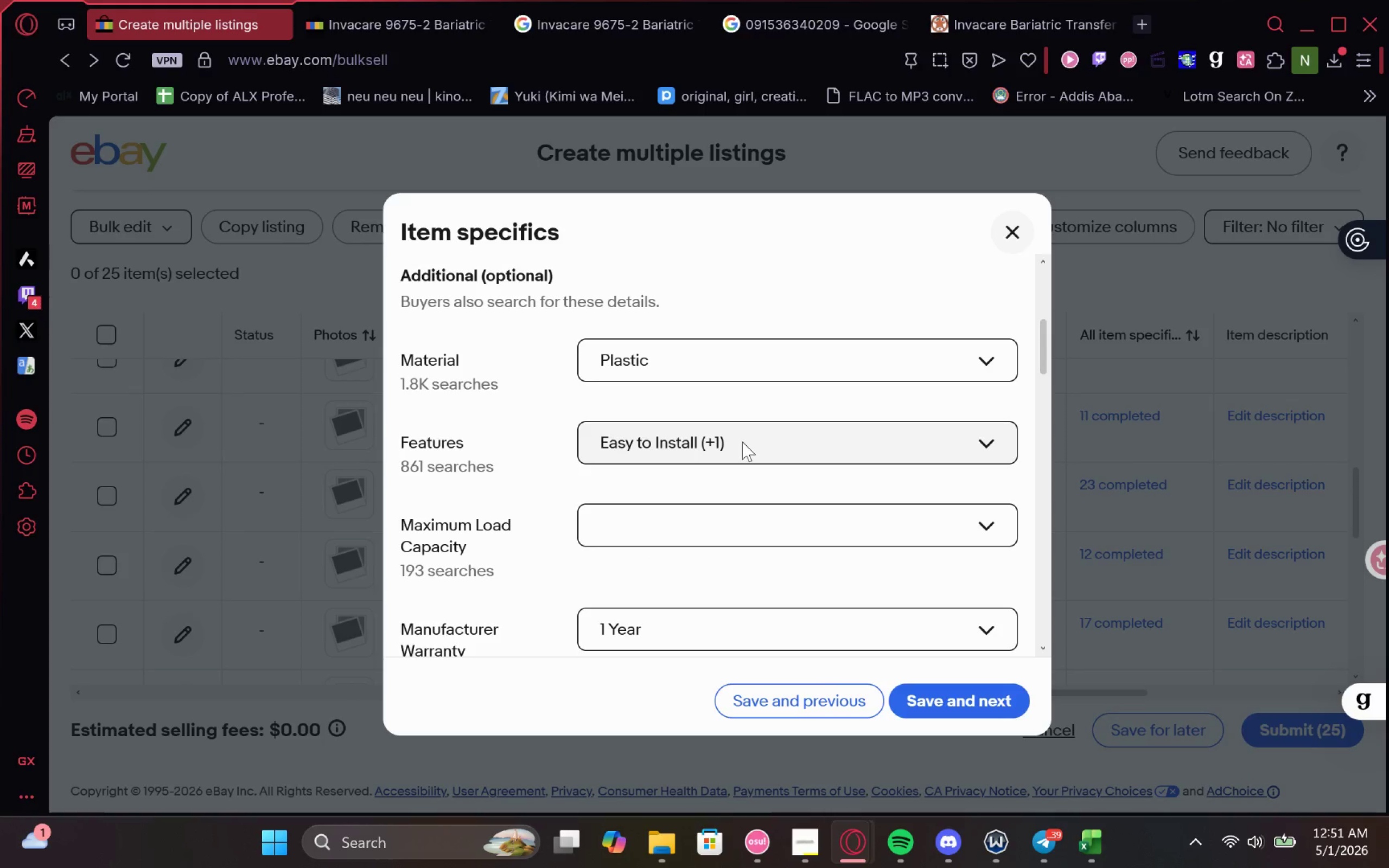 
left_click([742, 442])
 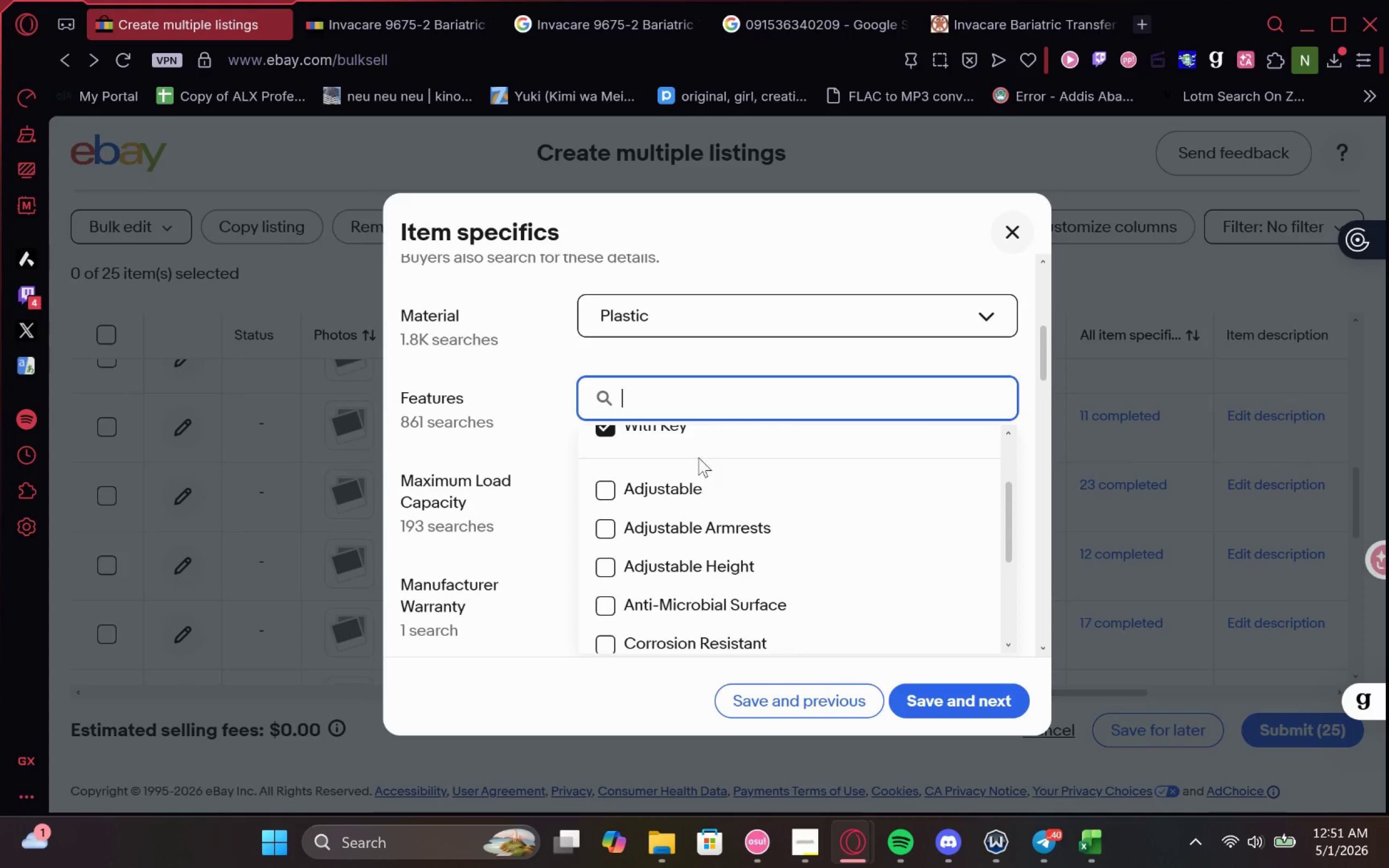 
left_click([685, 437])
 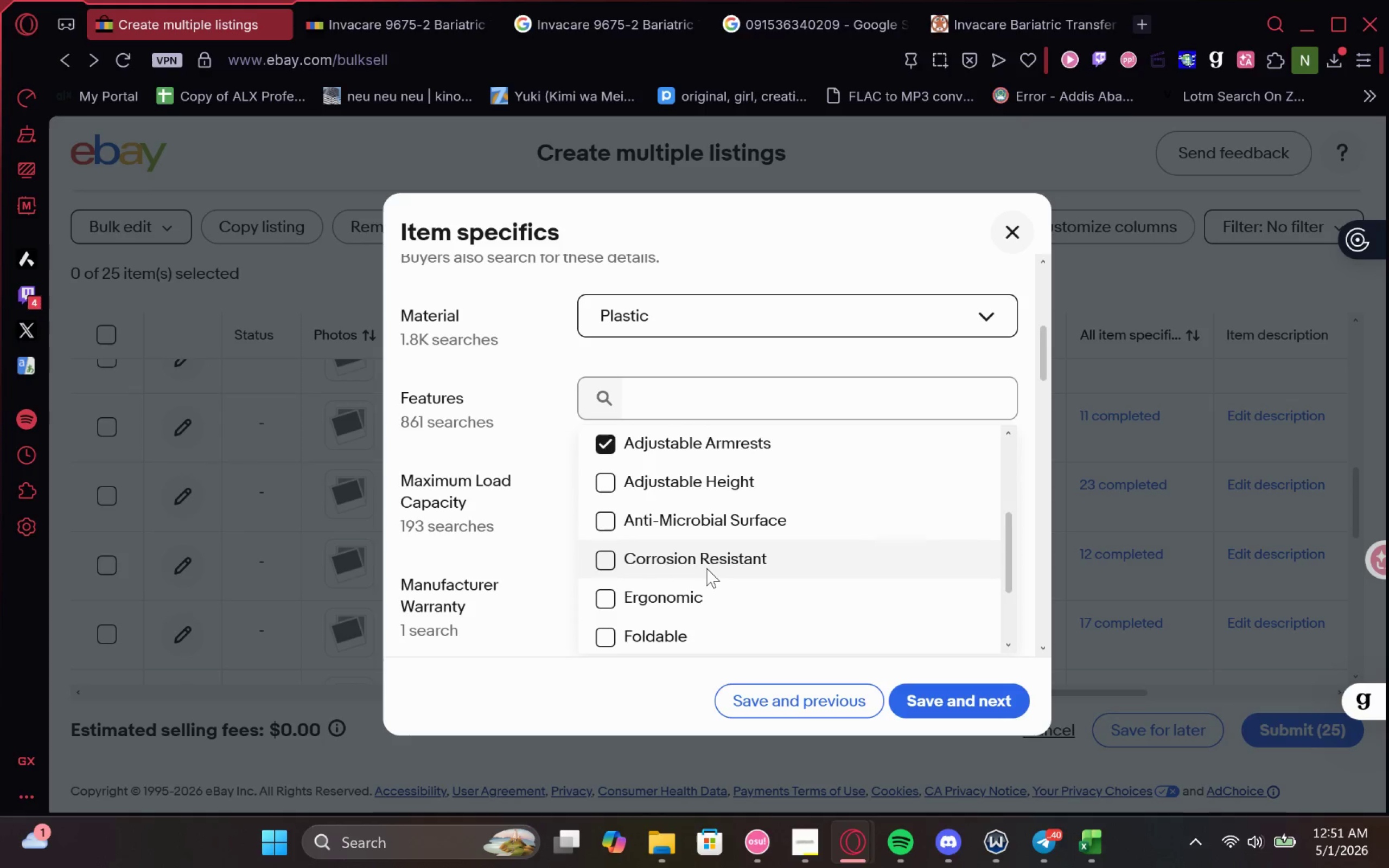 
double_click([692, 538])
 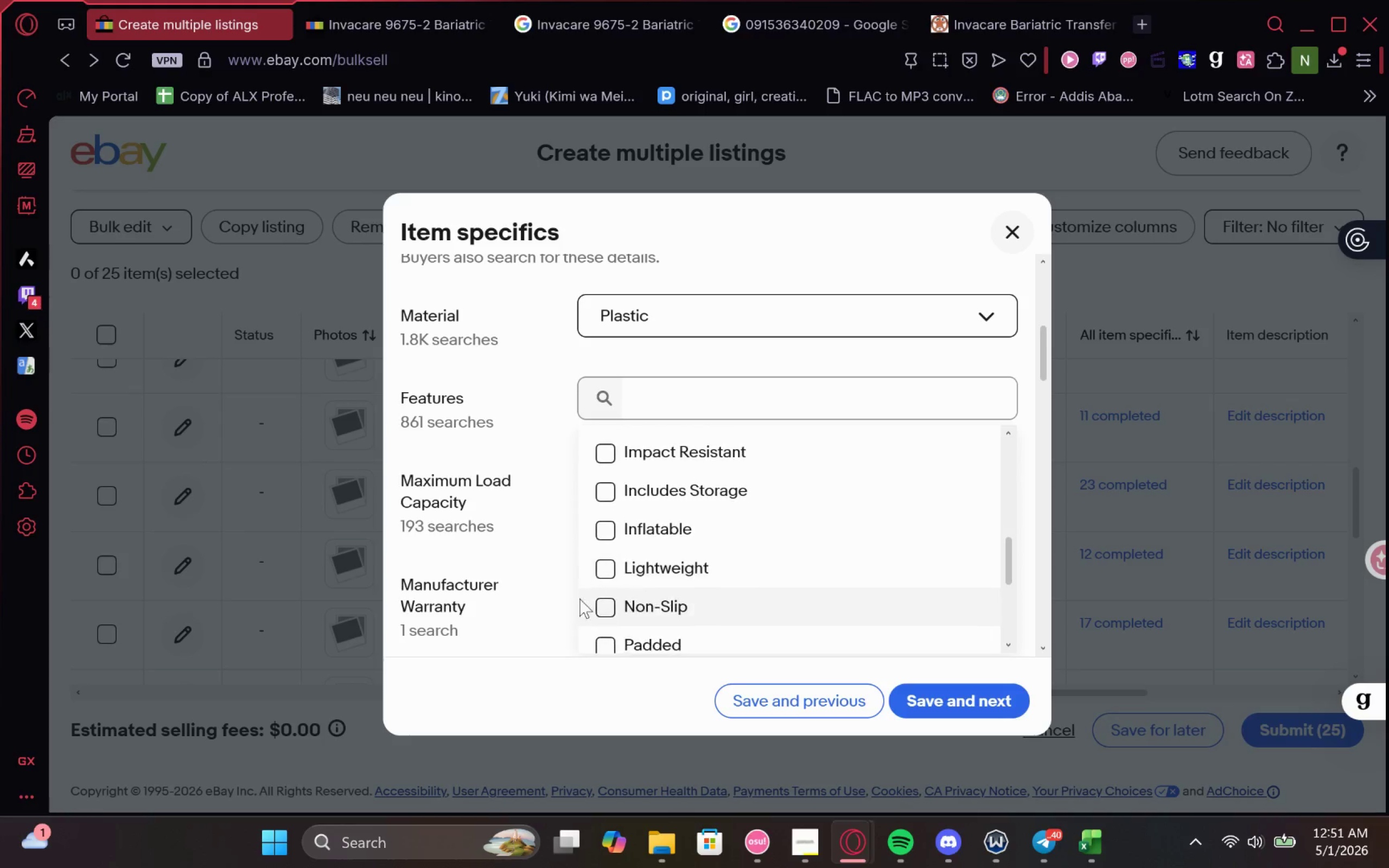 
left_click_drag(start_coordinate=[610, 556], to_coordinate=[613, 556])
 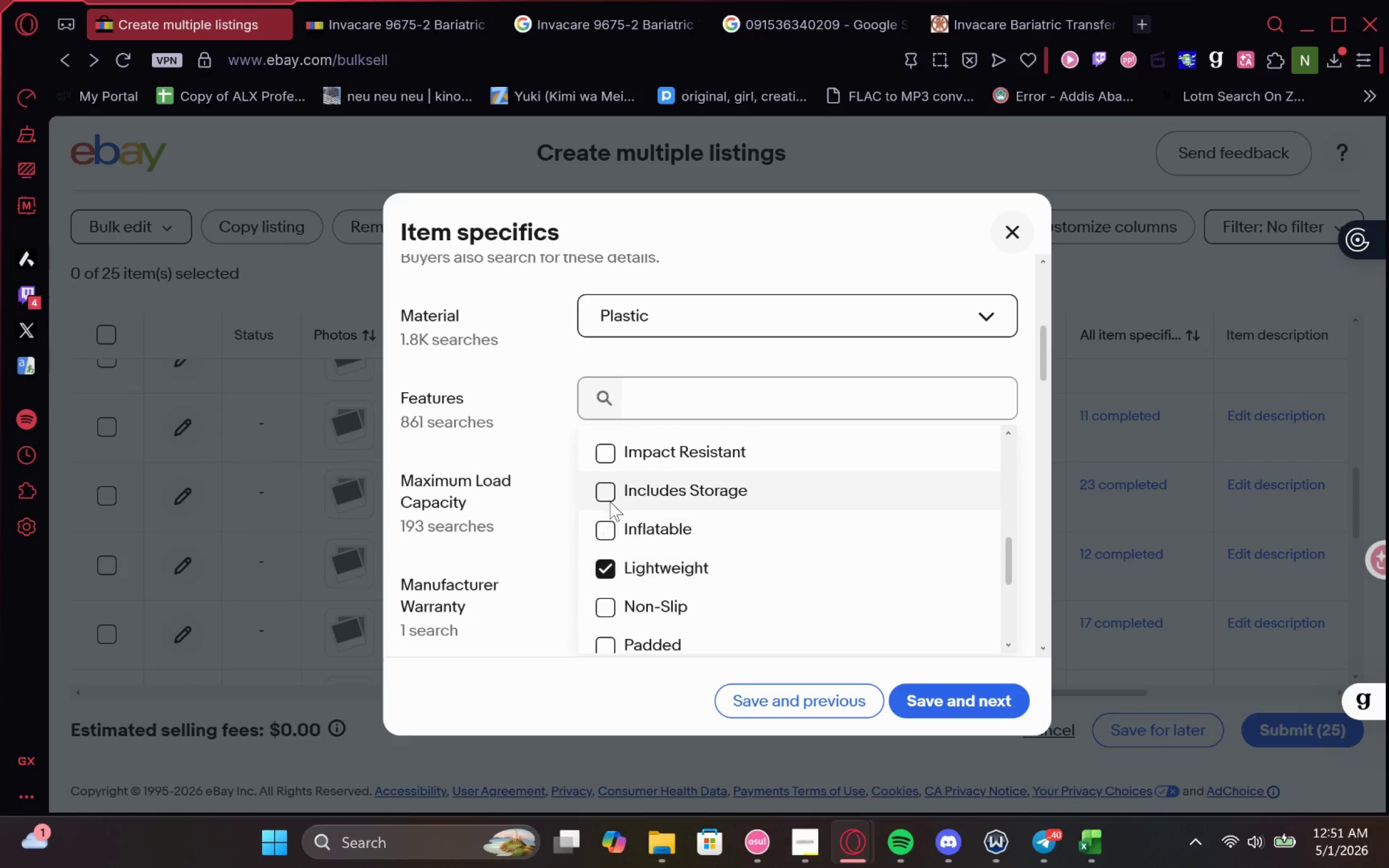 
double_click([613, 556])
 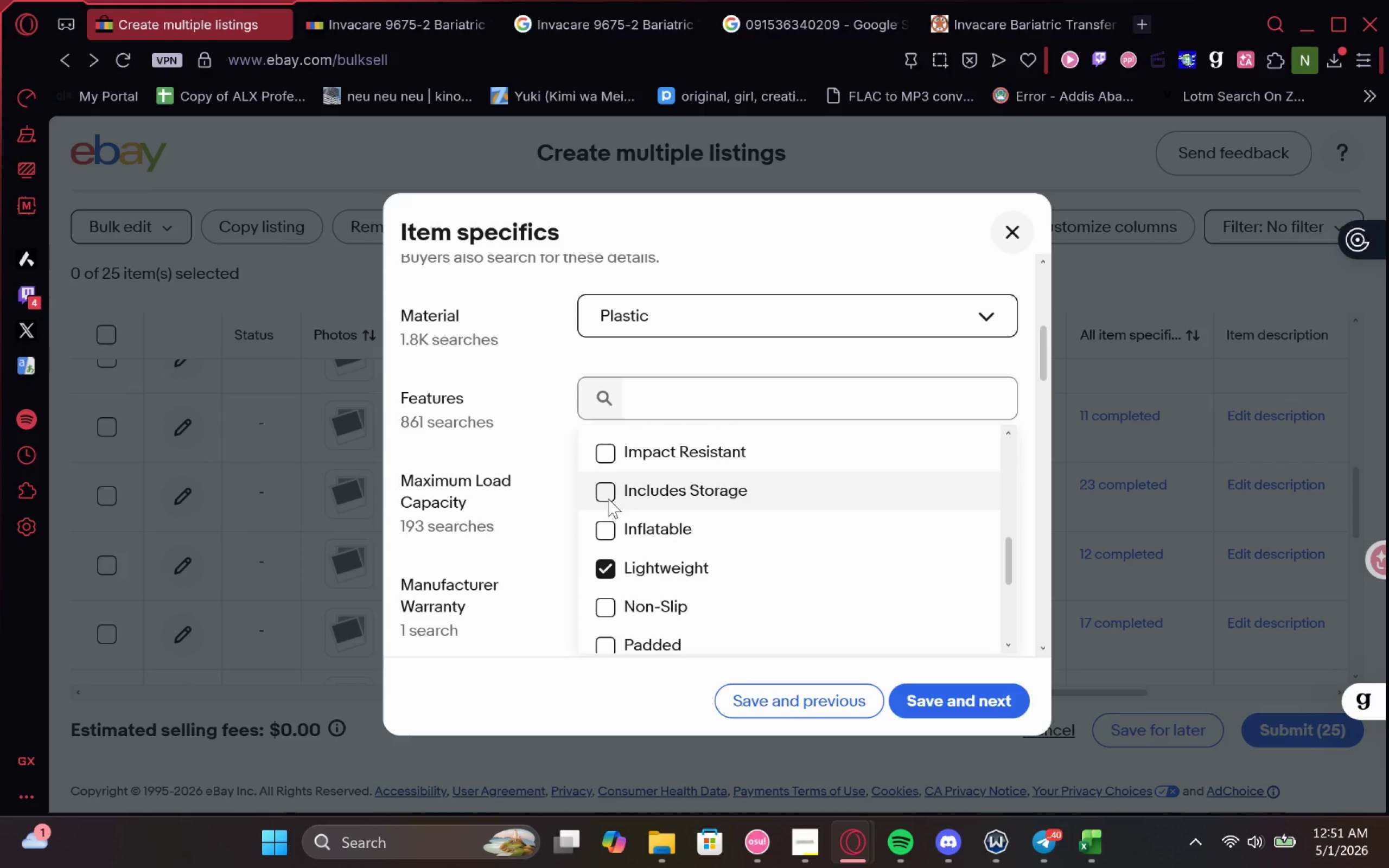 
double_click([613, 556])
 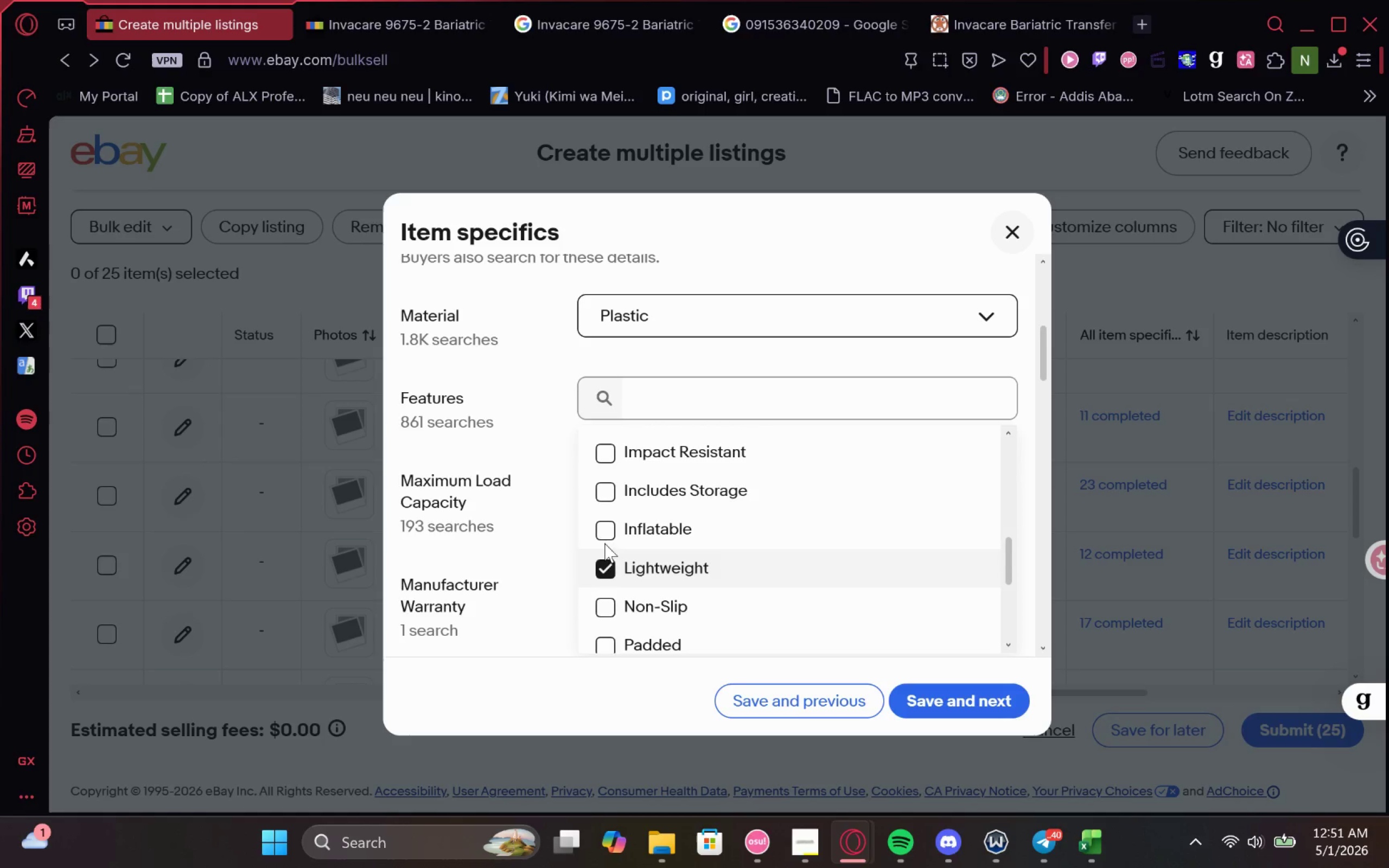 
left_click([557, 465])
 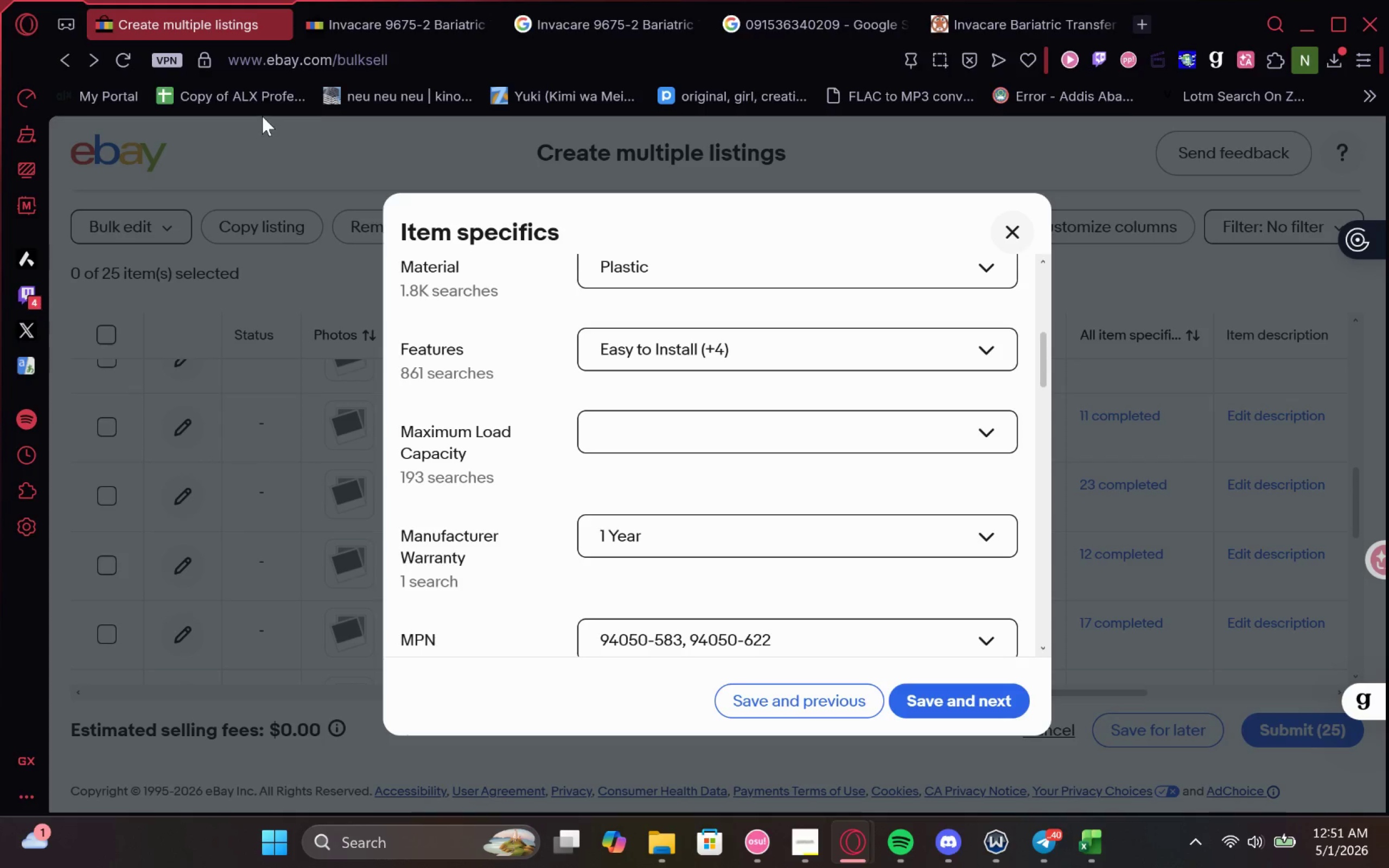 
left_click([672, 427])
 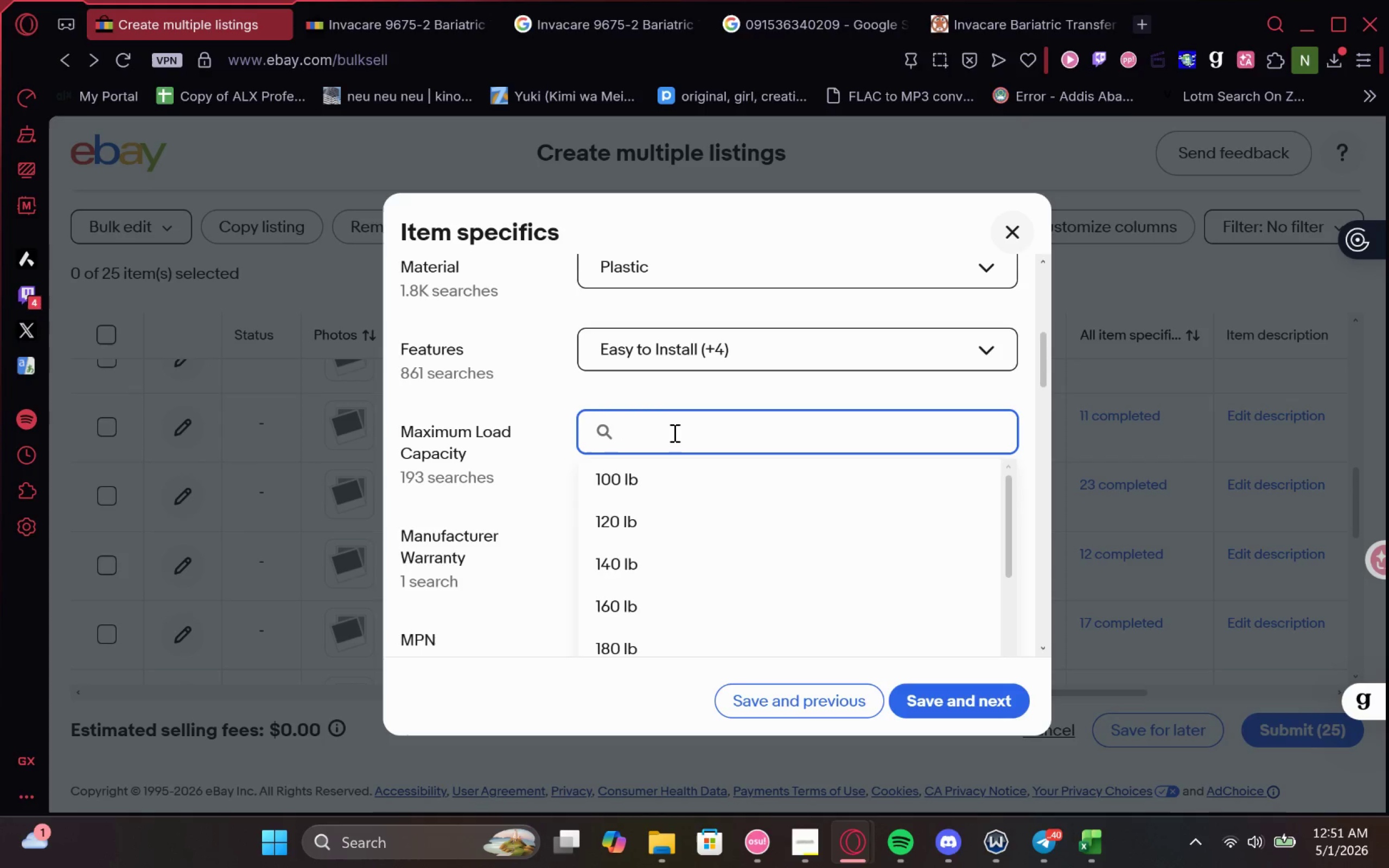 
type(700)
 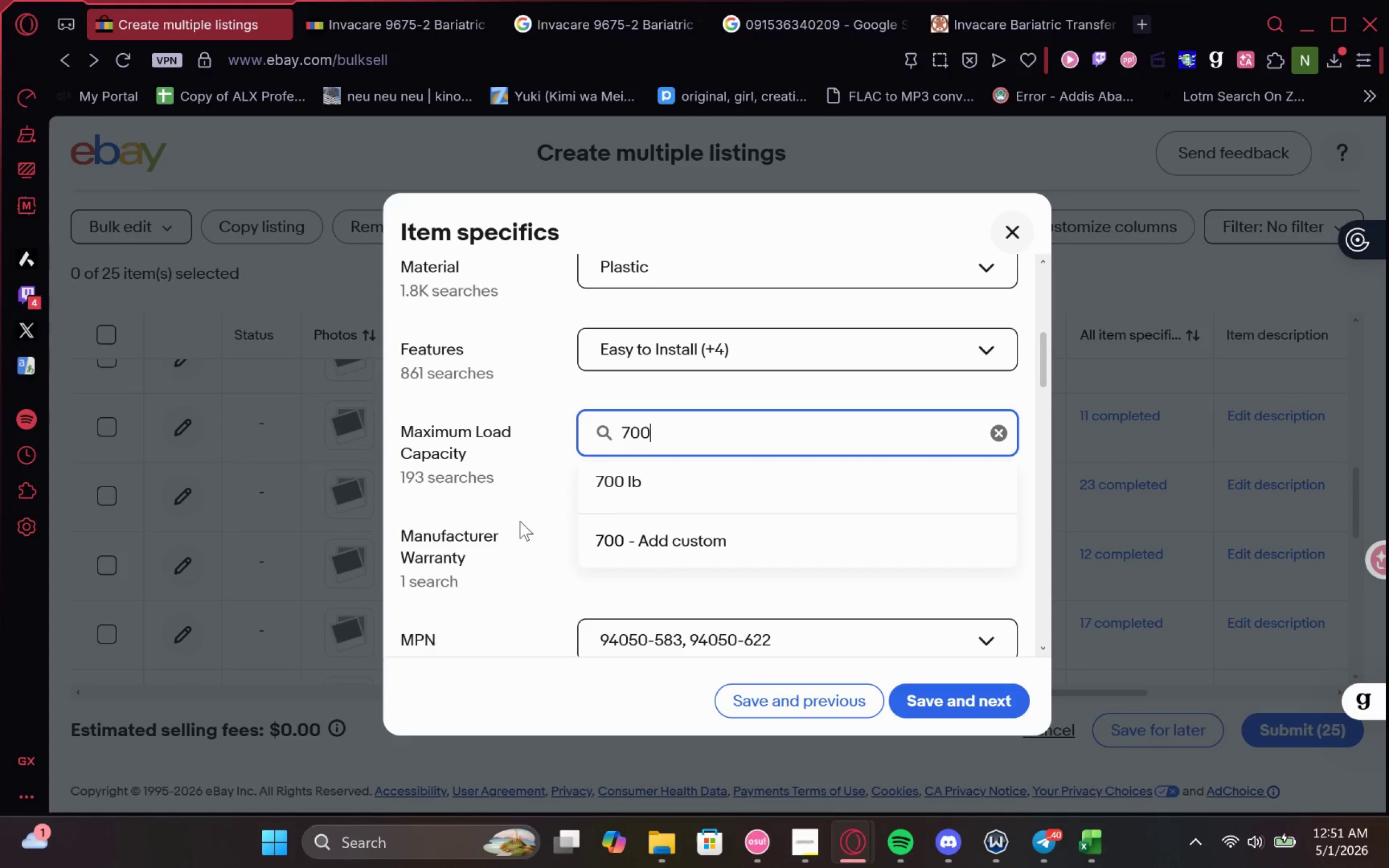 
left_click([634, 501])
 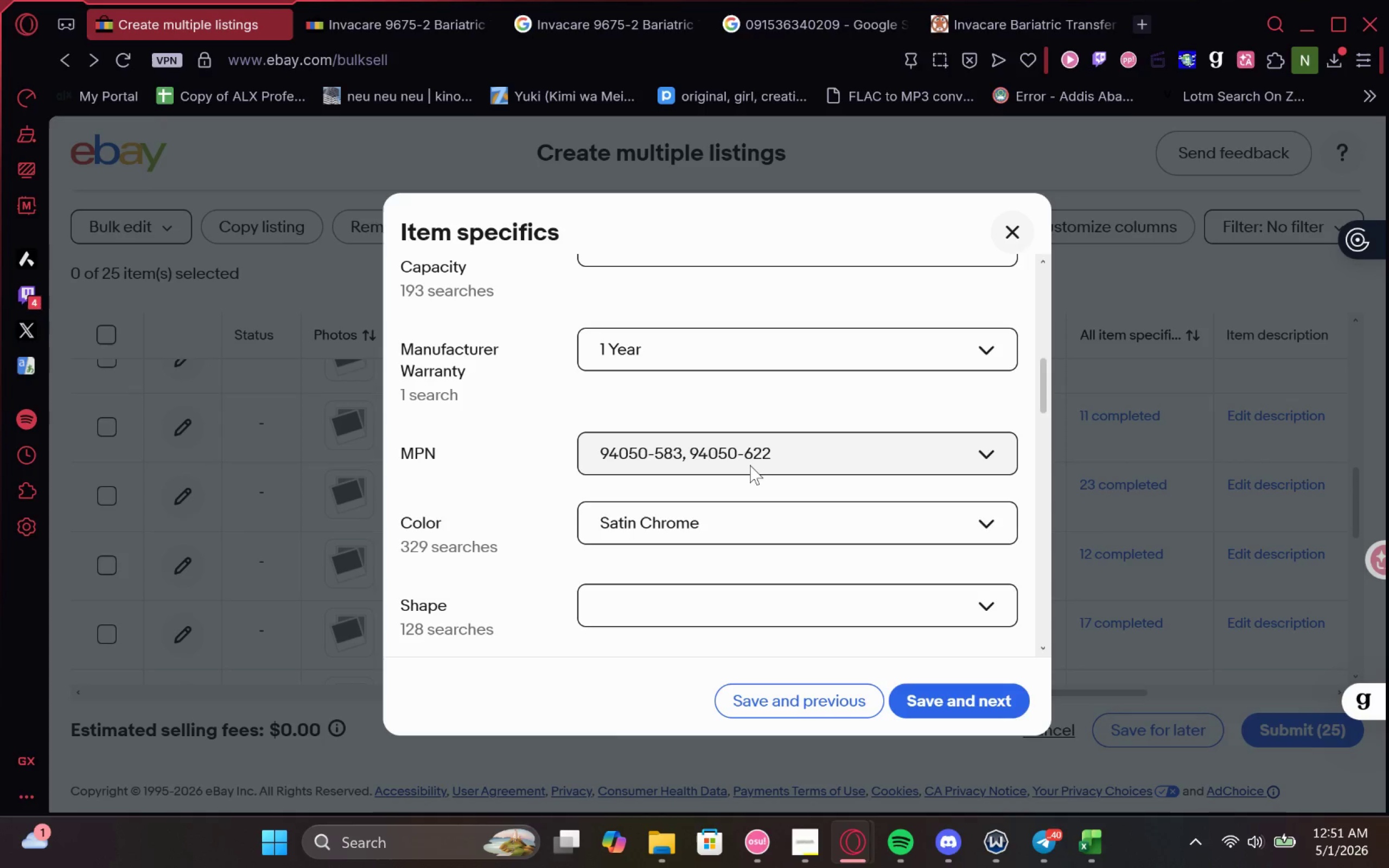 
left_click([750, 465])
 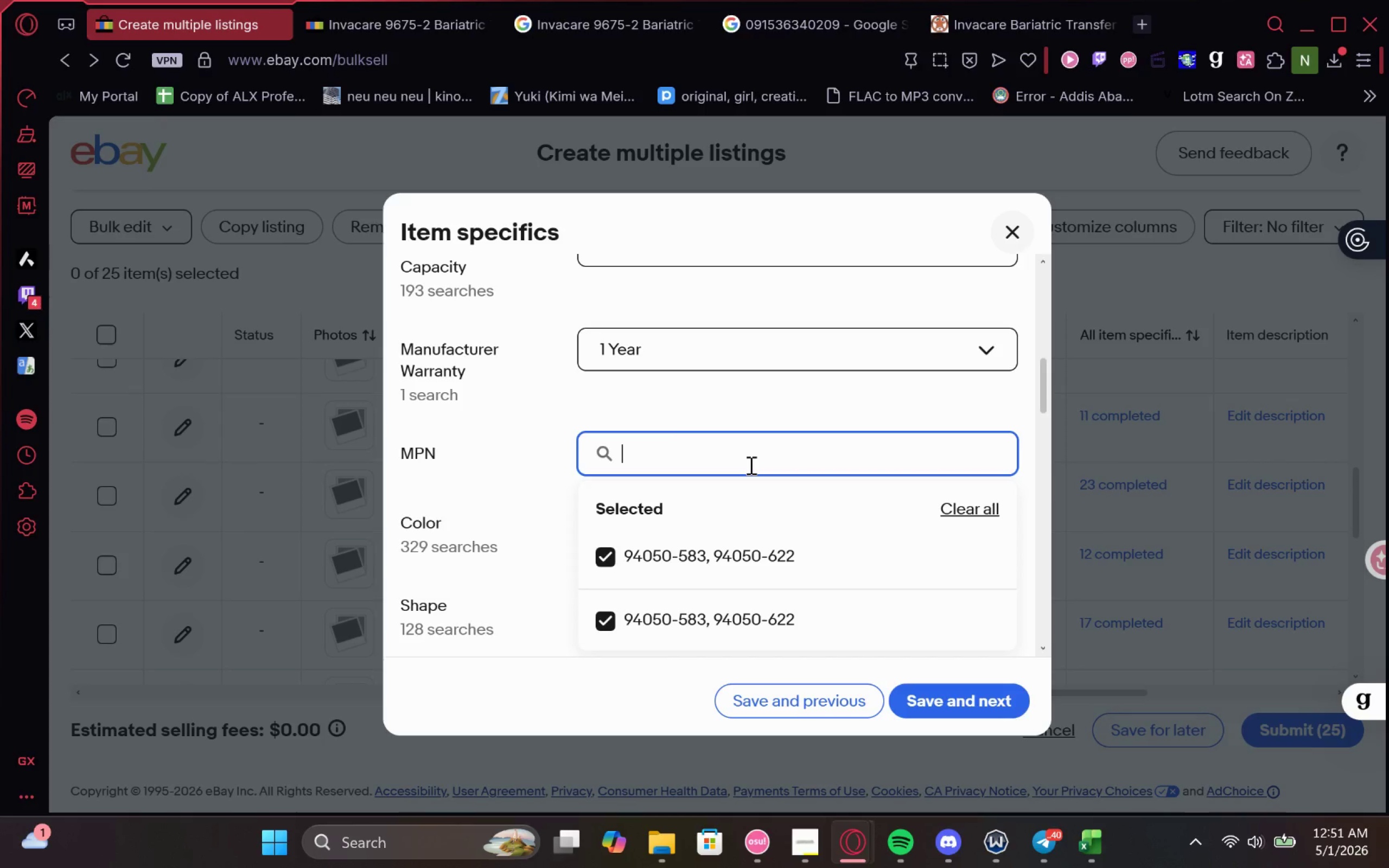 
key(Control+V)
 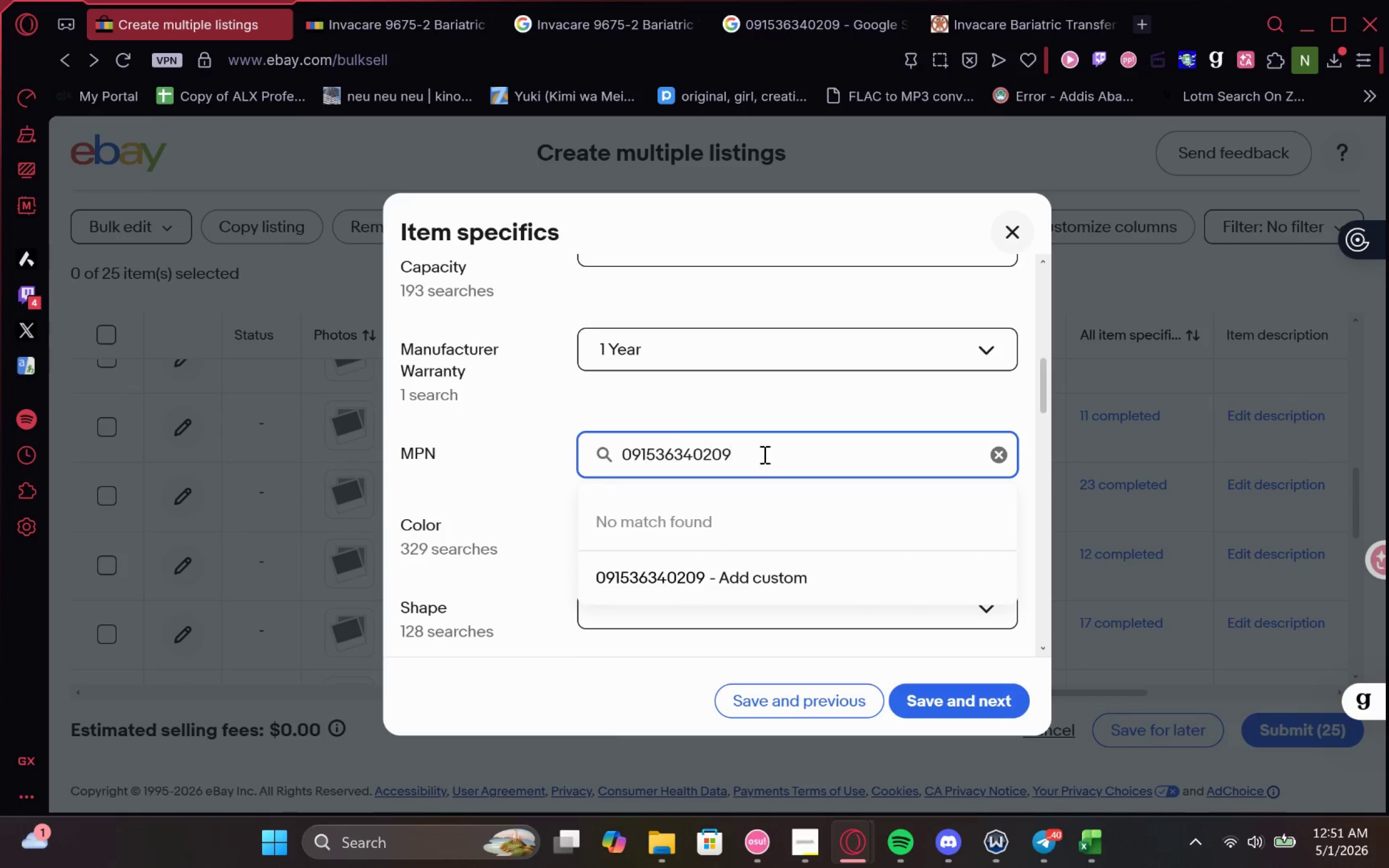 
left_click_drag(start_coordinate=[765, 452], to_coordinate=[549, 452])
 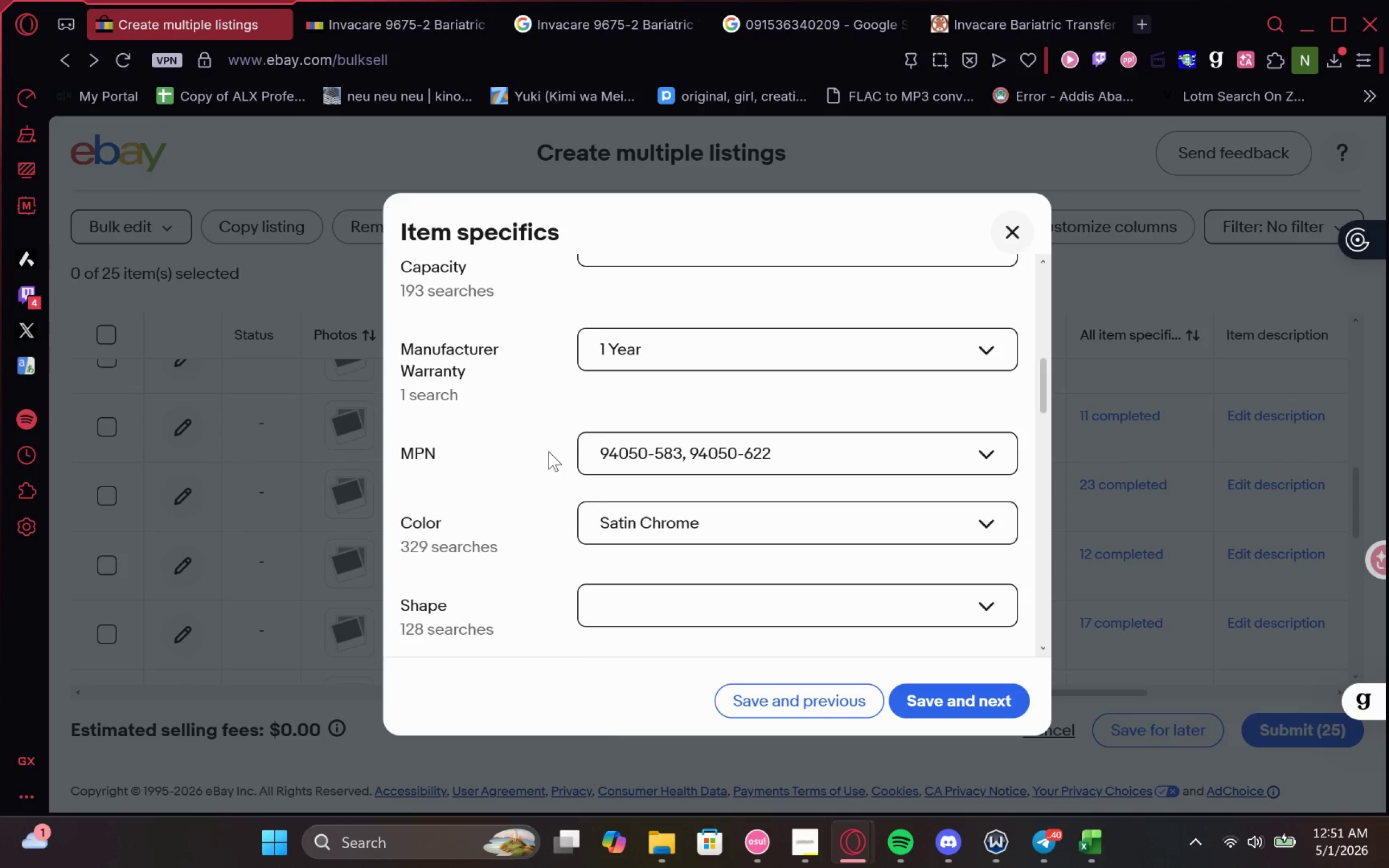 
key(Backspace)
 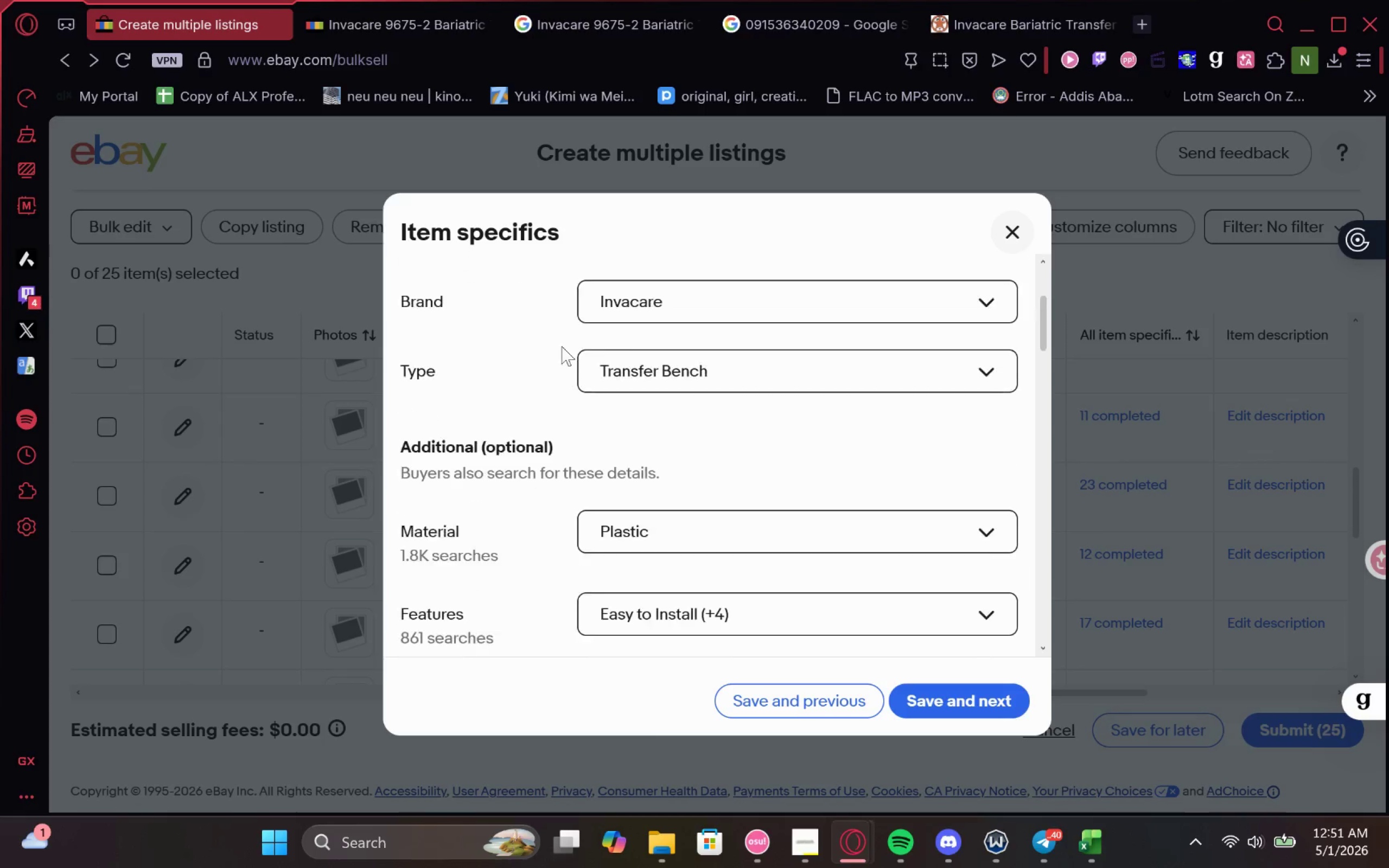 
left_click([397, 17])
 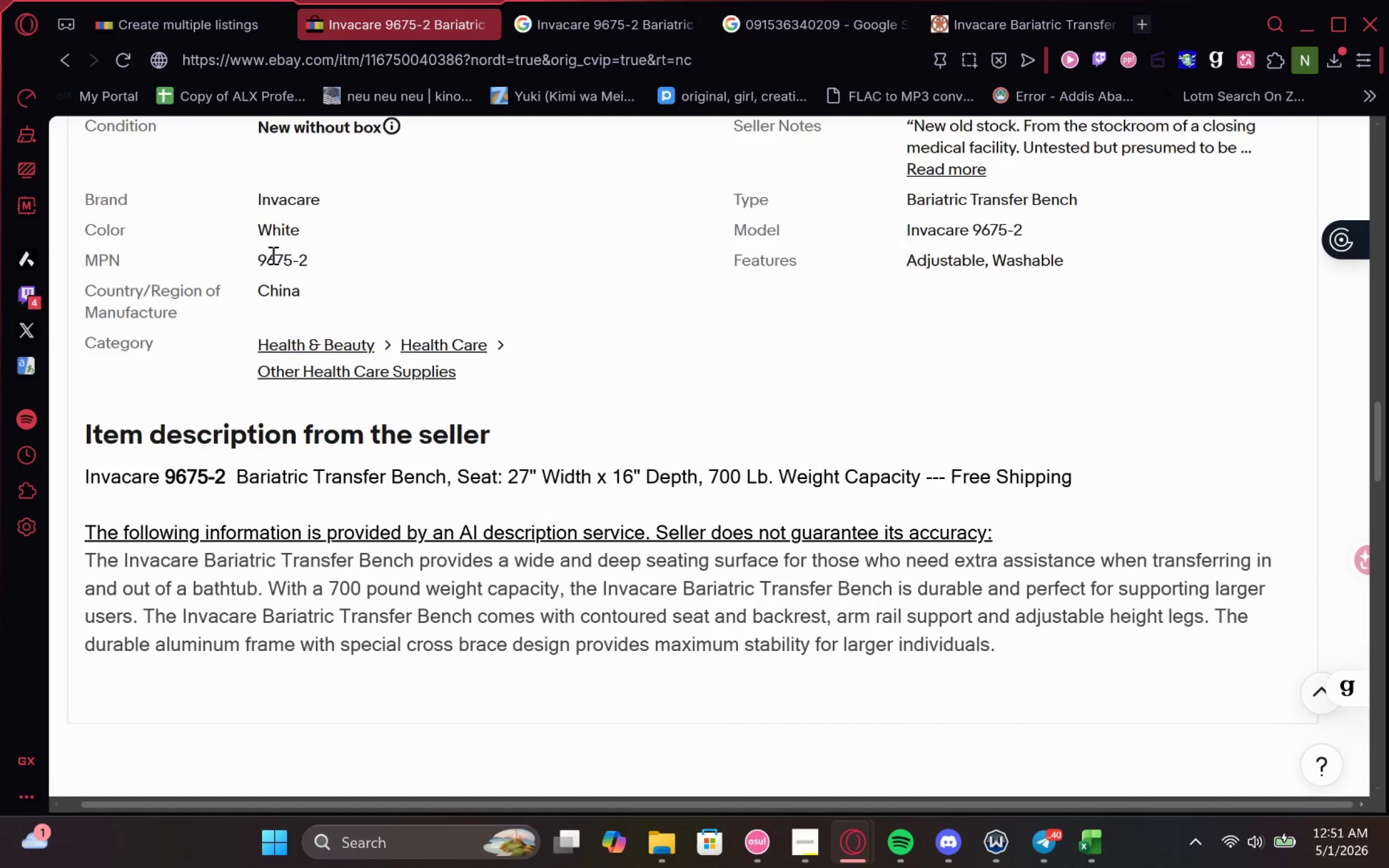 
left_click_drag(start_coordinate=[321, 260], to_coordinate=[260, 259])
 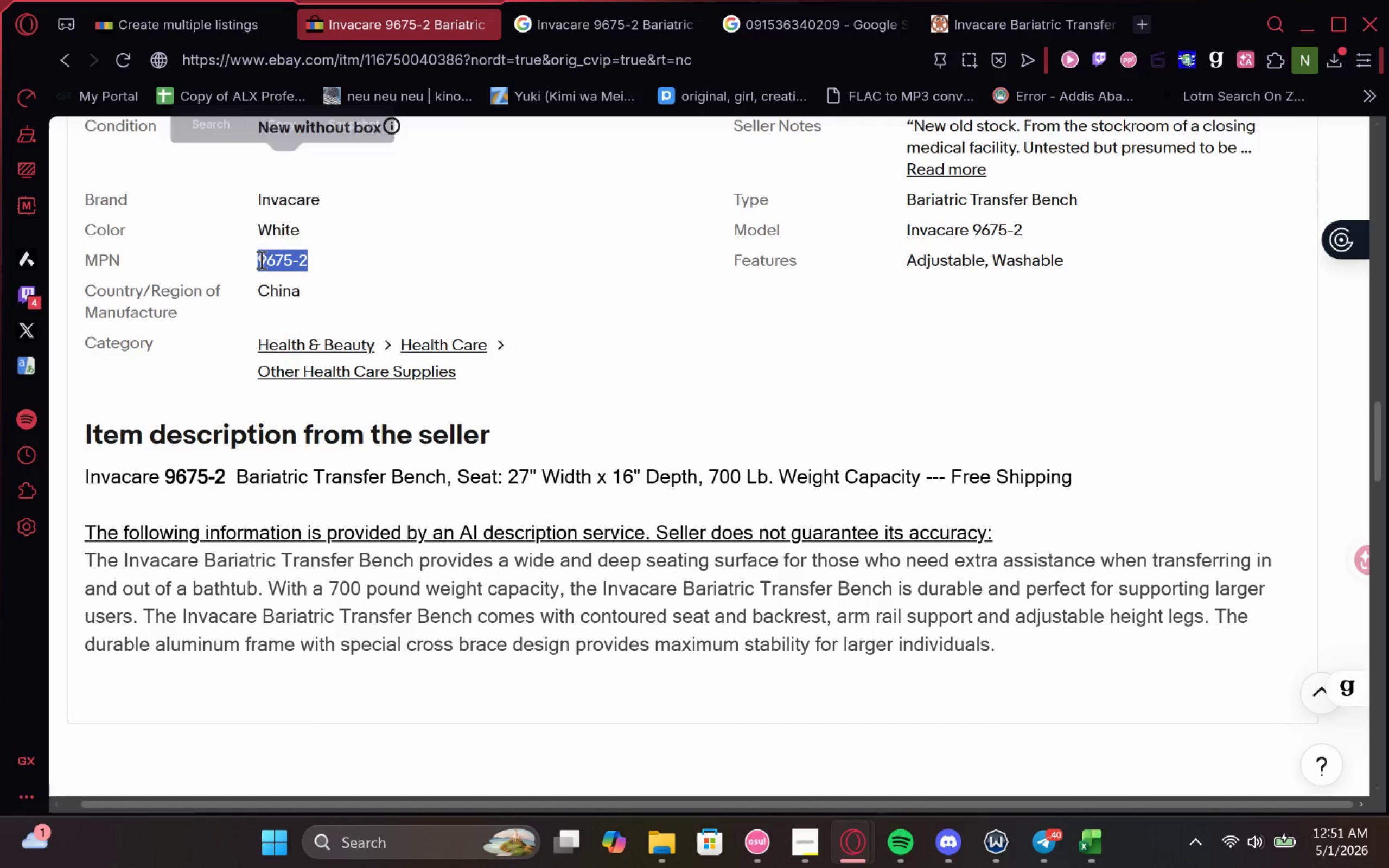 
key(Control+C)
 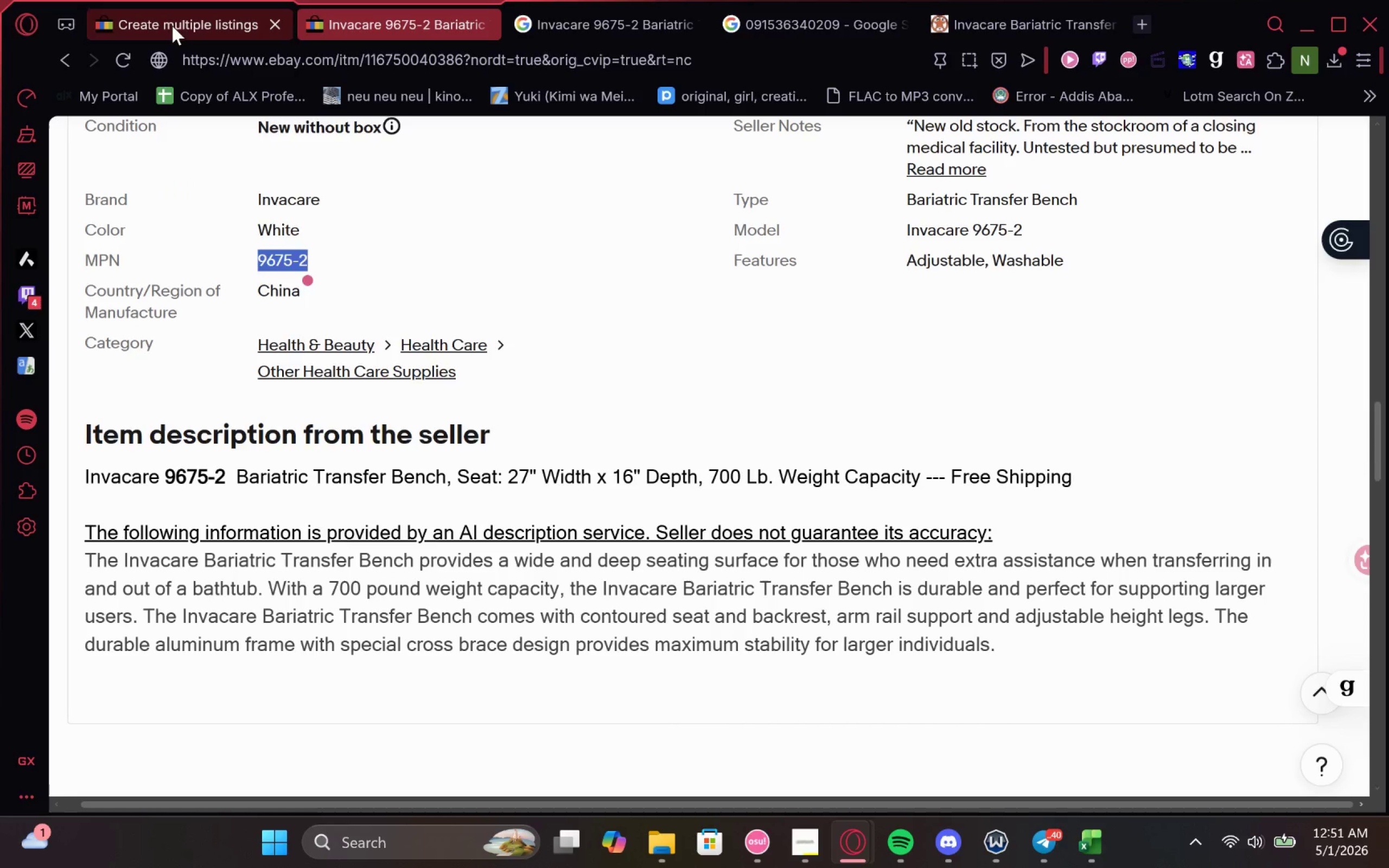 
left_click([172, 25])
 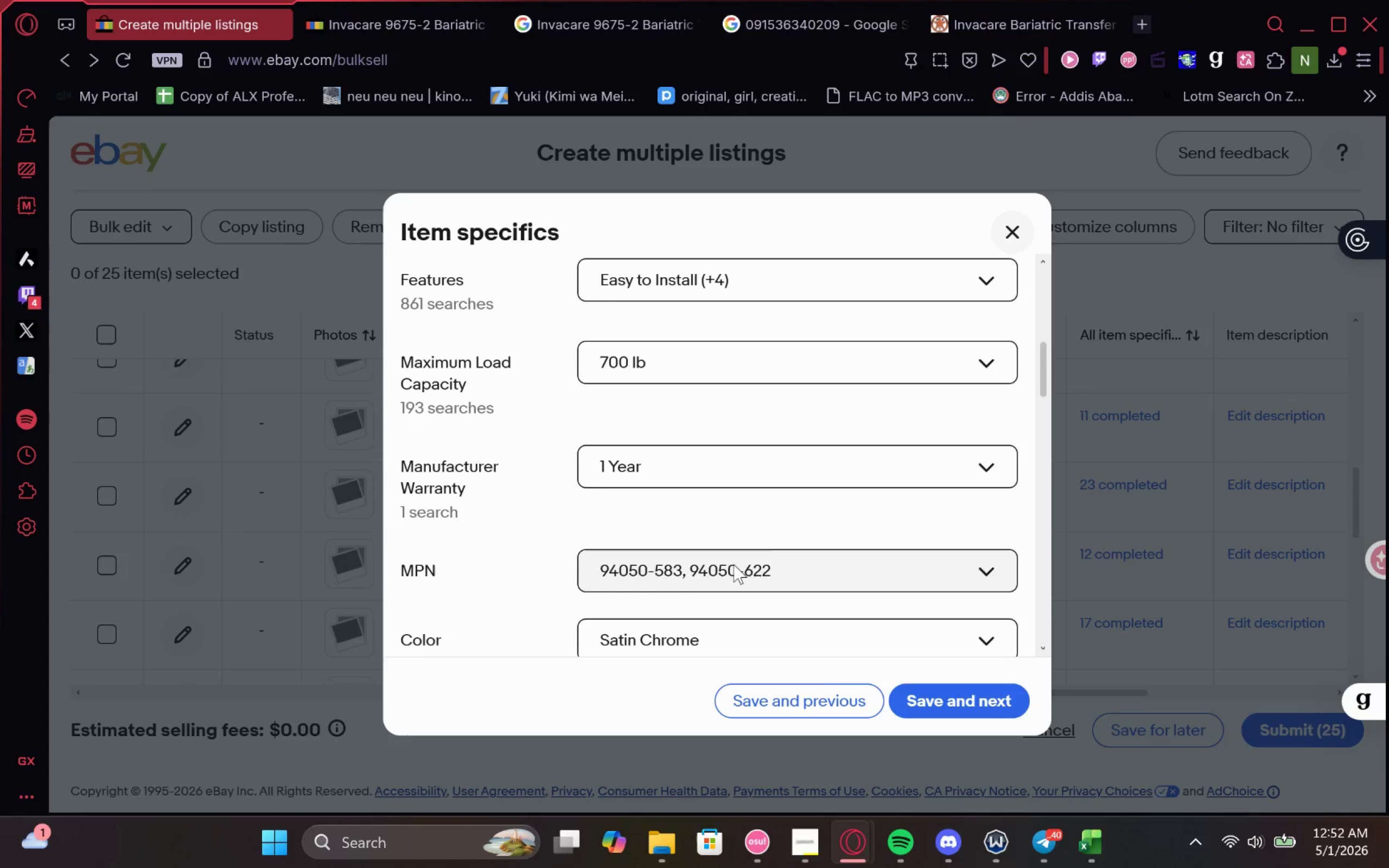 
key(Control+V)
 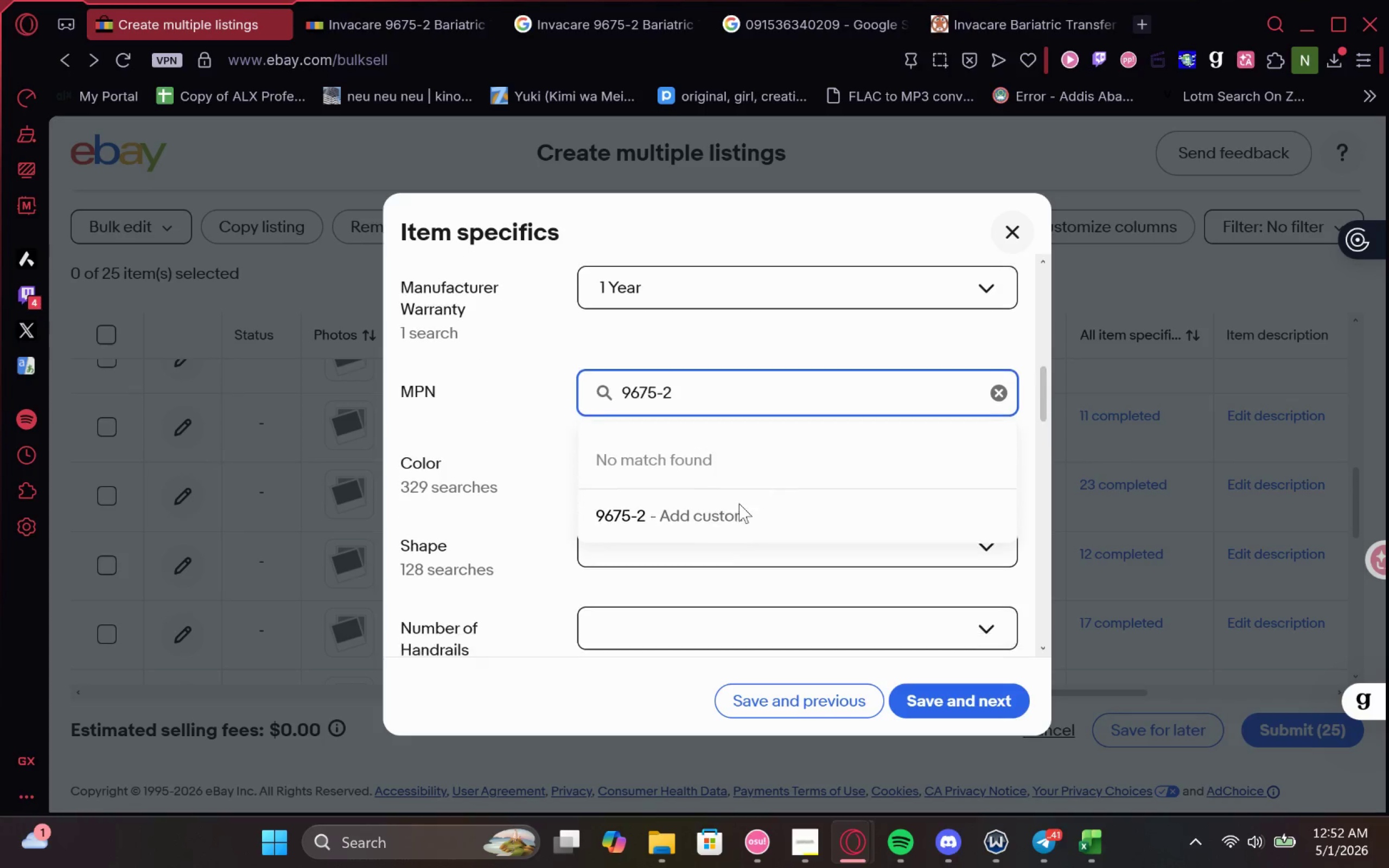 
left_click([715, 506])
 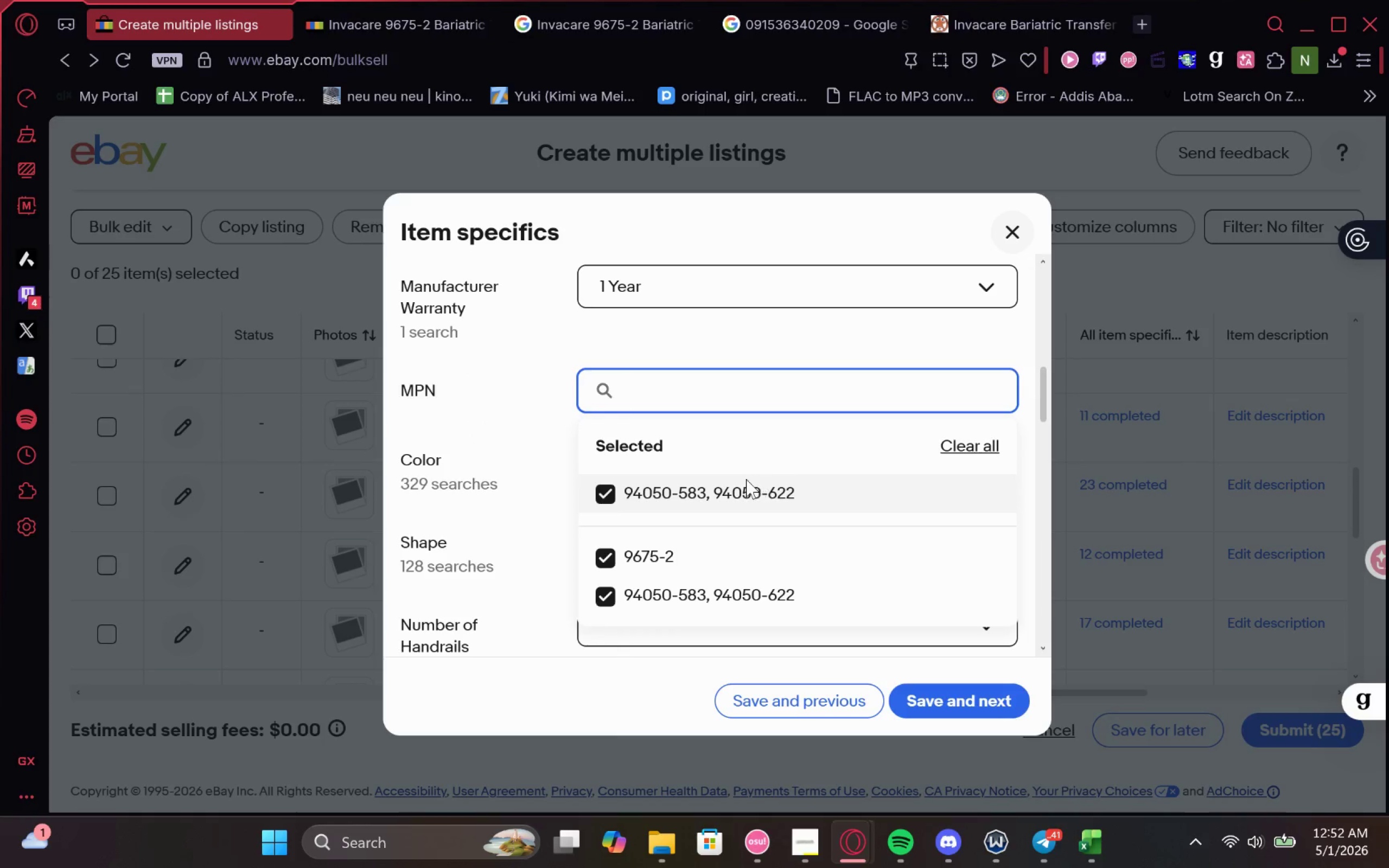 
left_click([721, 492])
 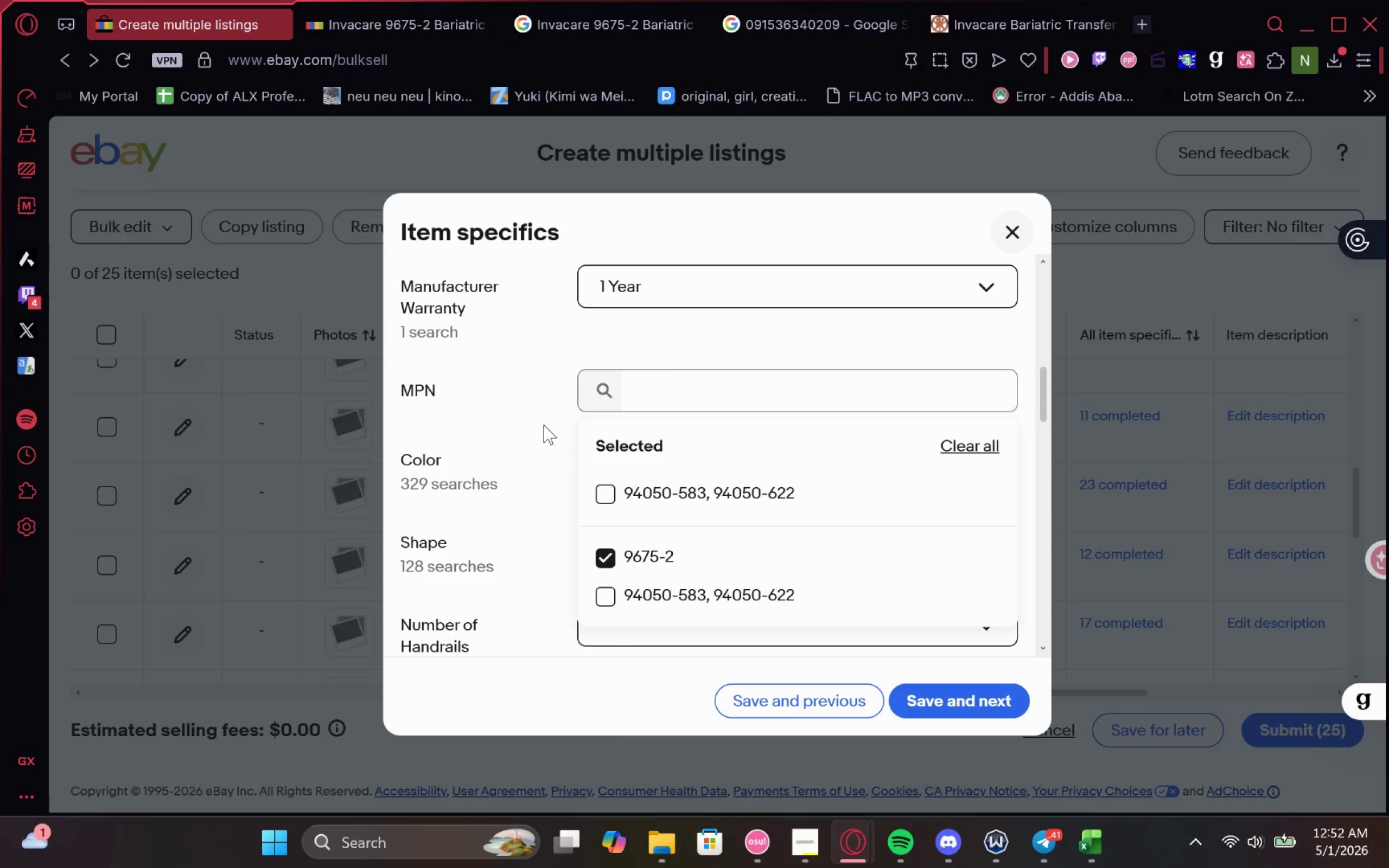 
left_click([544, 425])
 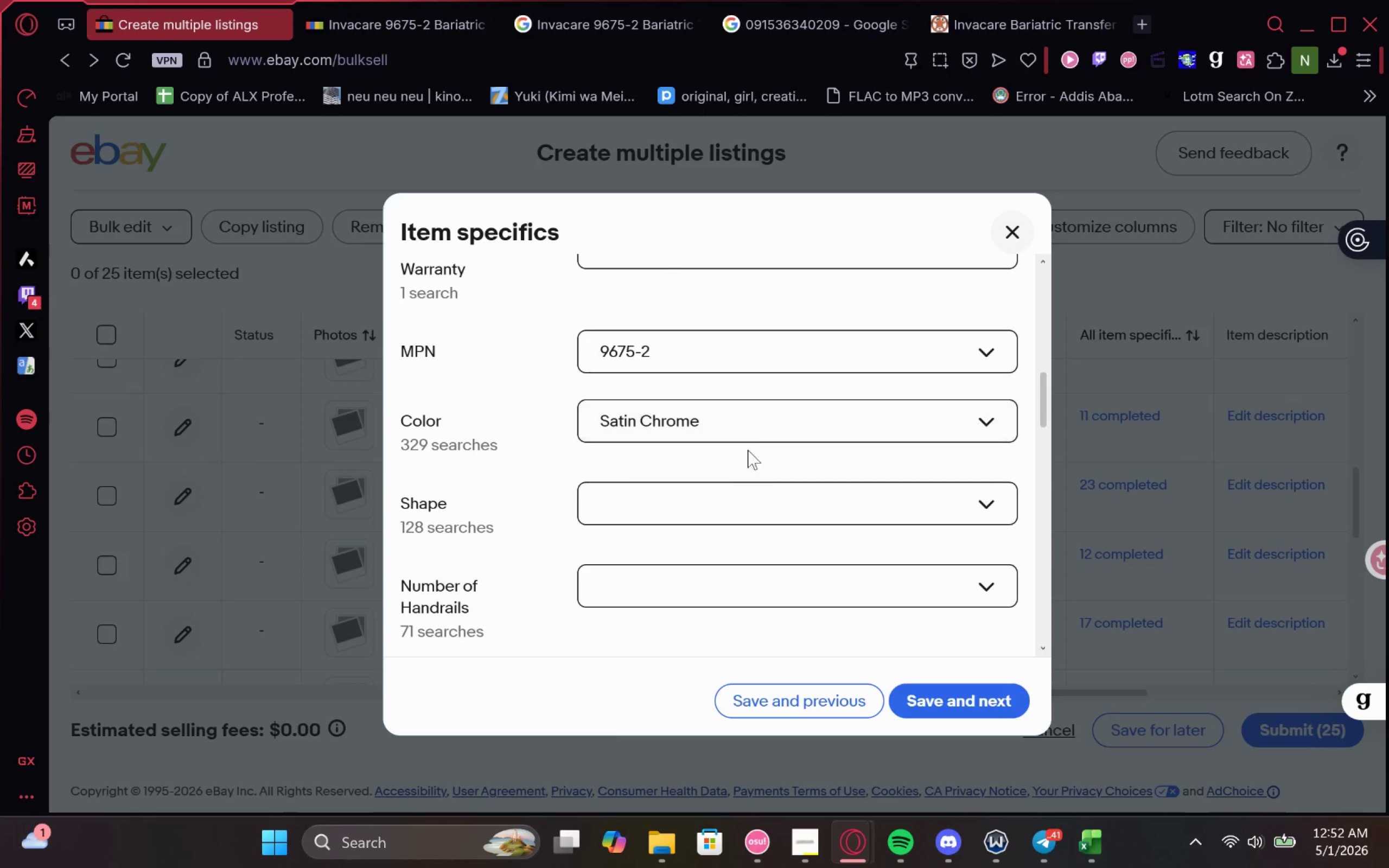 
left_click([789, 407])
 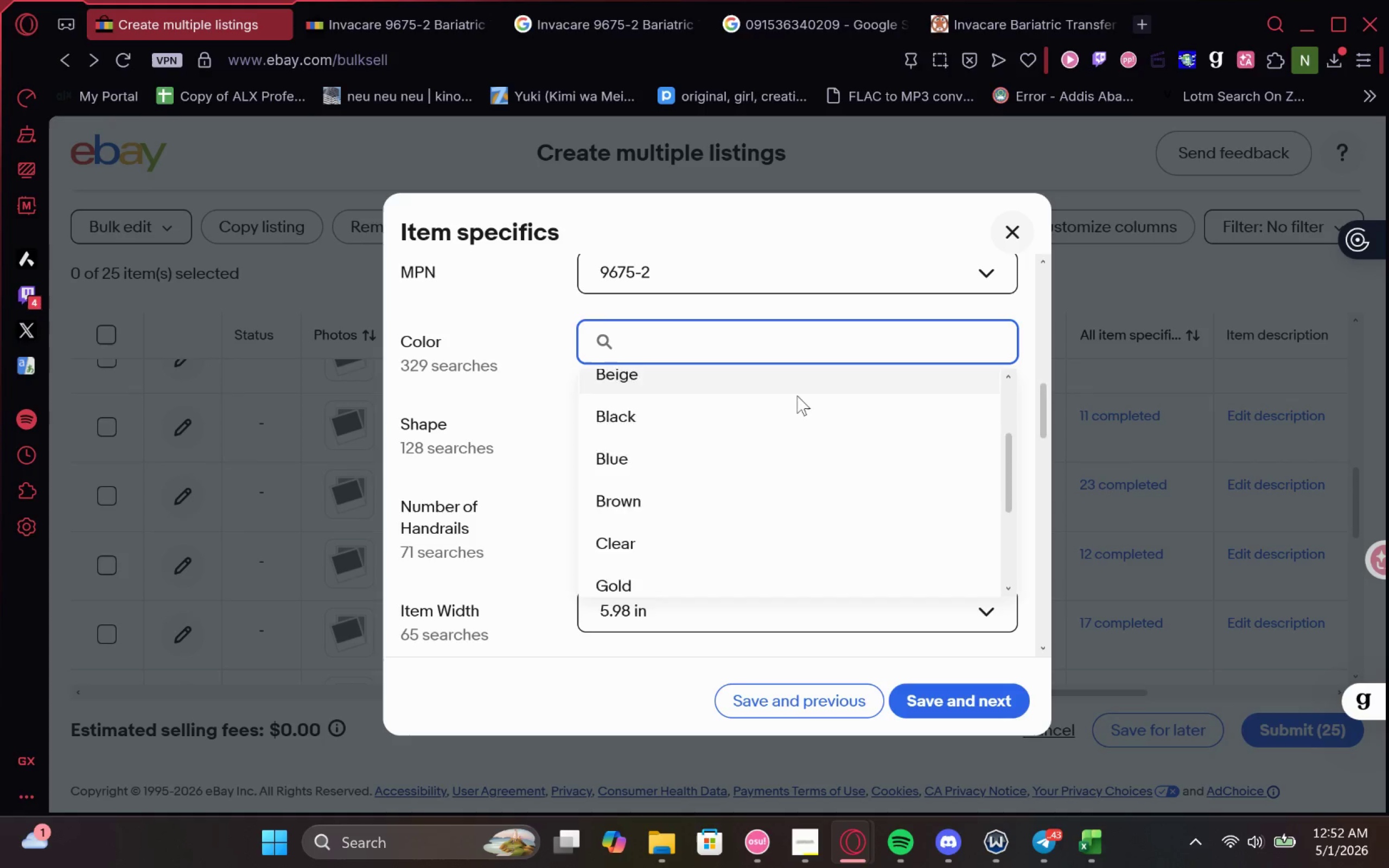 
wait(15.74)
 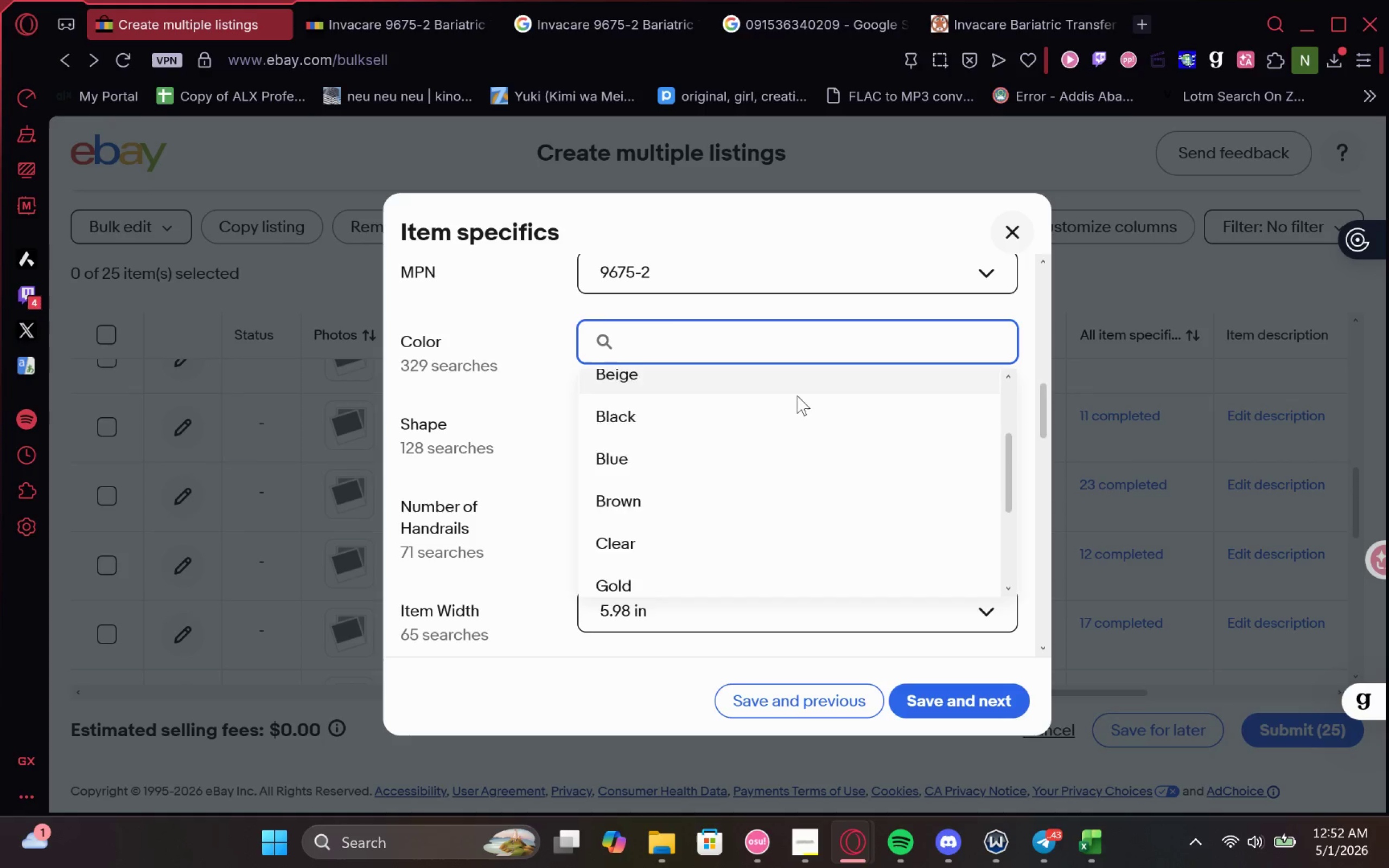 
type(cy)
key(Backspace)
key(Backspace)
key(Backspace)
type(Cyan)
 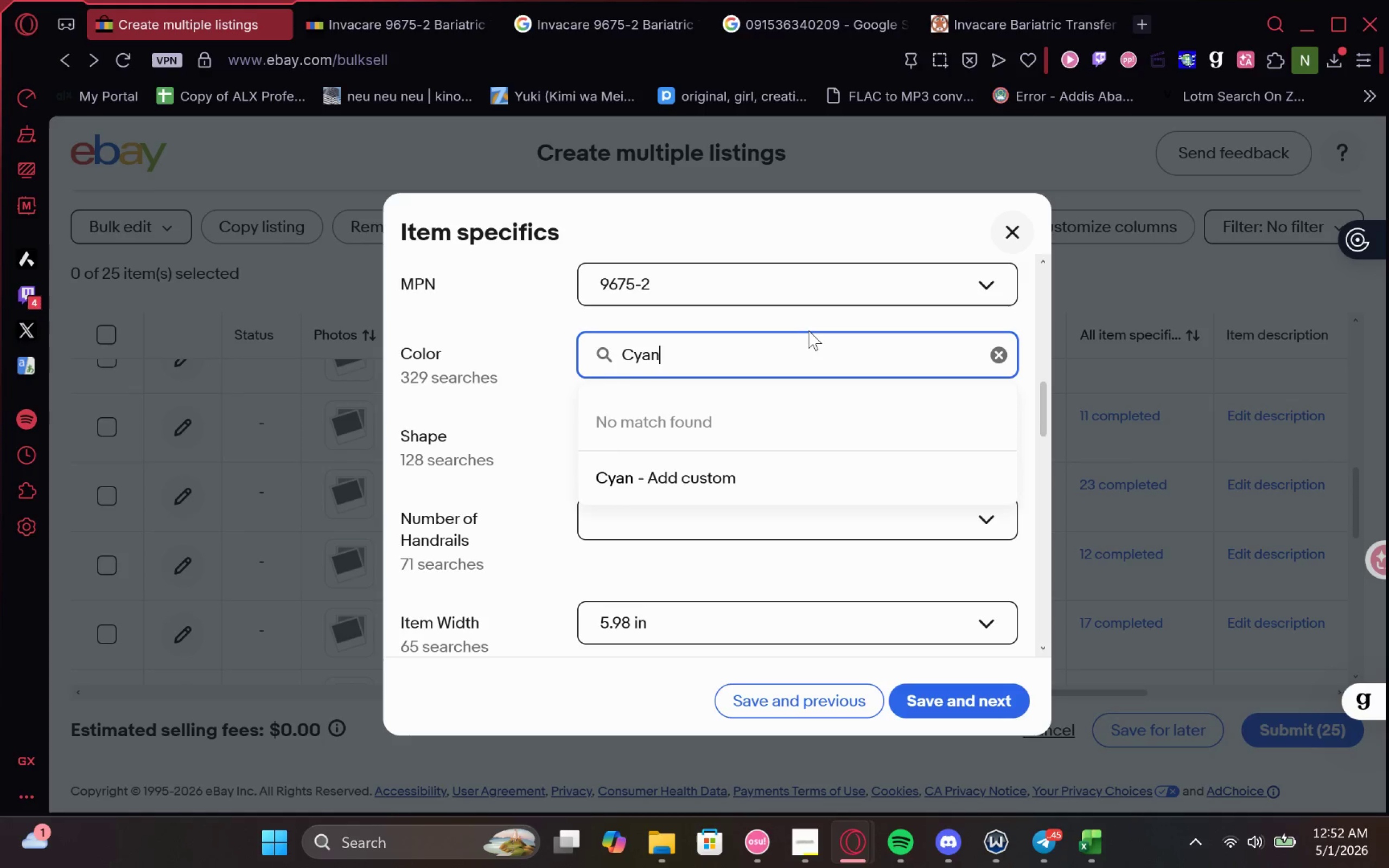 
left_click([686, 467])
 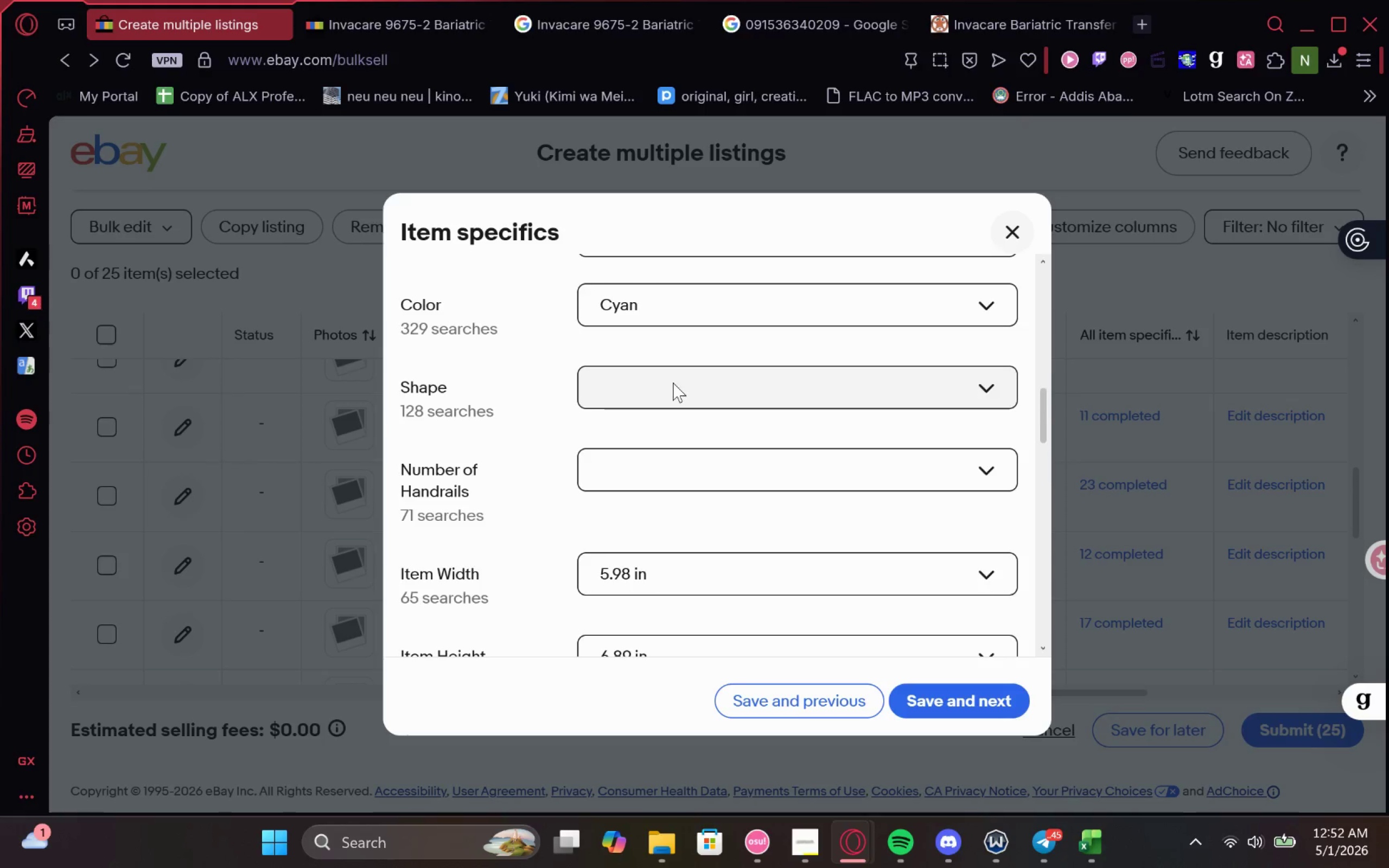 
left_click([704, 347])
 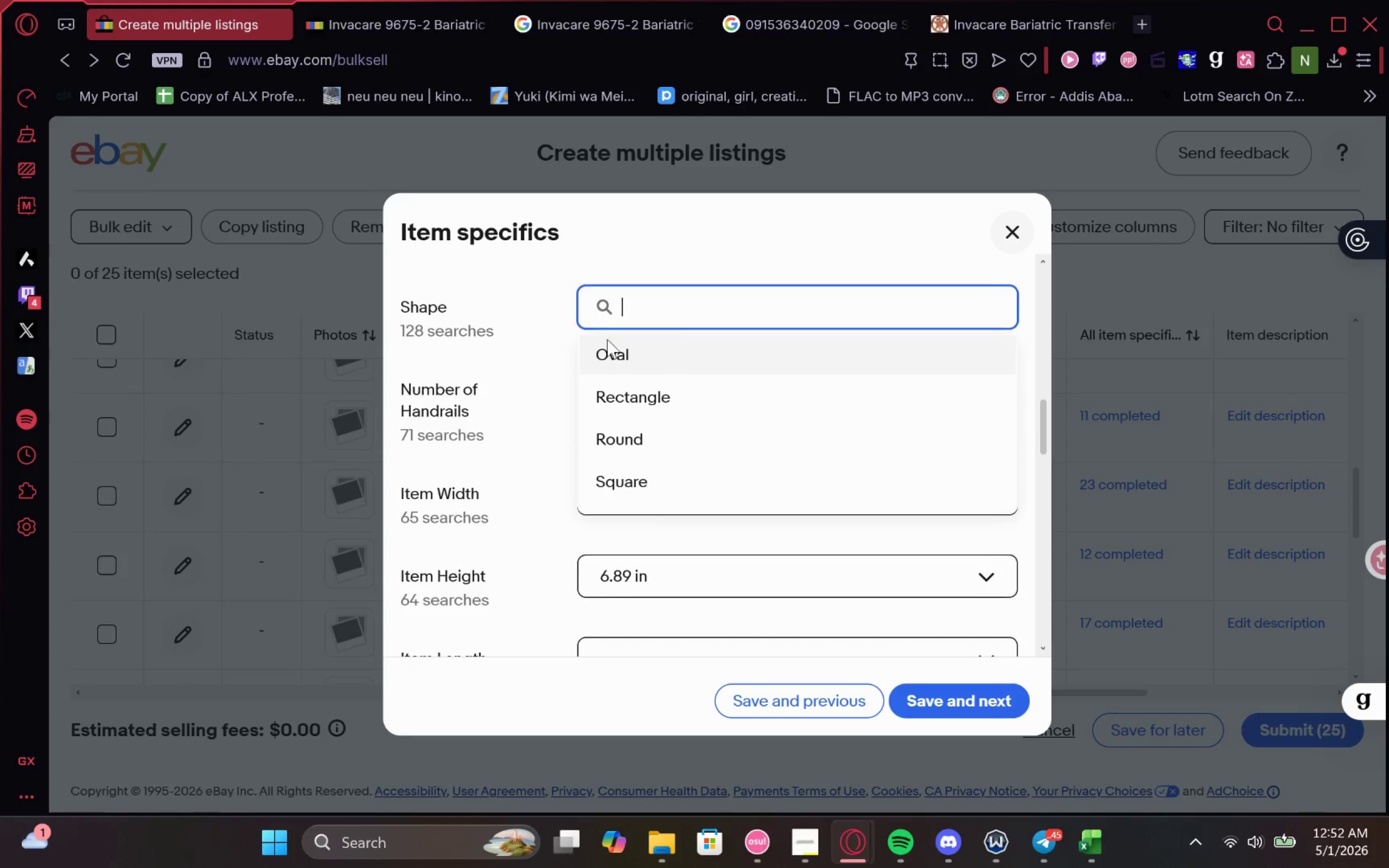 
left_click([495, 336])
 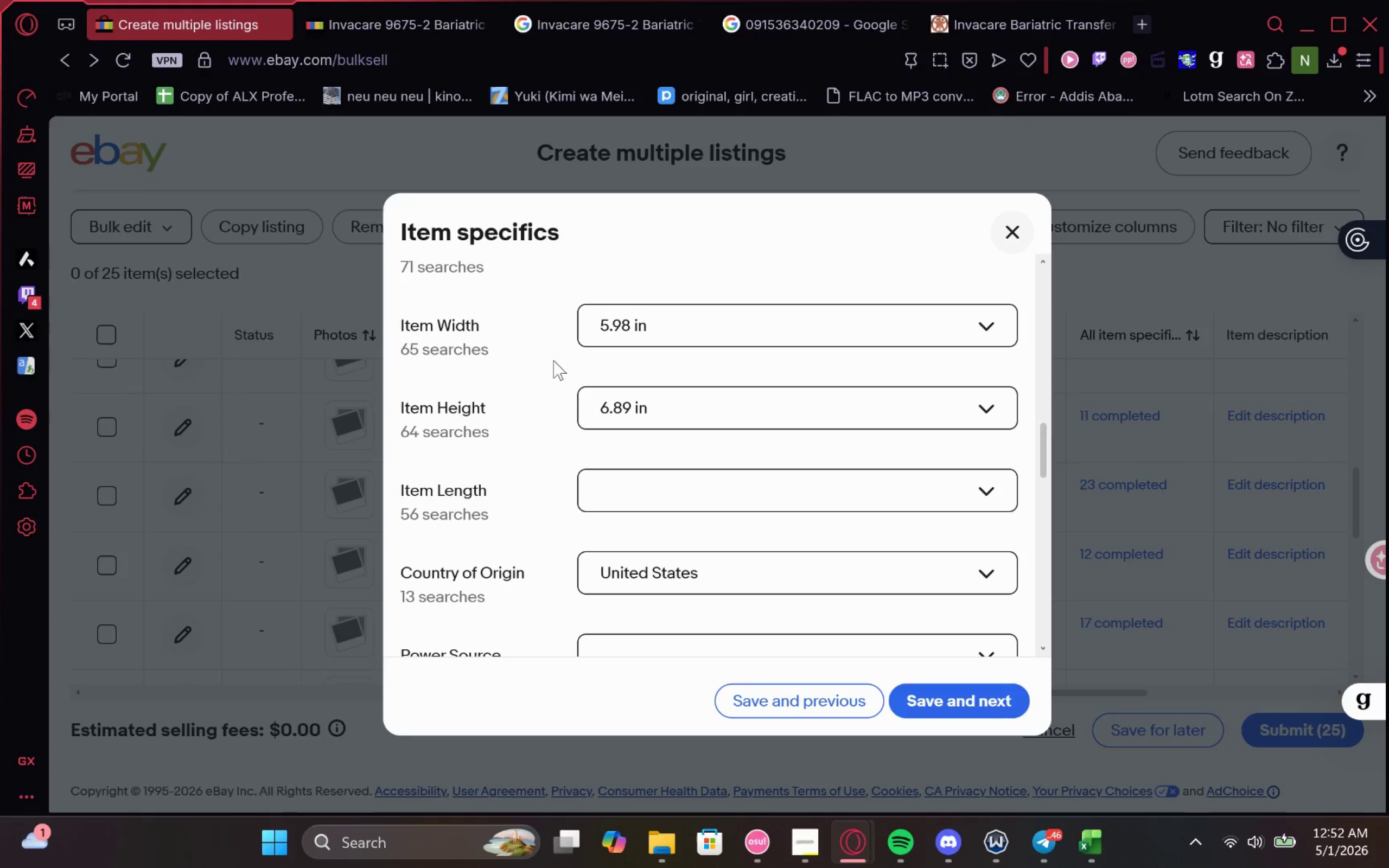 
wait(6.01)
 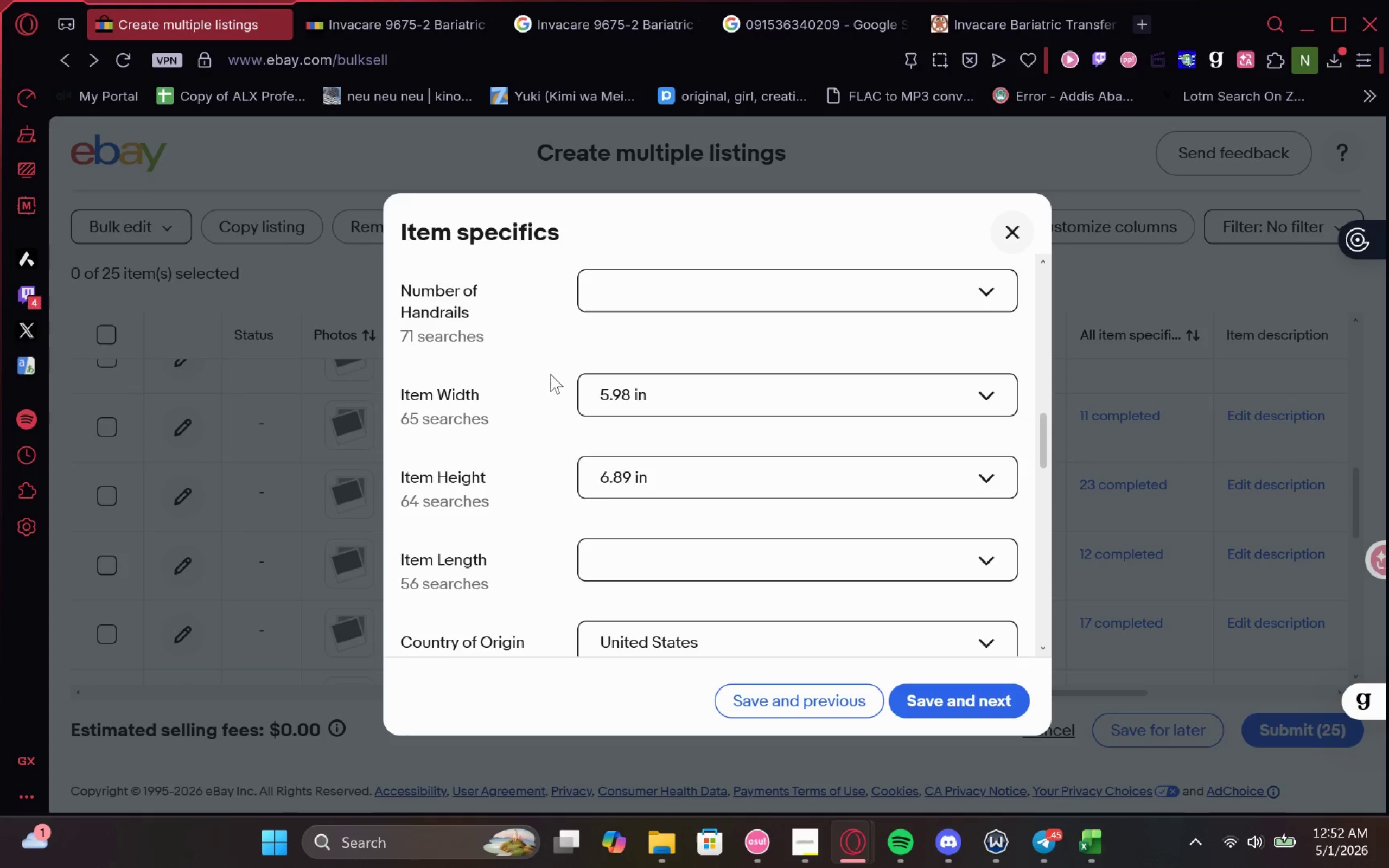 
left_click([322, 5])
 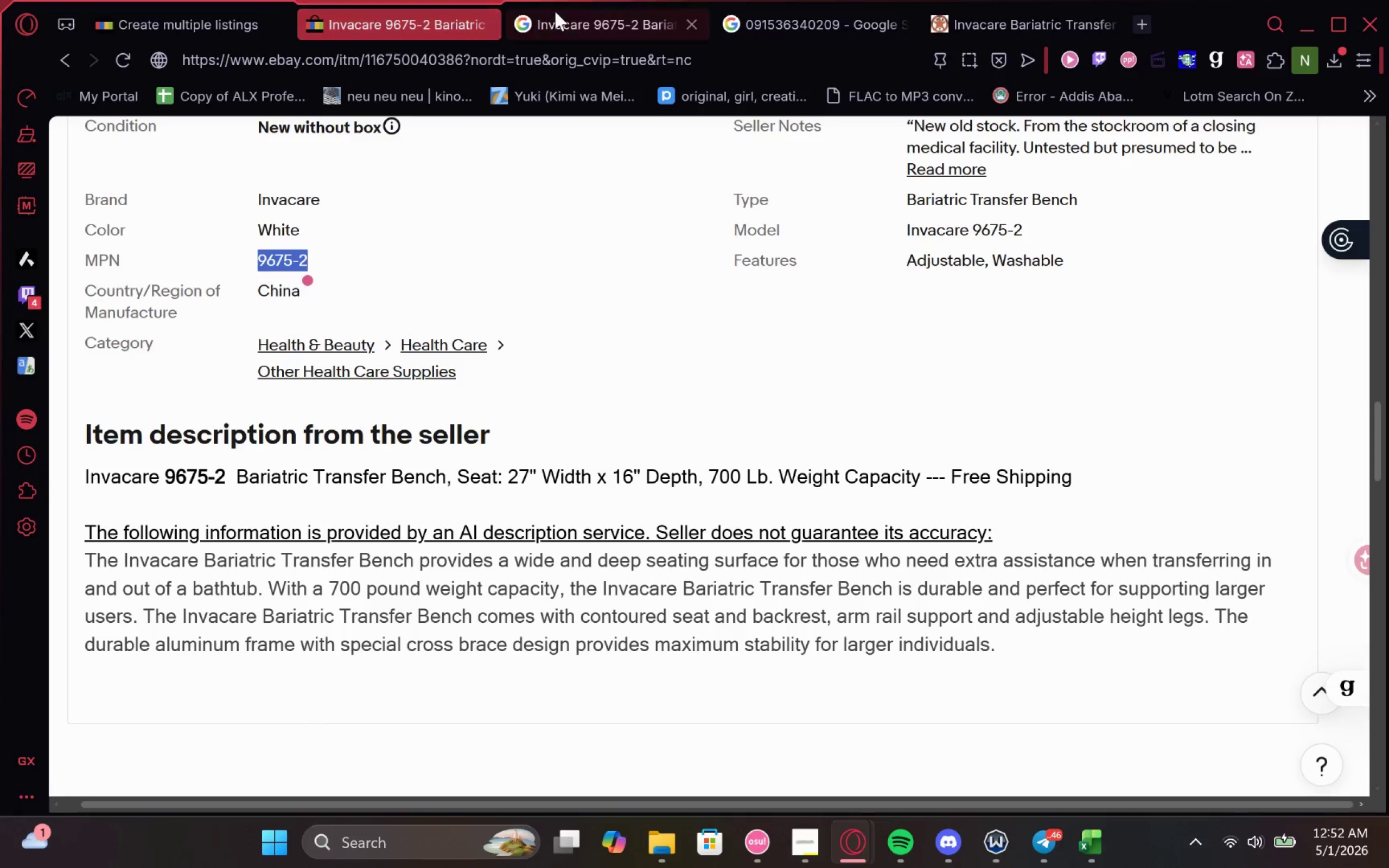 
left_click([587, 11])
 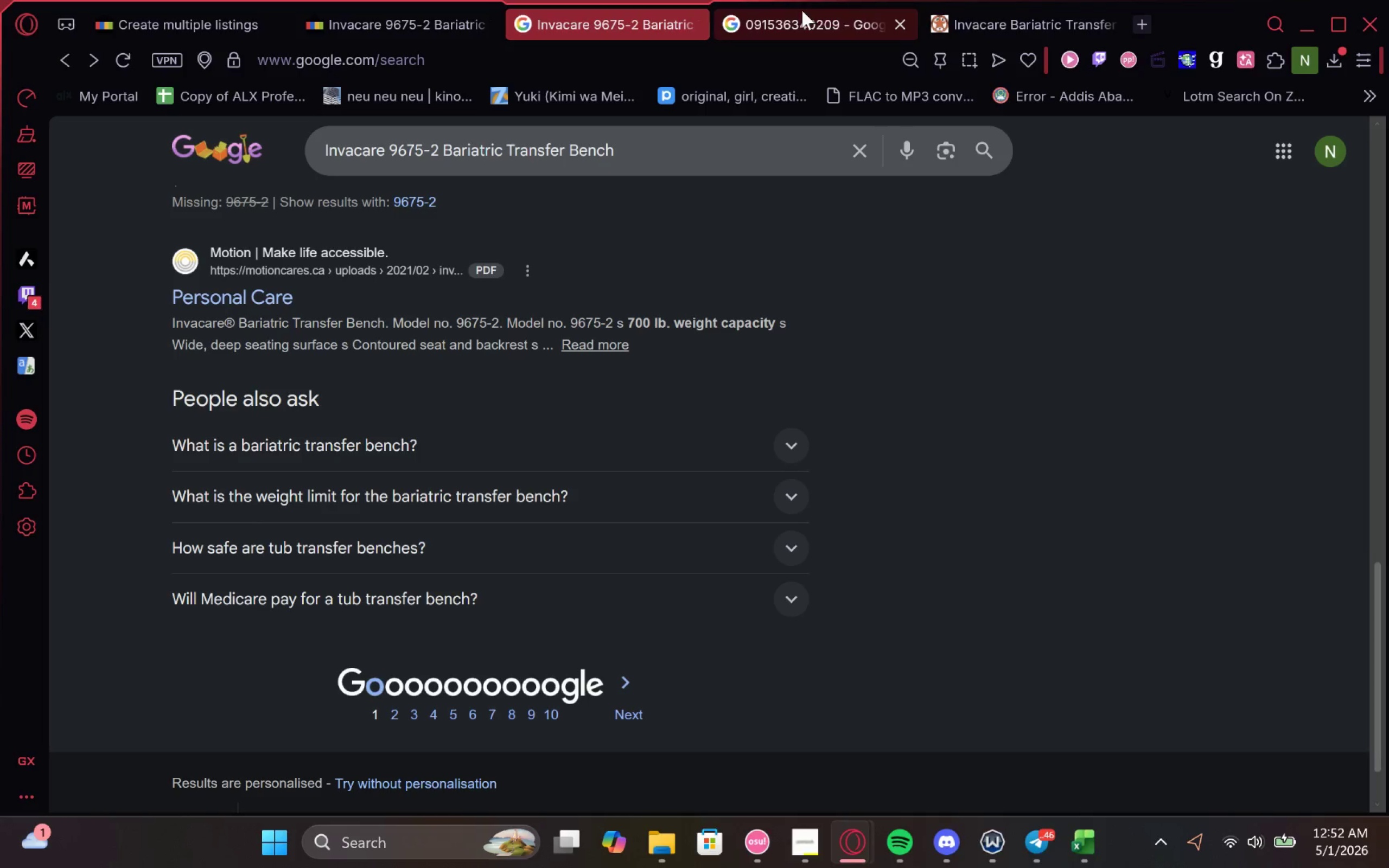 
left_click([838, 10])
 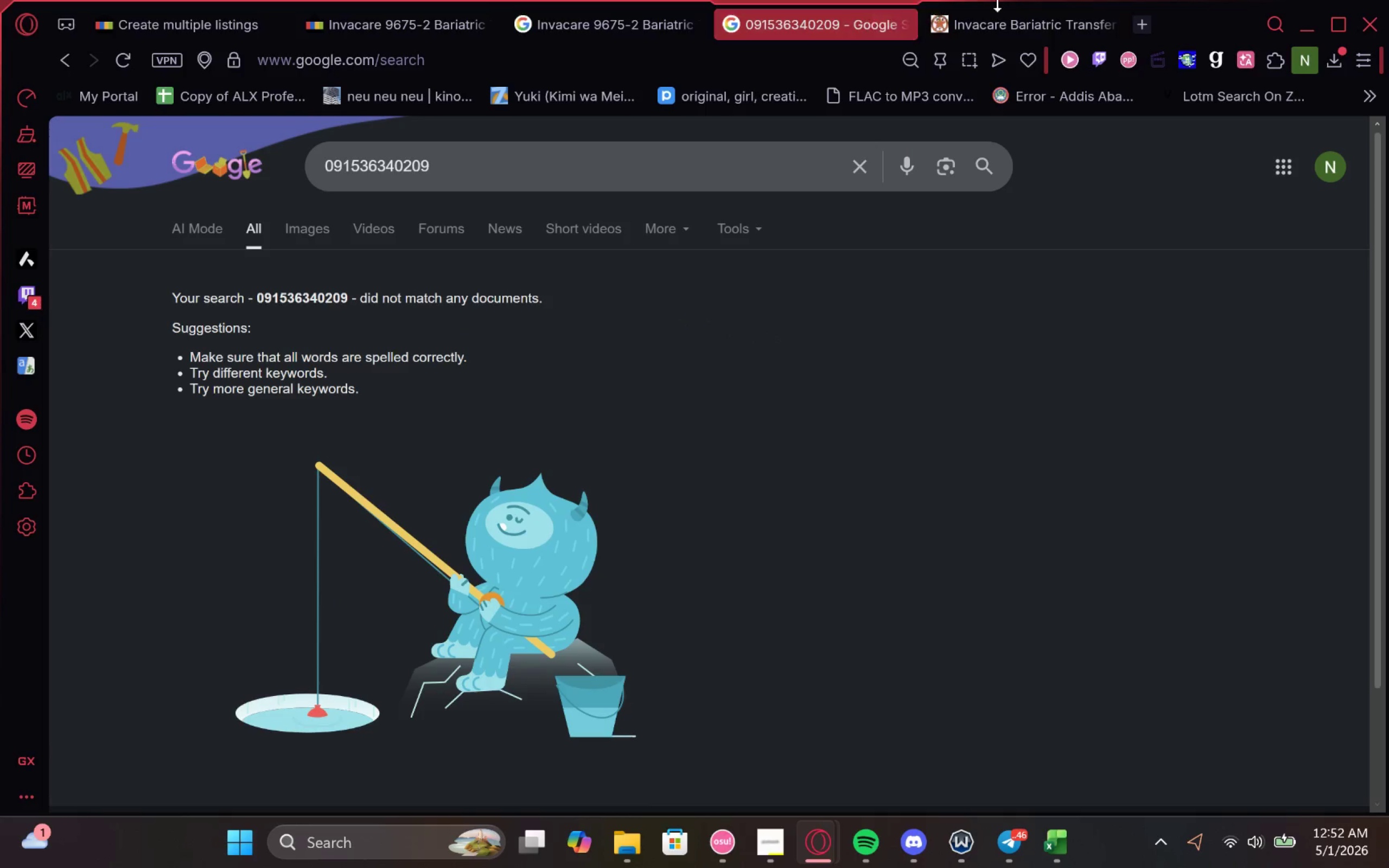 
left_click_drag(start_coordinate=[998, 0], to_coordinate=[993, 2])
 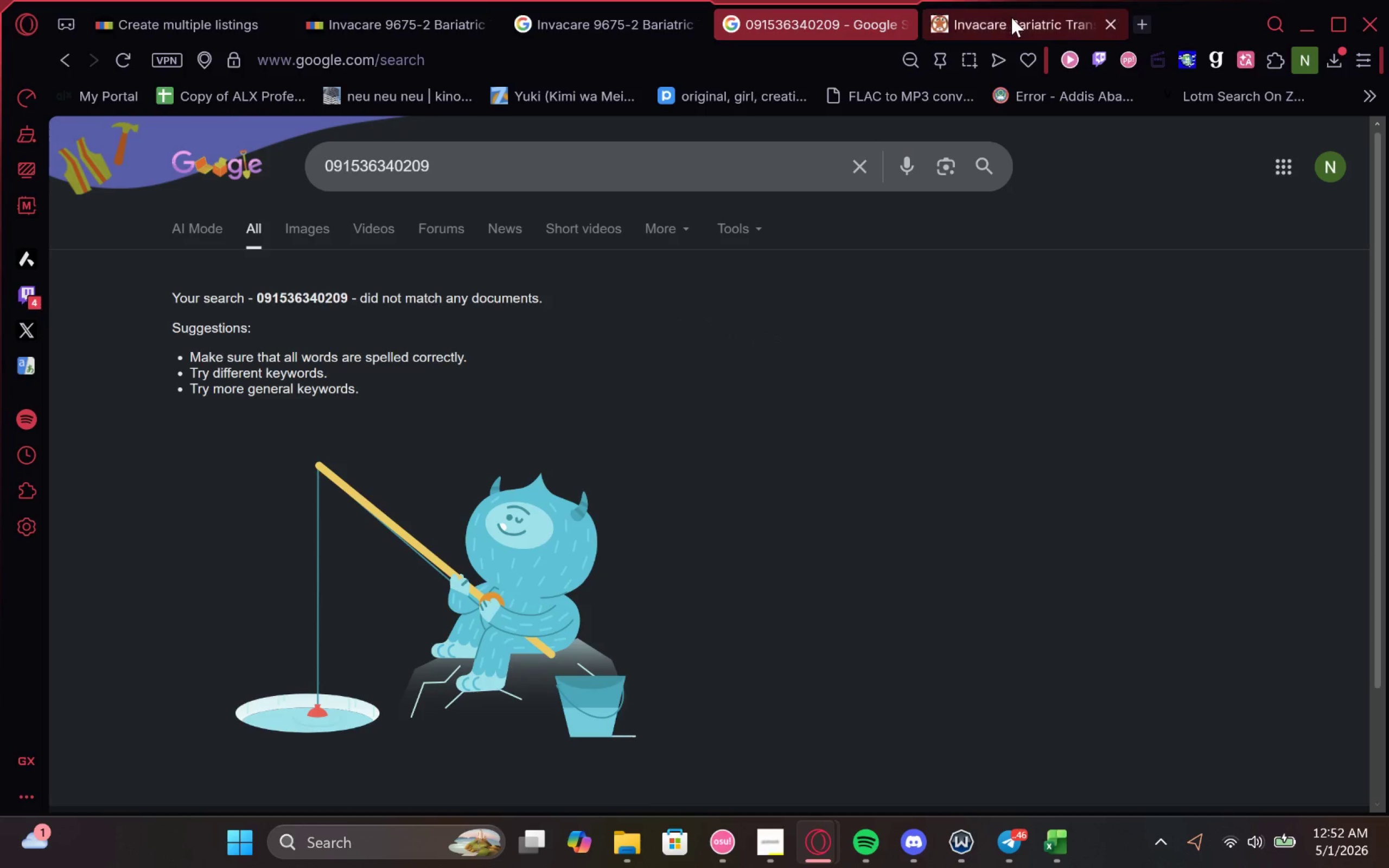 
left_click_drag(start_coordinate=[1011, 17], to_coordinate=[362, 36])
 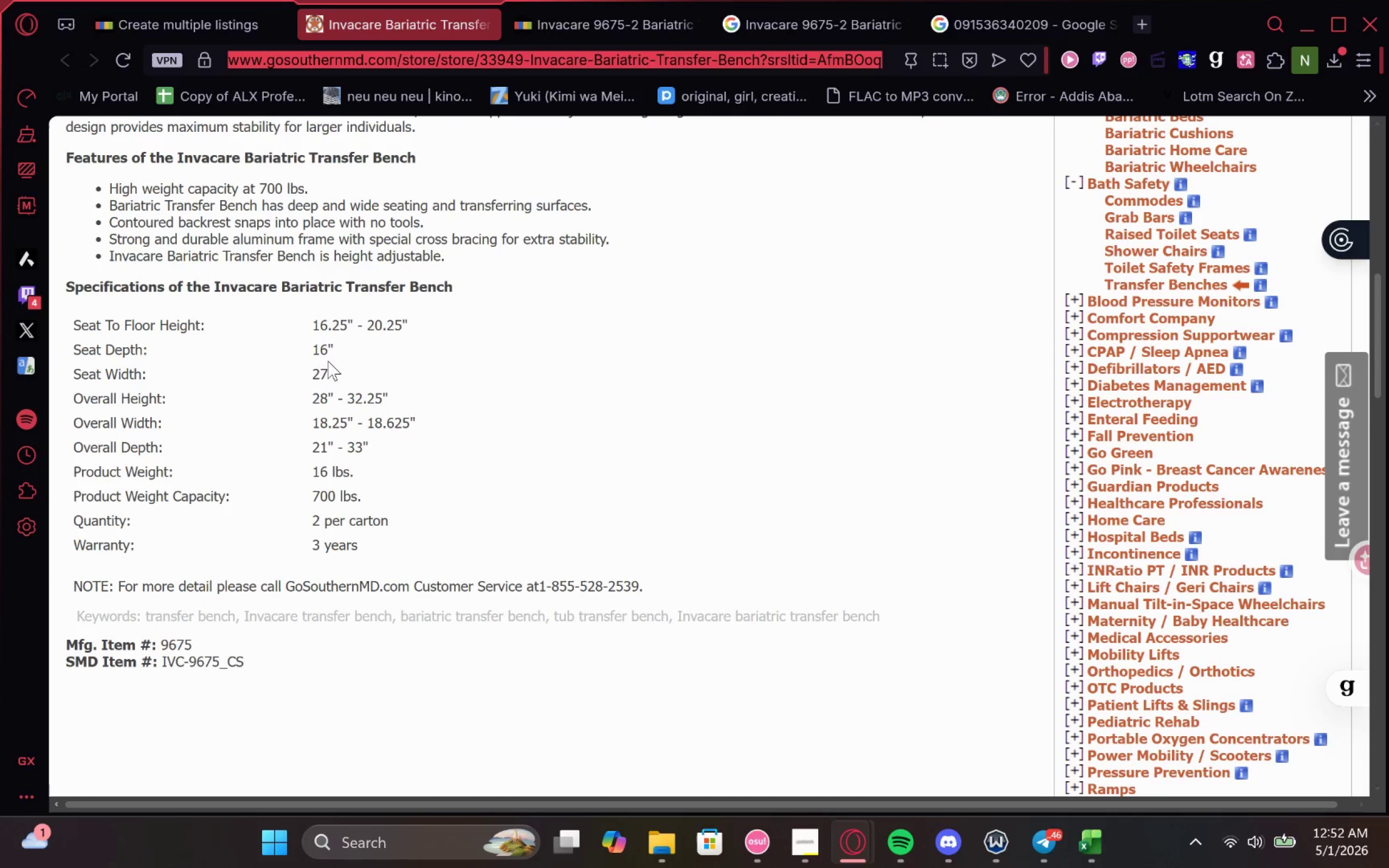 
wait(8.71)
 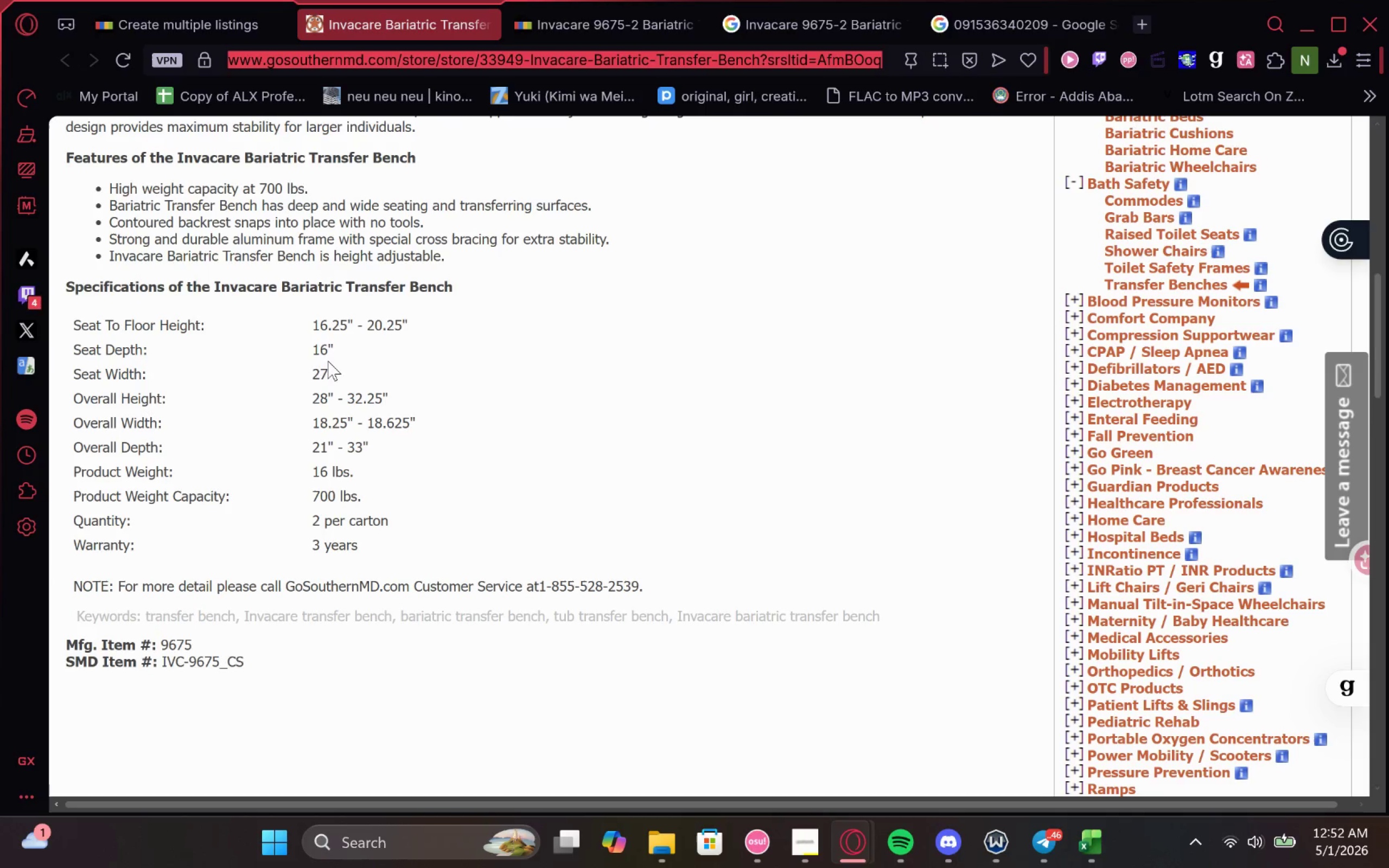 
left_click([151, 23])
 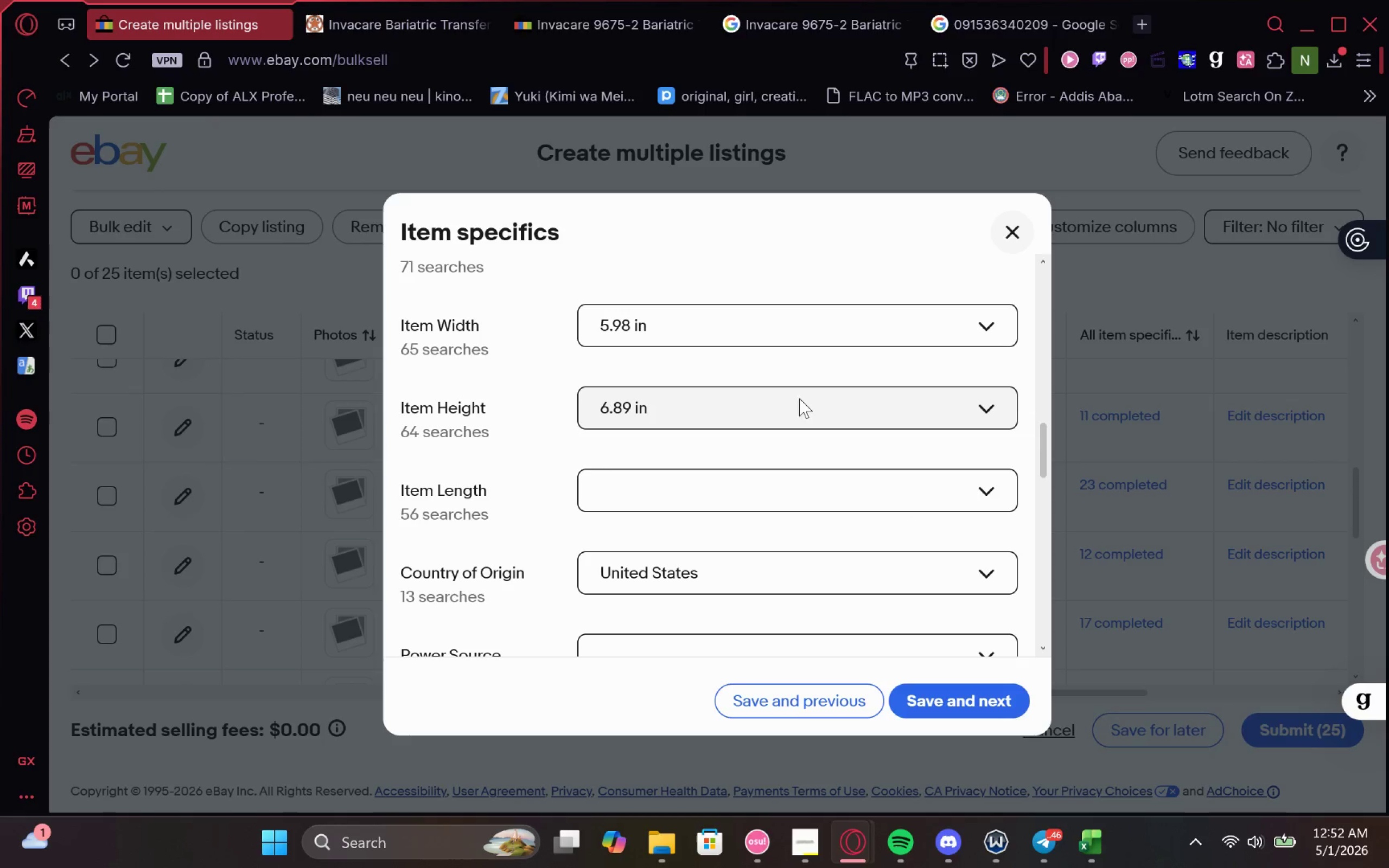 
left_click([810, 319])
 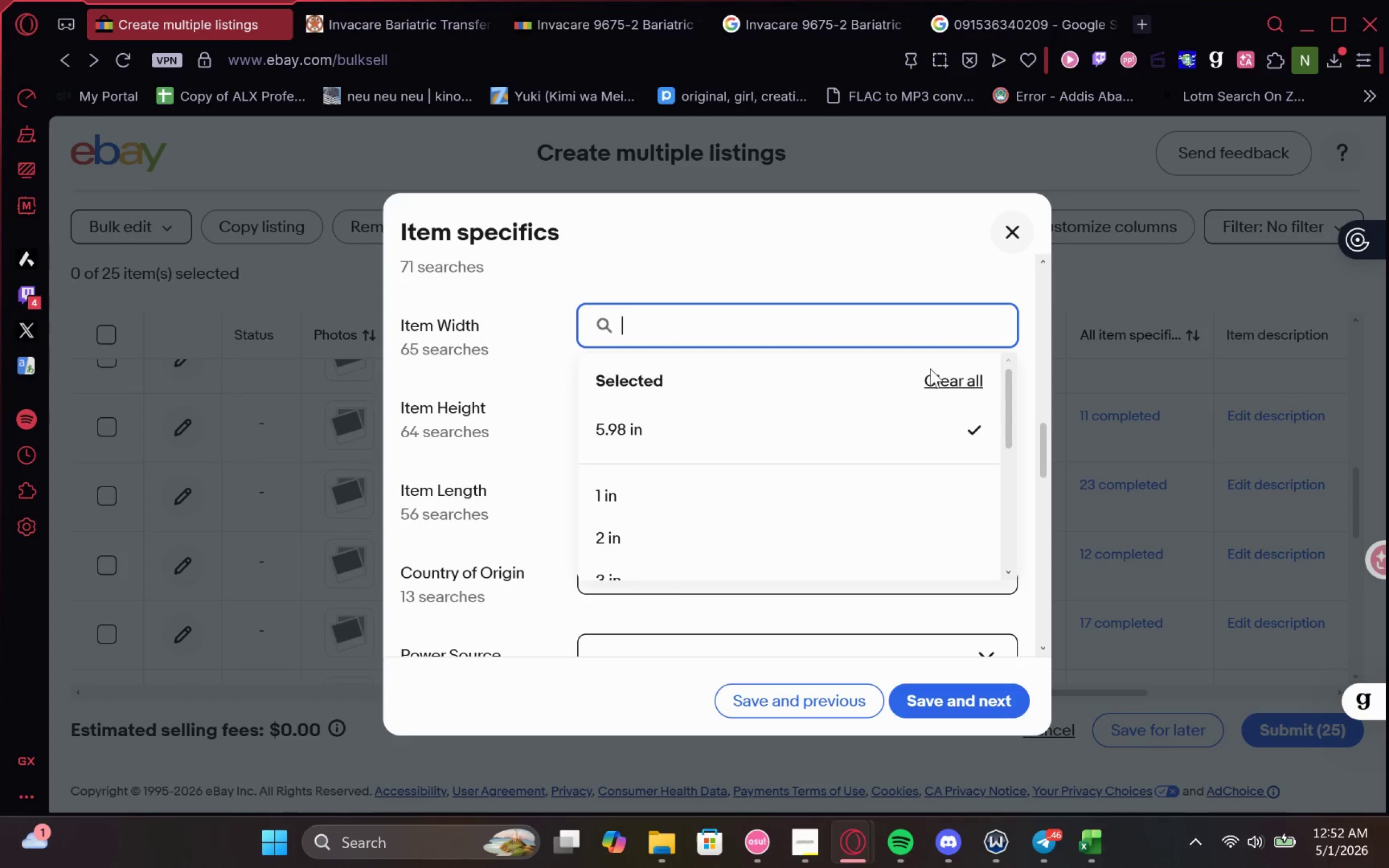 
left_click([934, 375])
 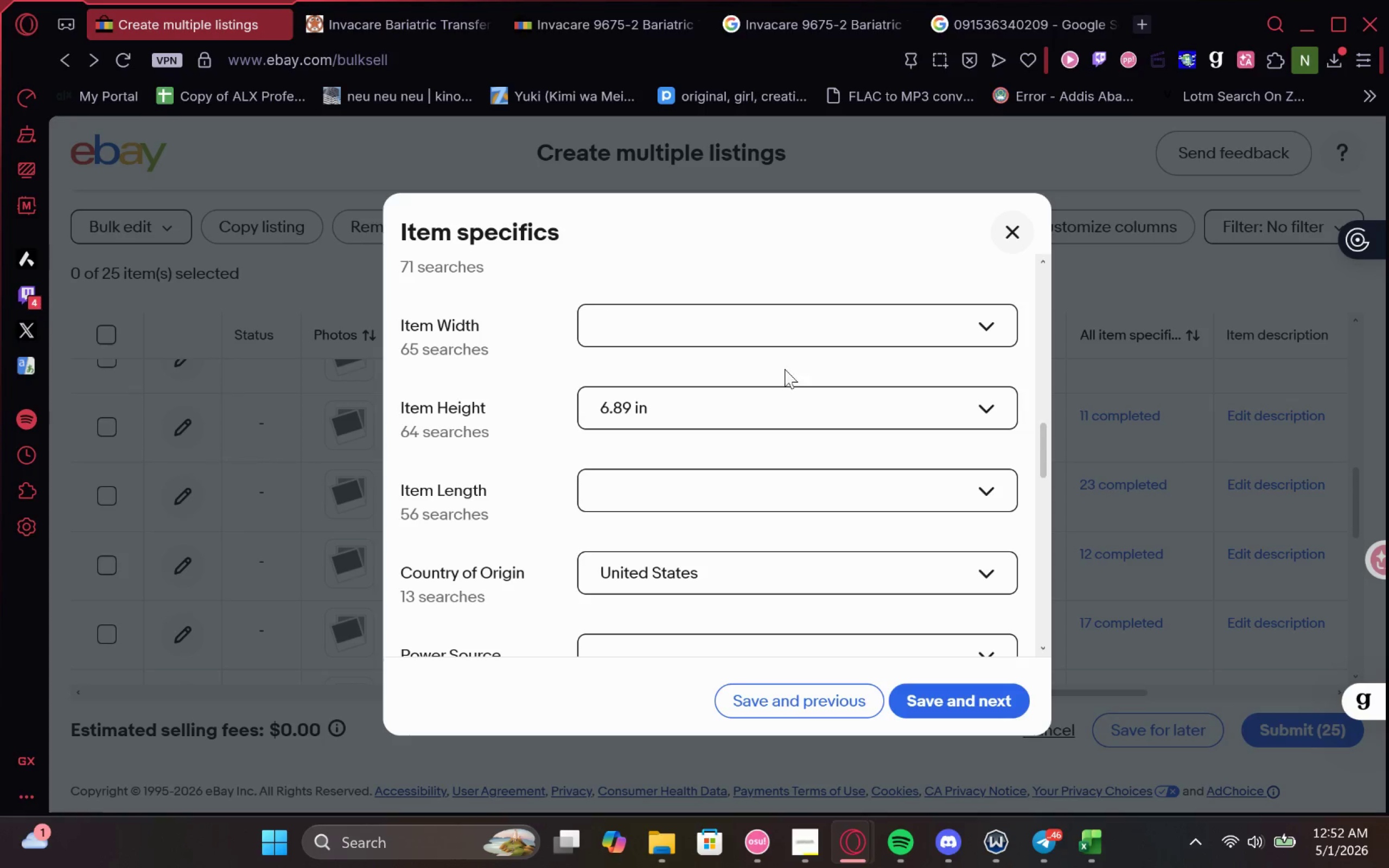 
double_click([909, 404])
 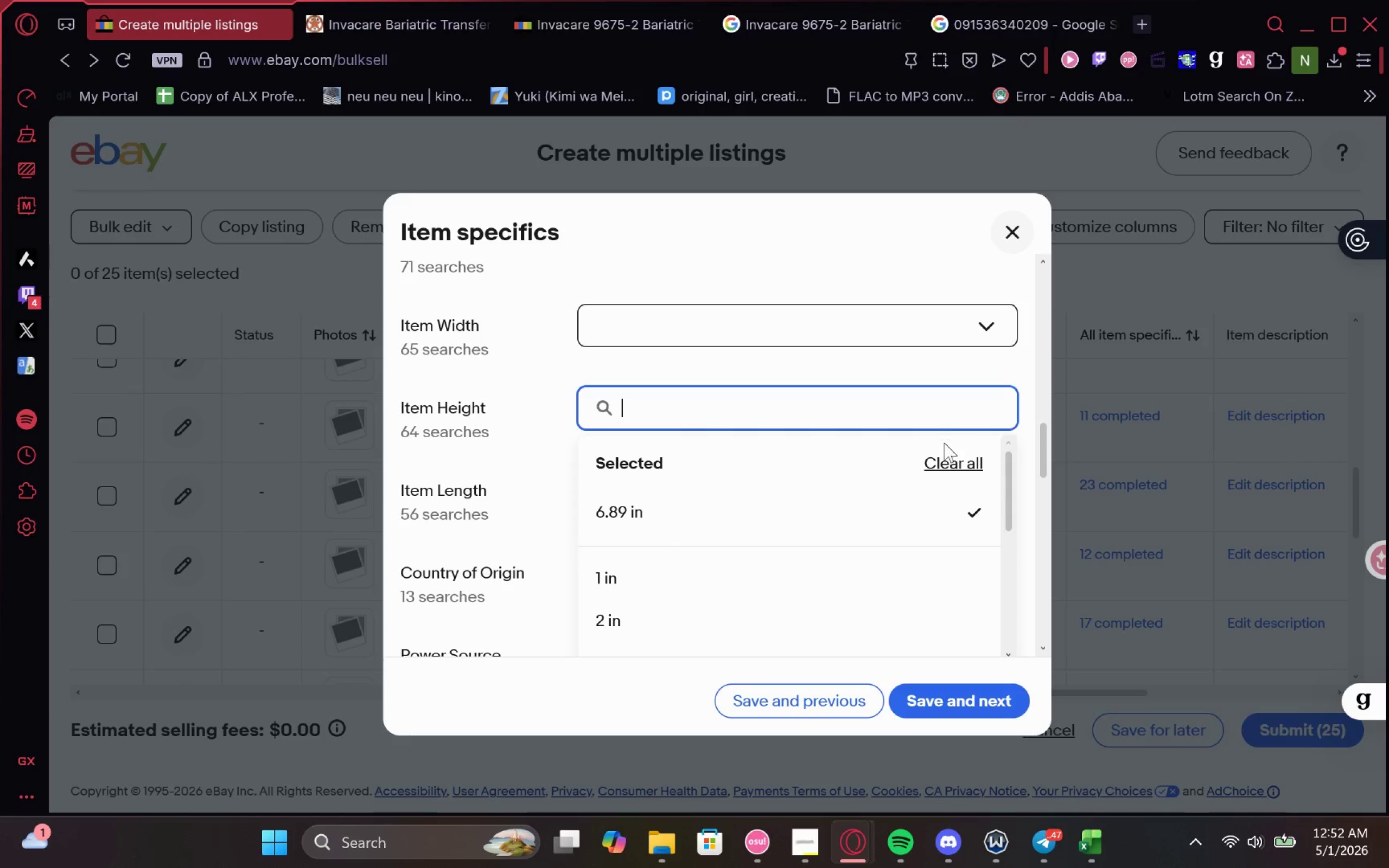 
left_click([944, 457])
 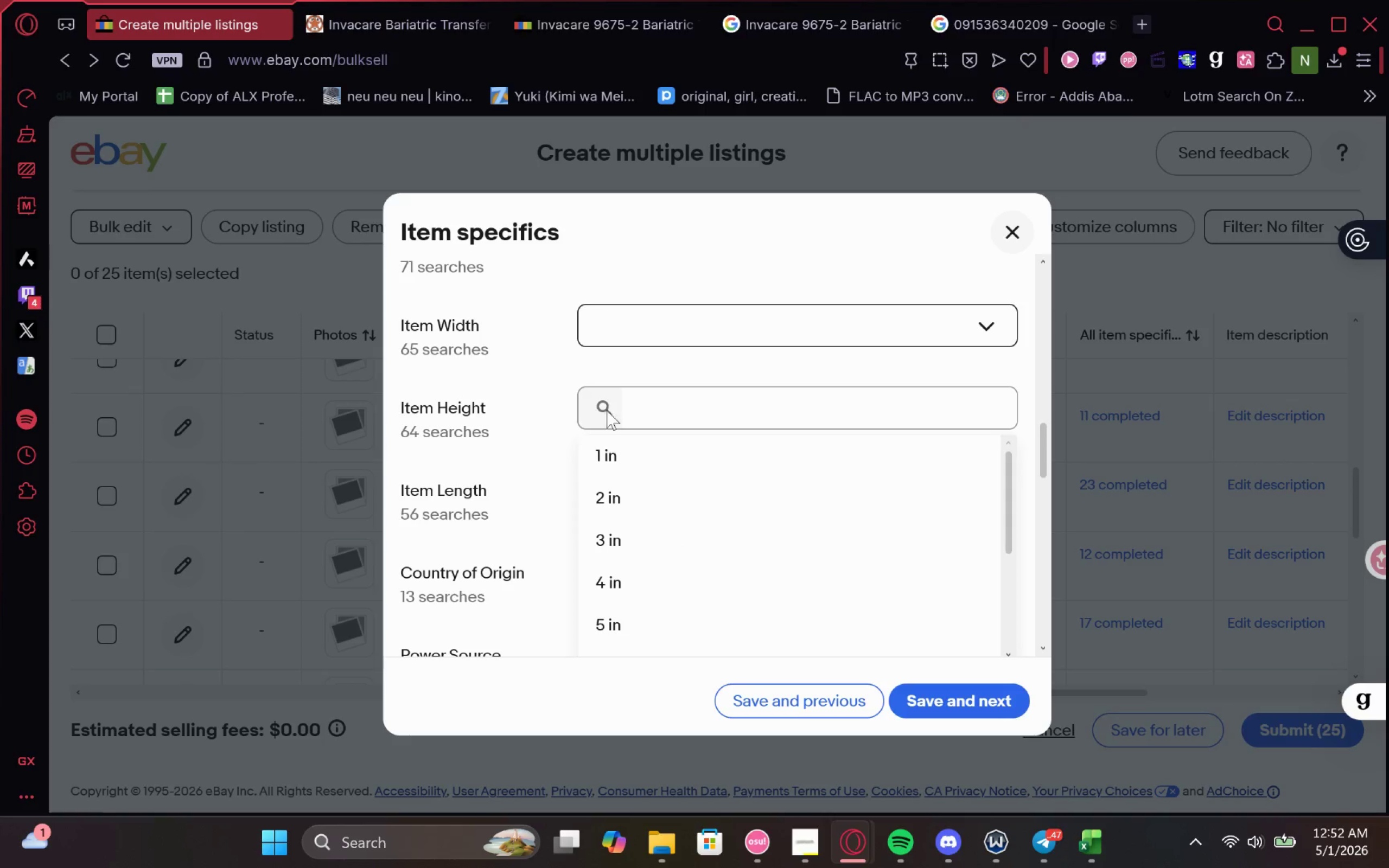 
left_click([556, 423])
 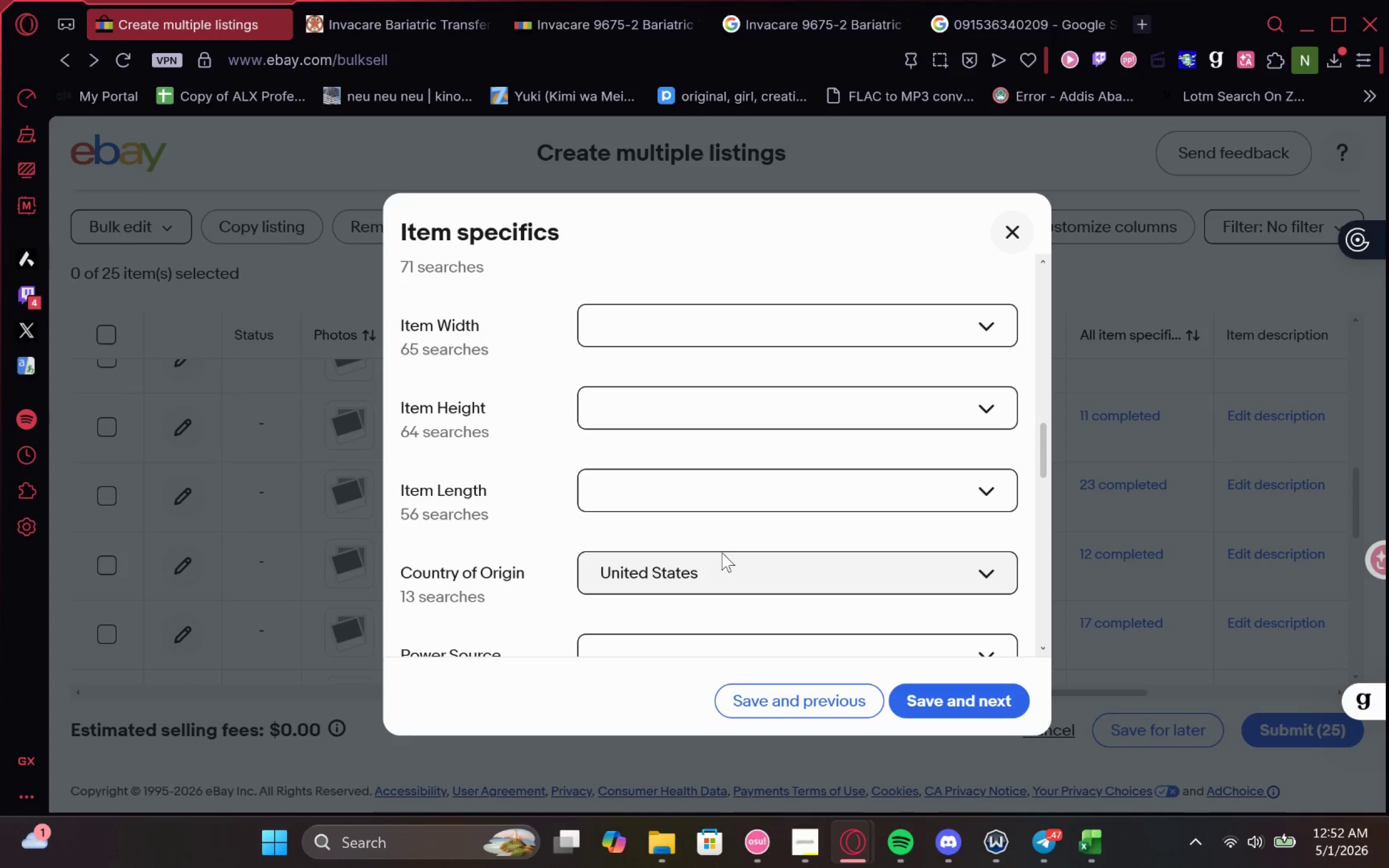 
scroll: coordinate [730, 538], scroll_direction: down, amount: 1.0
 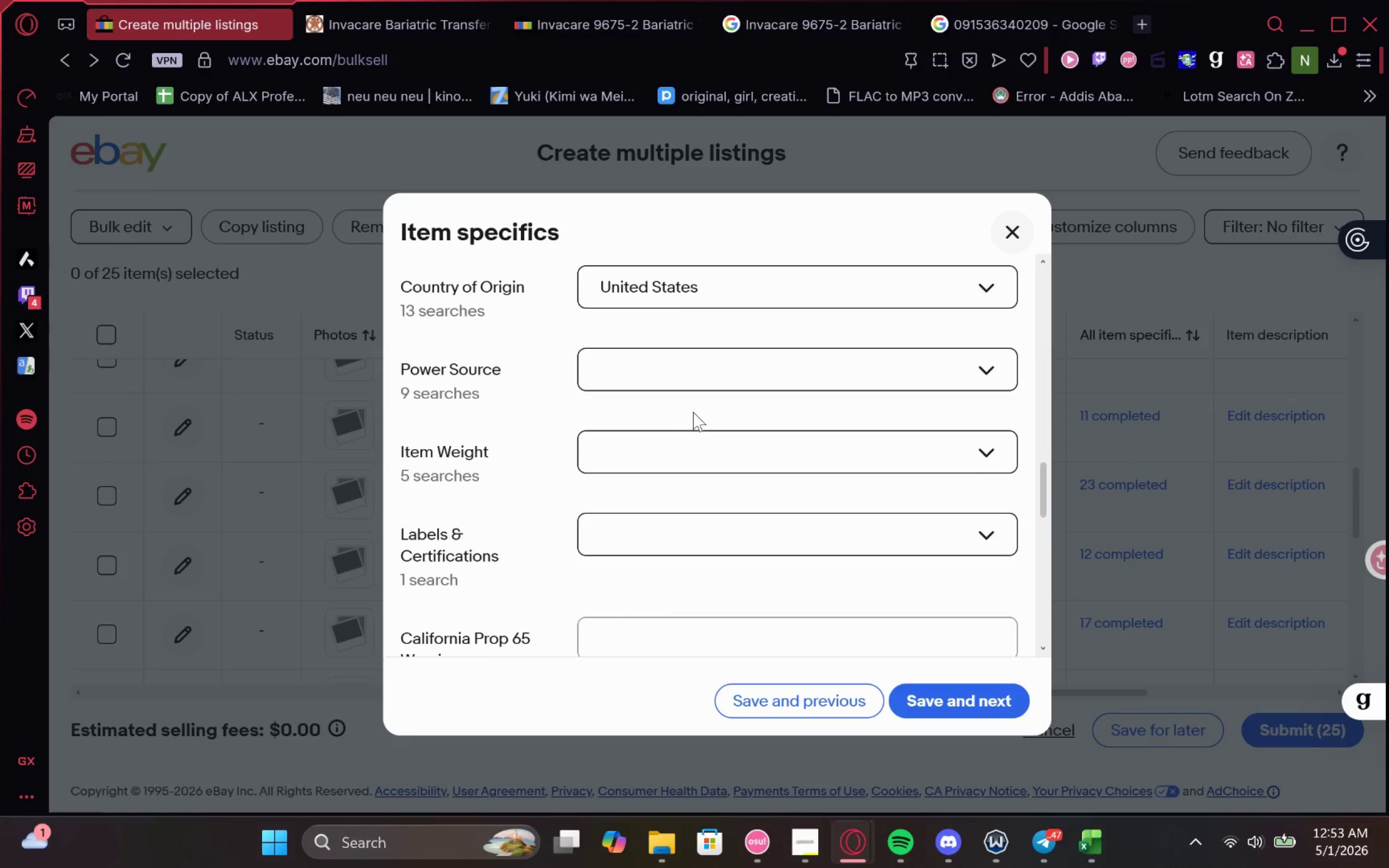 
double_click([723, 420])
 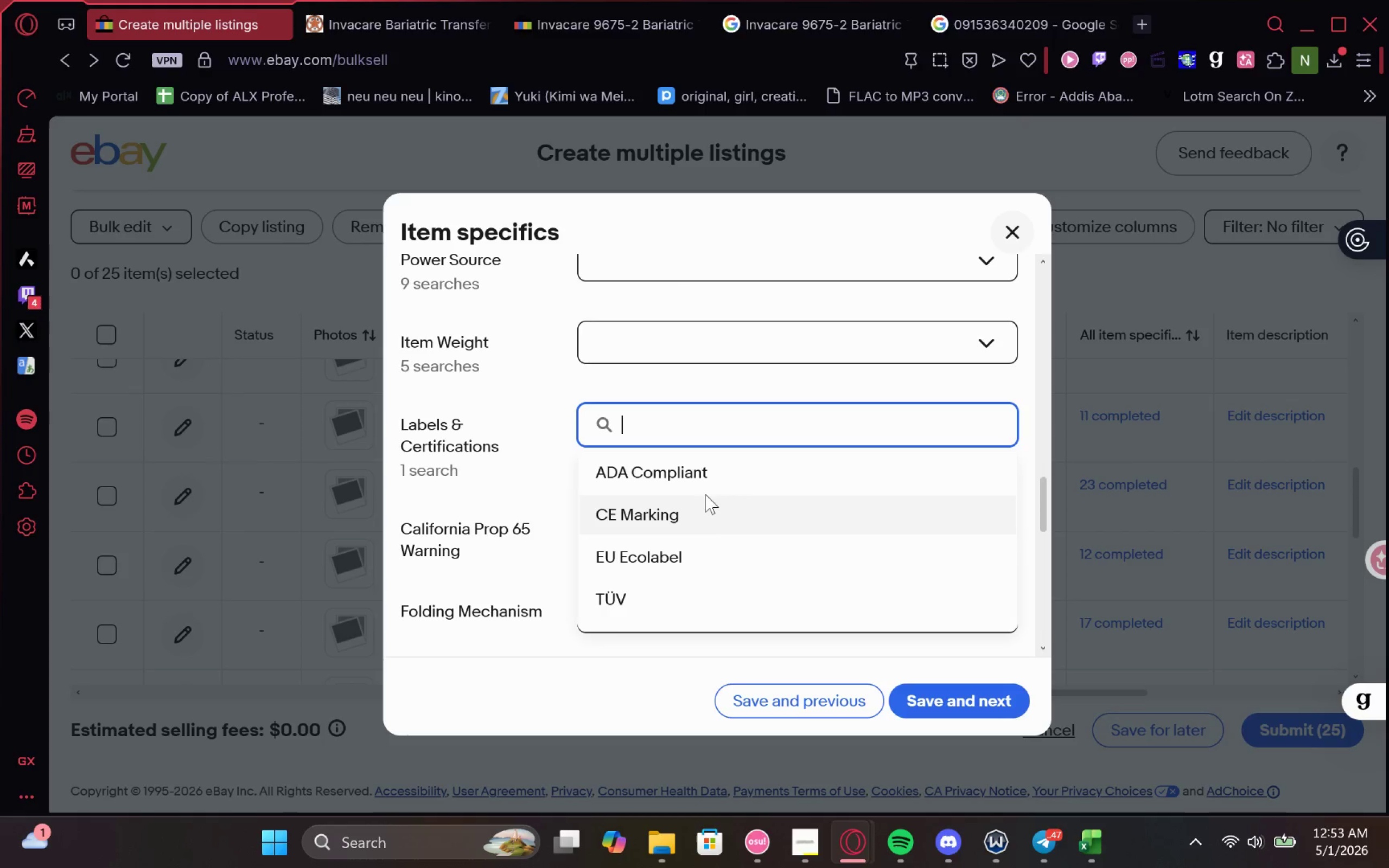 
left_click([712, 469])
 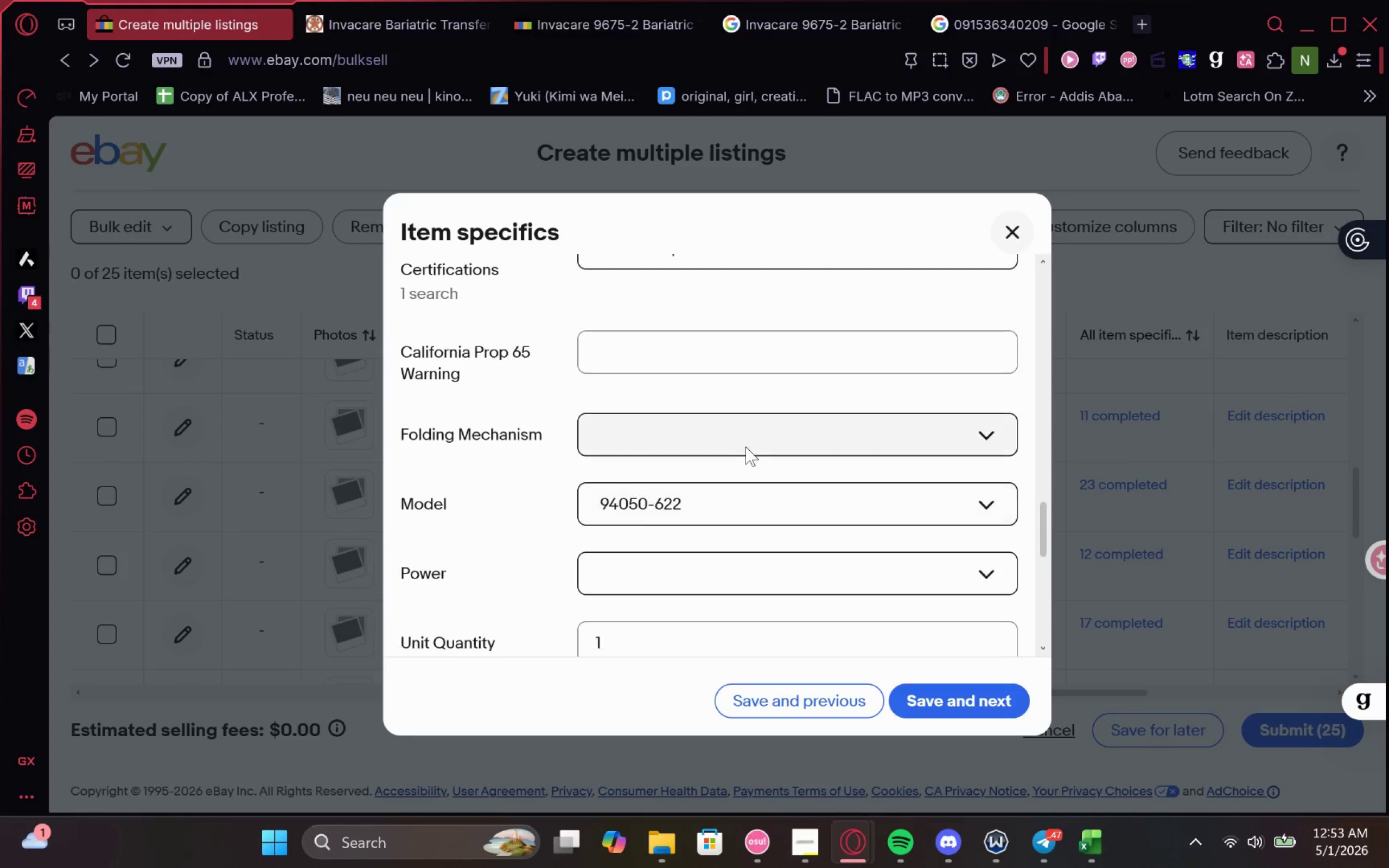 
left_click([749, 434])
 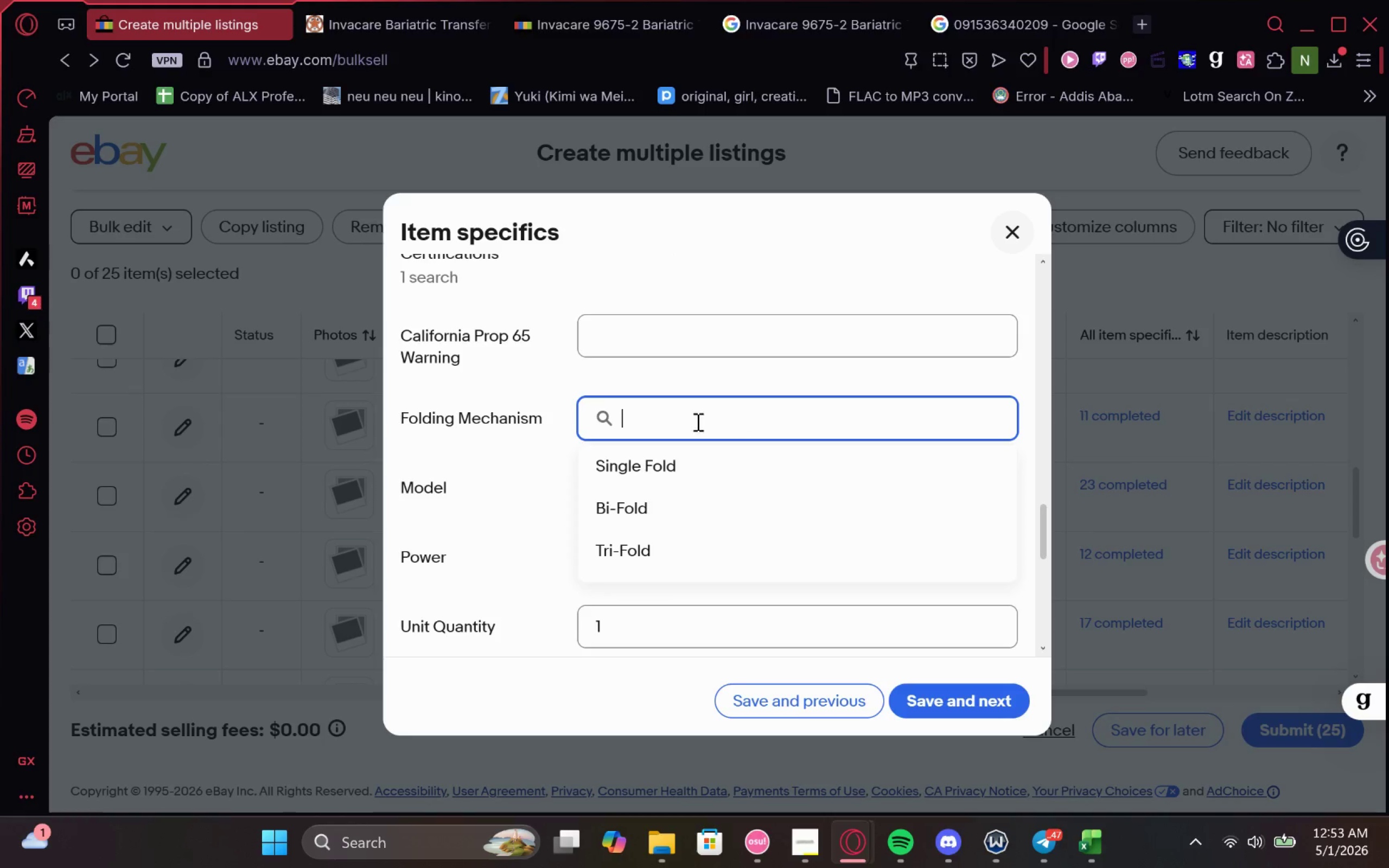 
left_click([664, 460])
 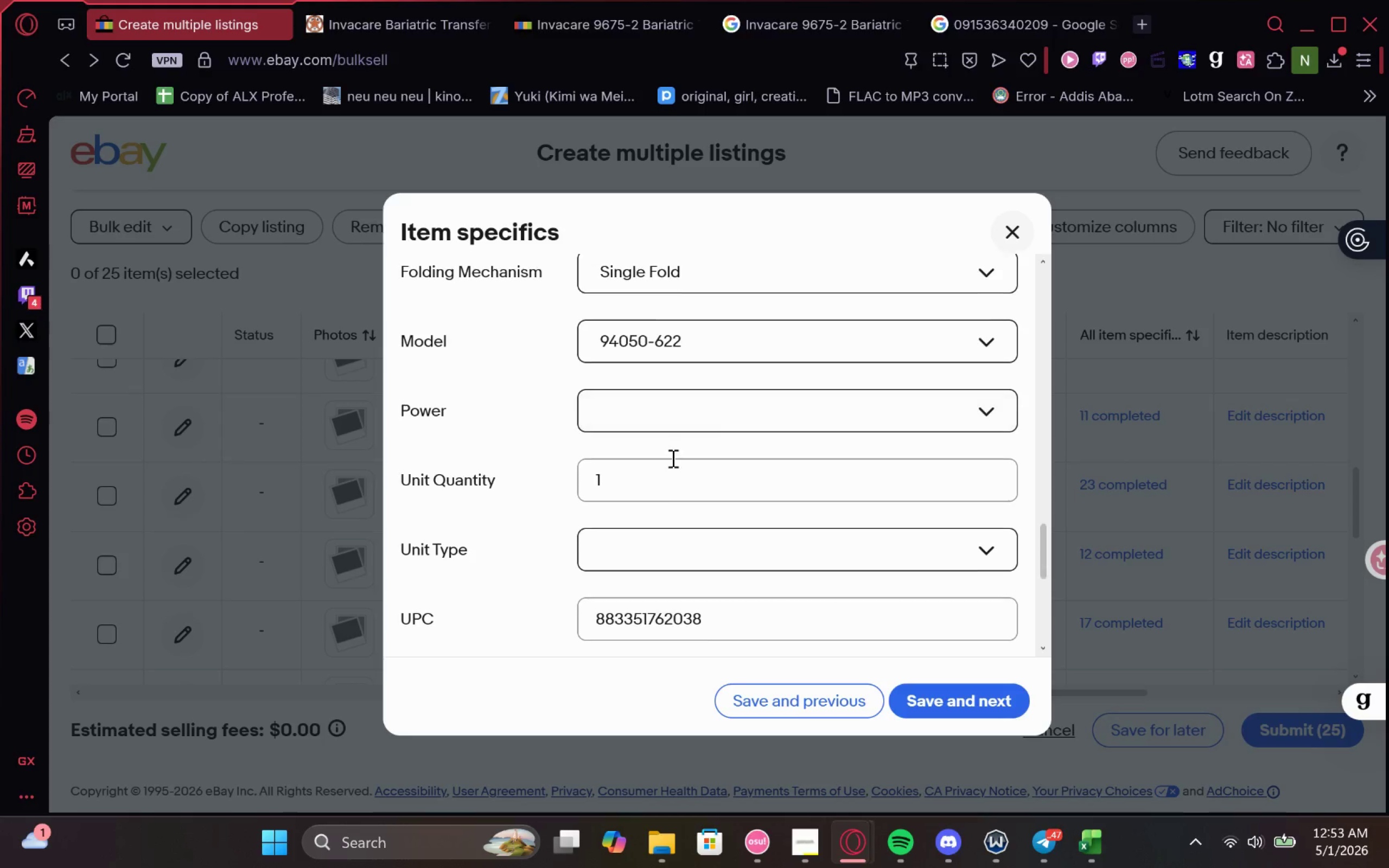 
left_click([732, 417])
 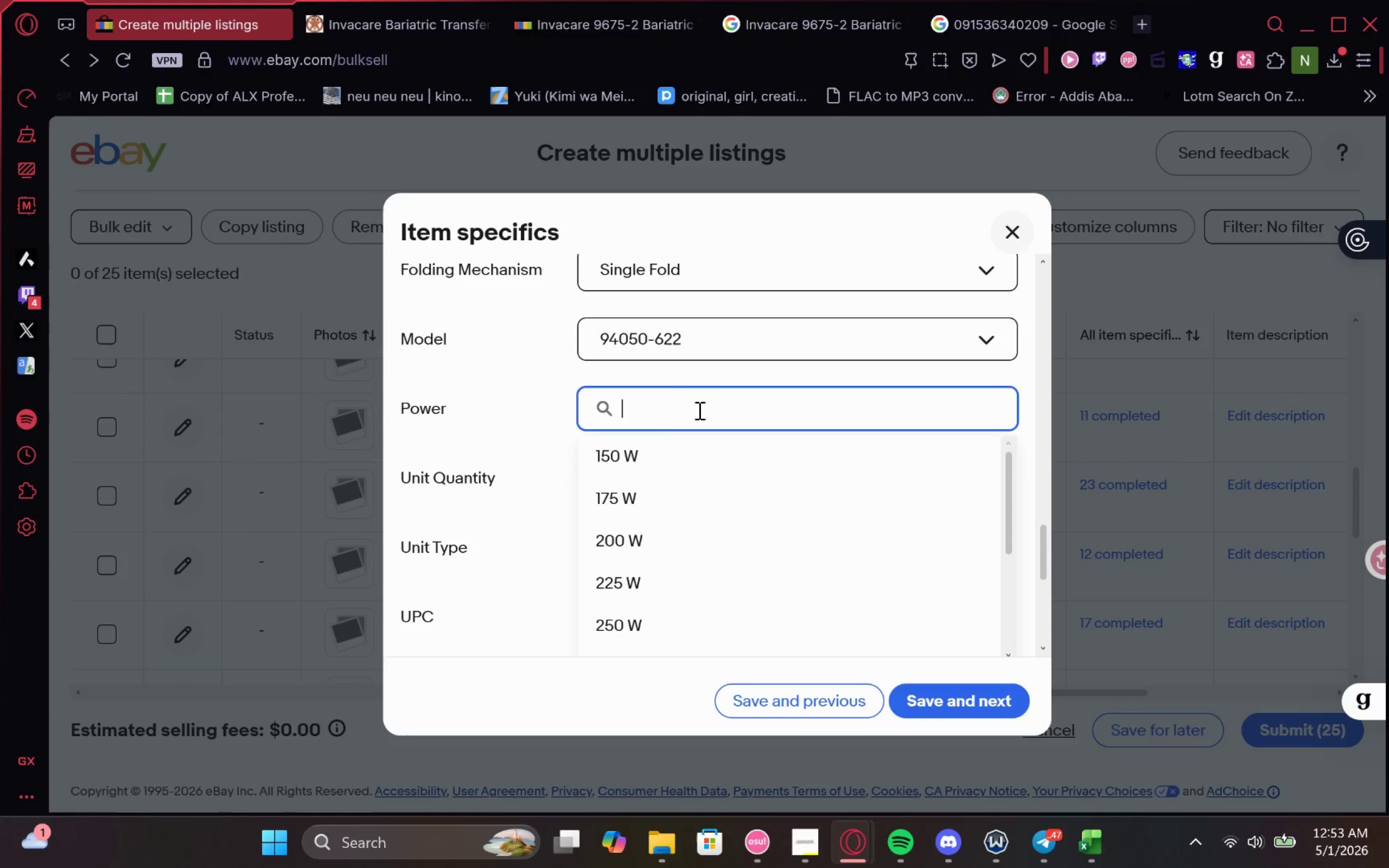 
left_click([556, 410])
 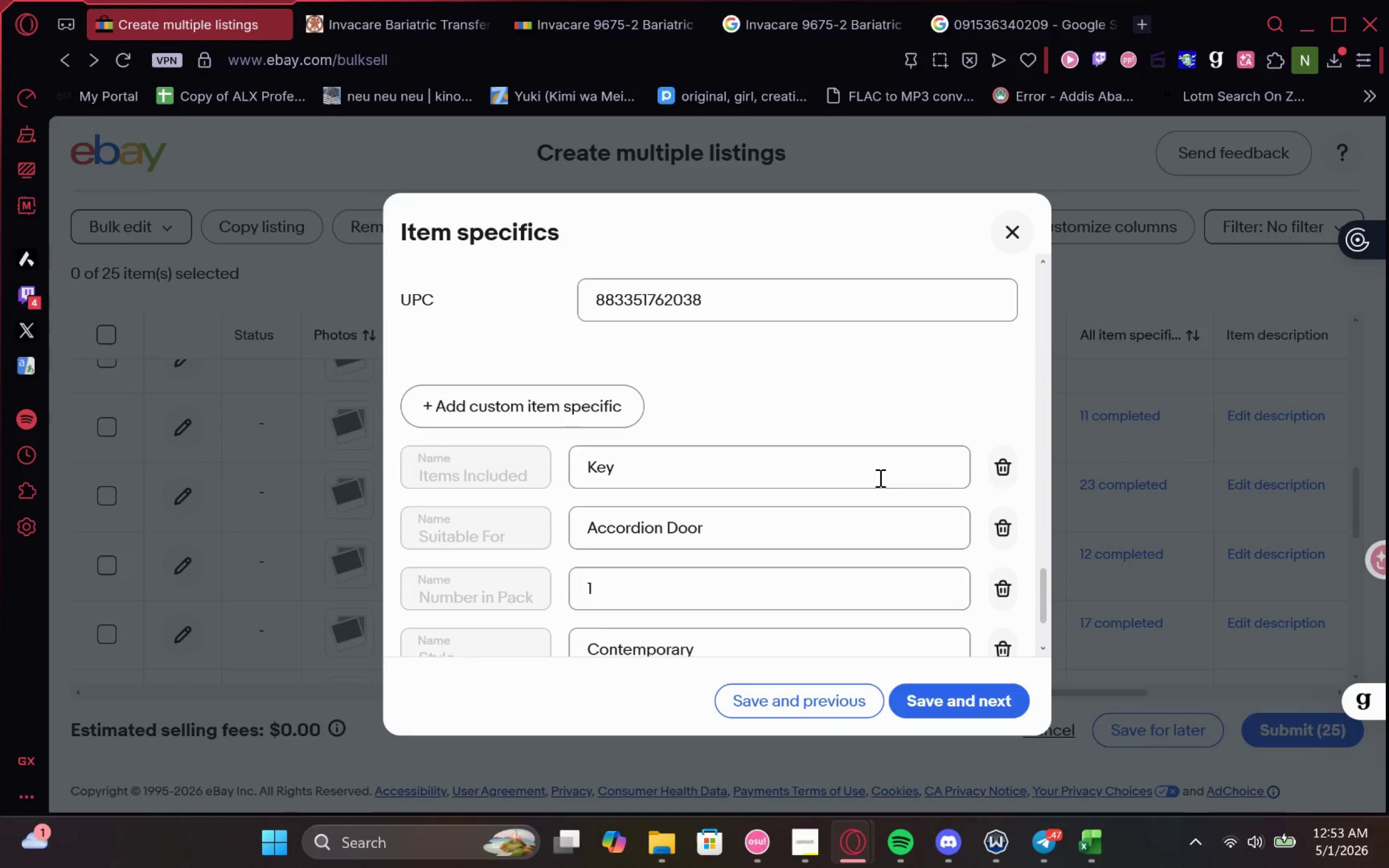 
left_click([995, 442])
 